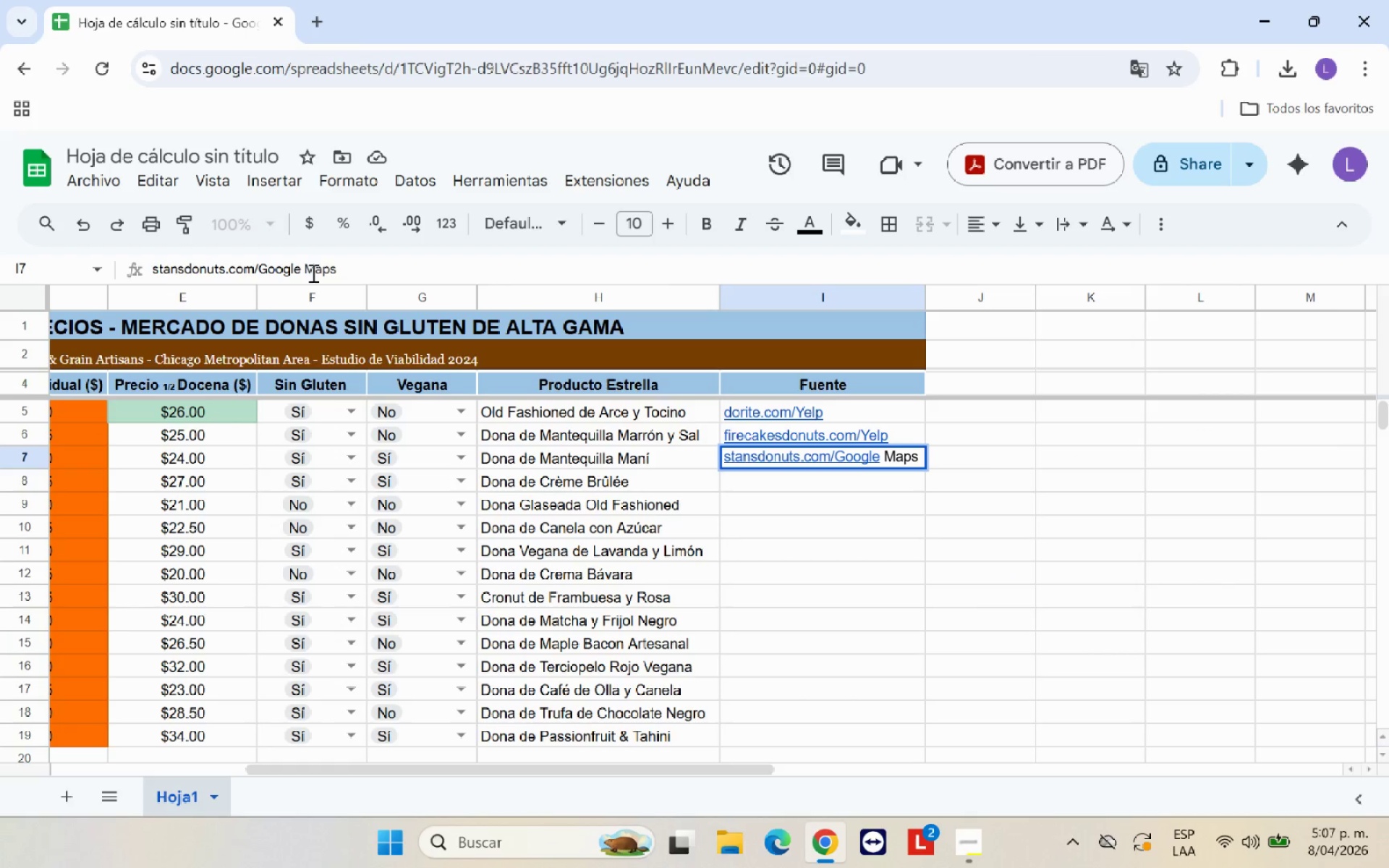 
key(Backspace)
 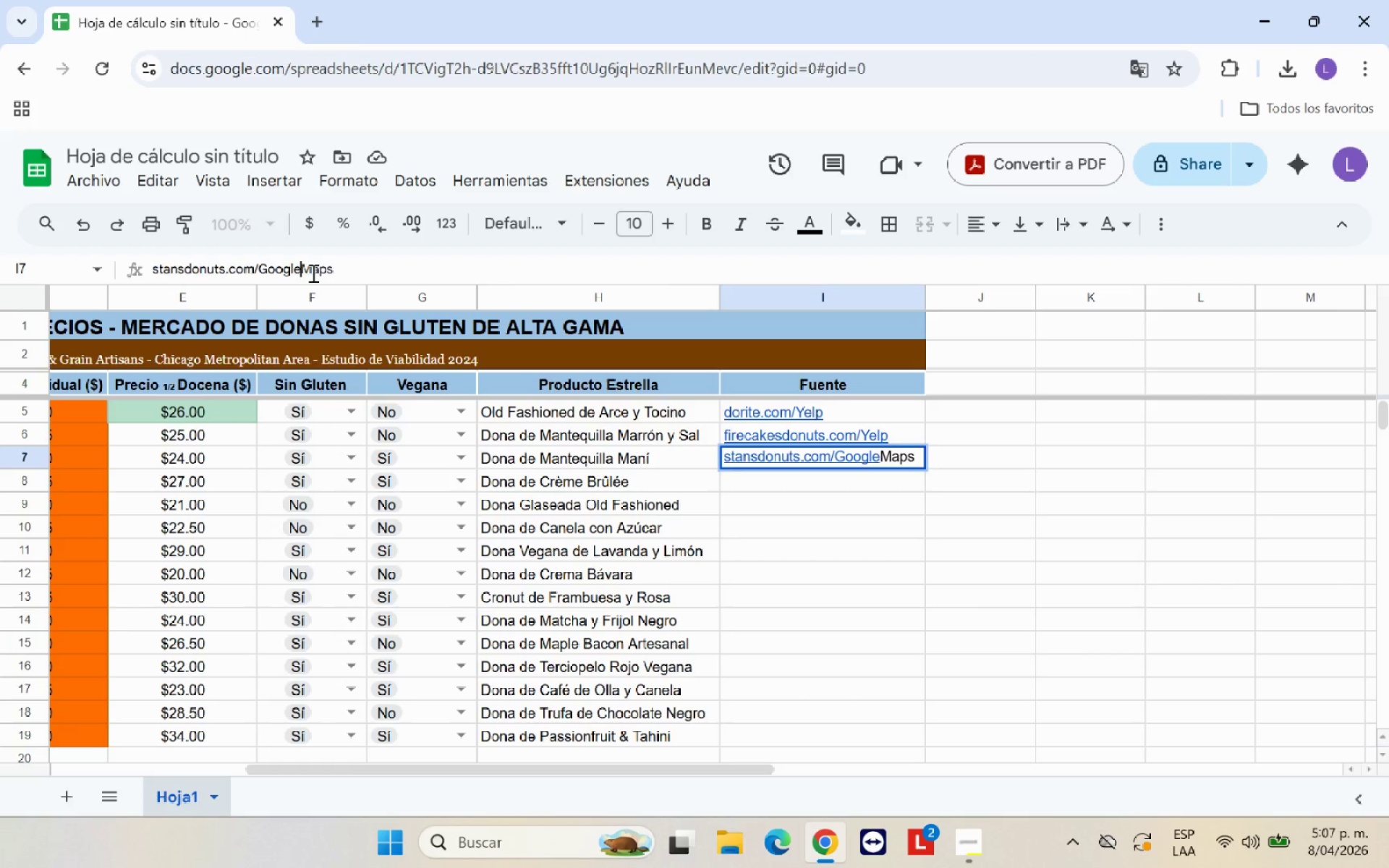 
key(Enter)
 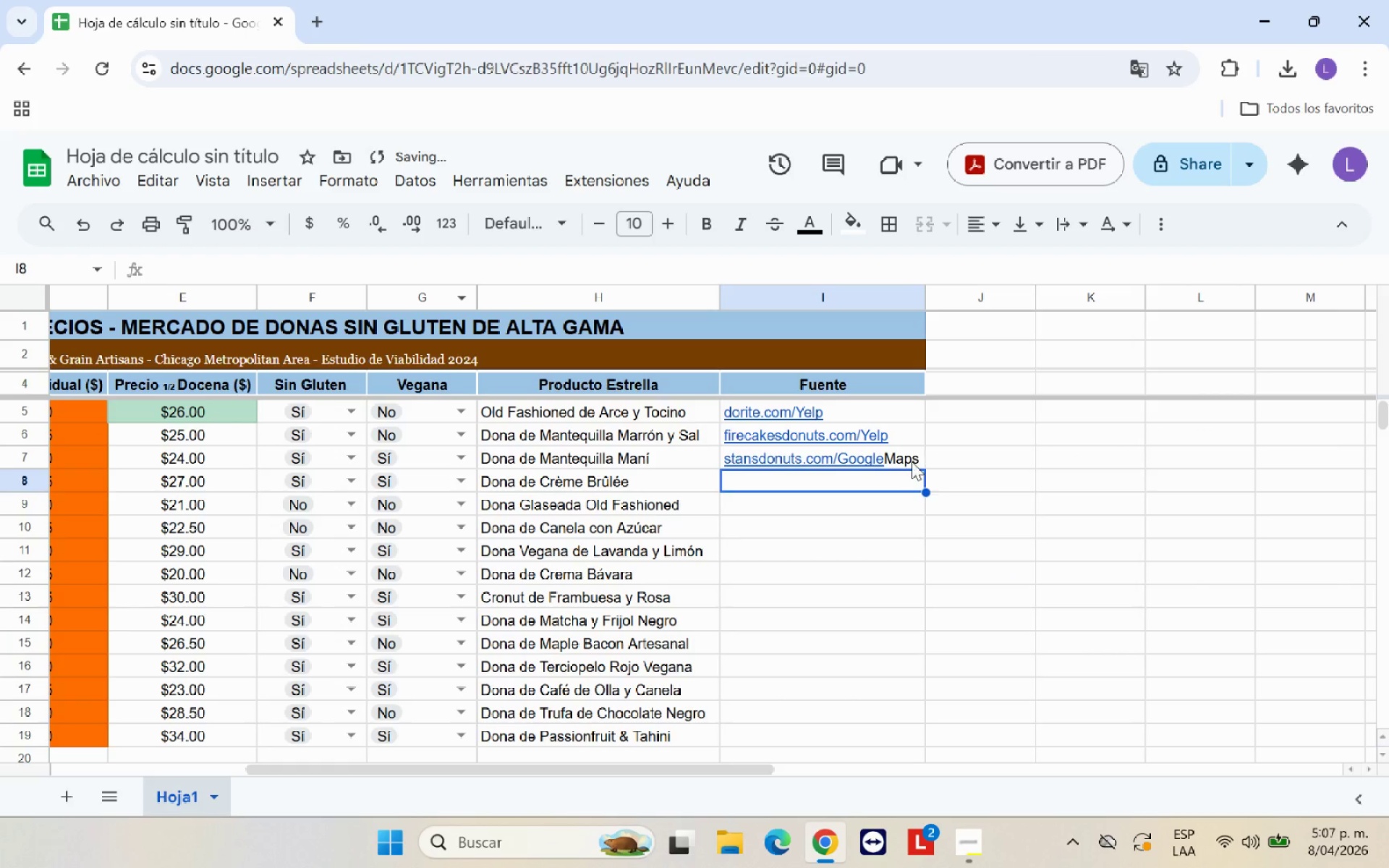 
left_click([910, 461])
 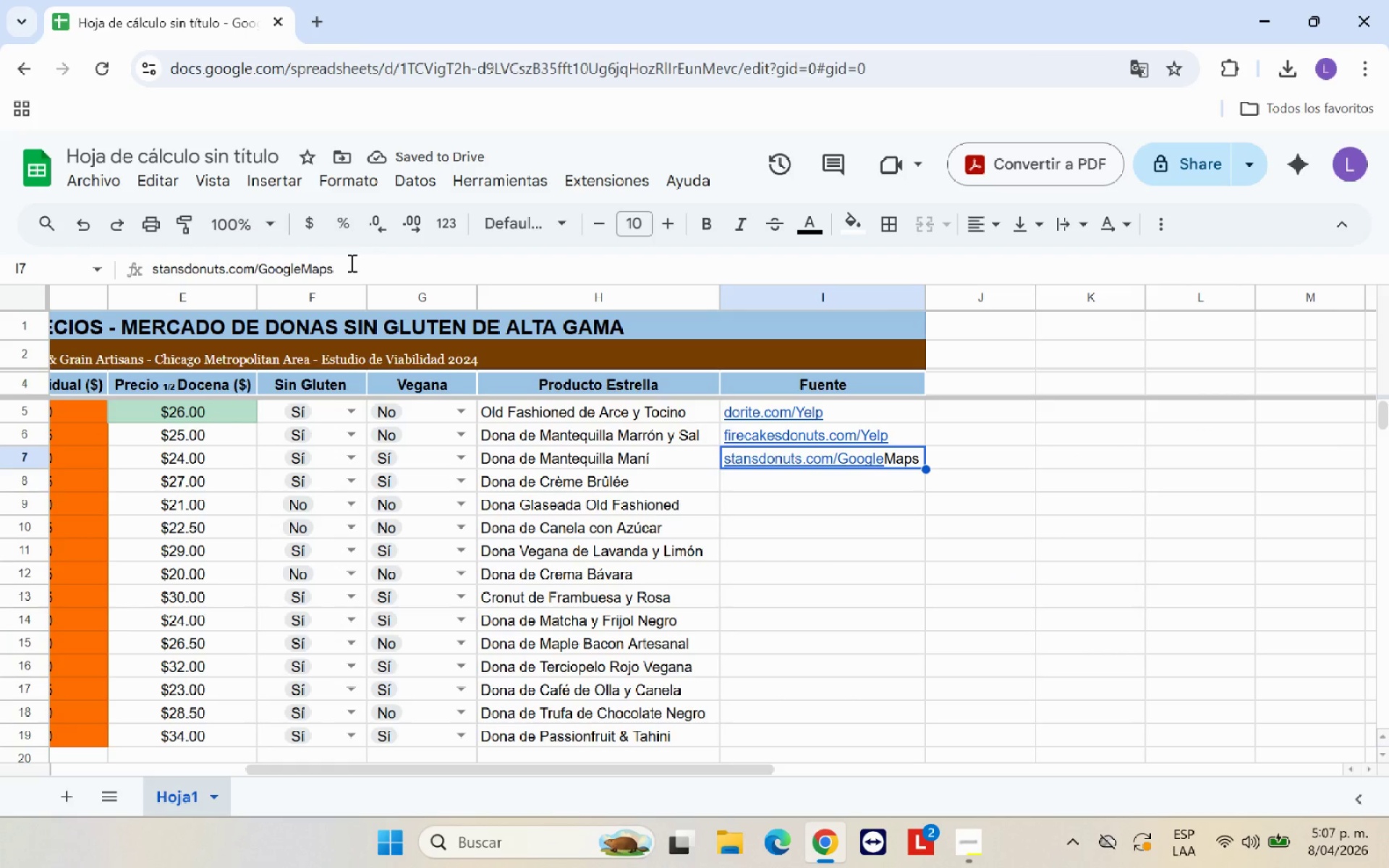 
left_click([350, 263])
 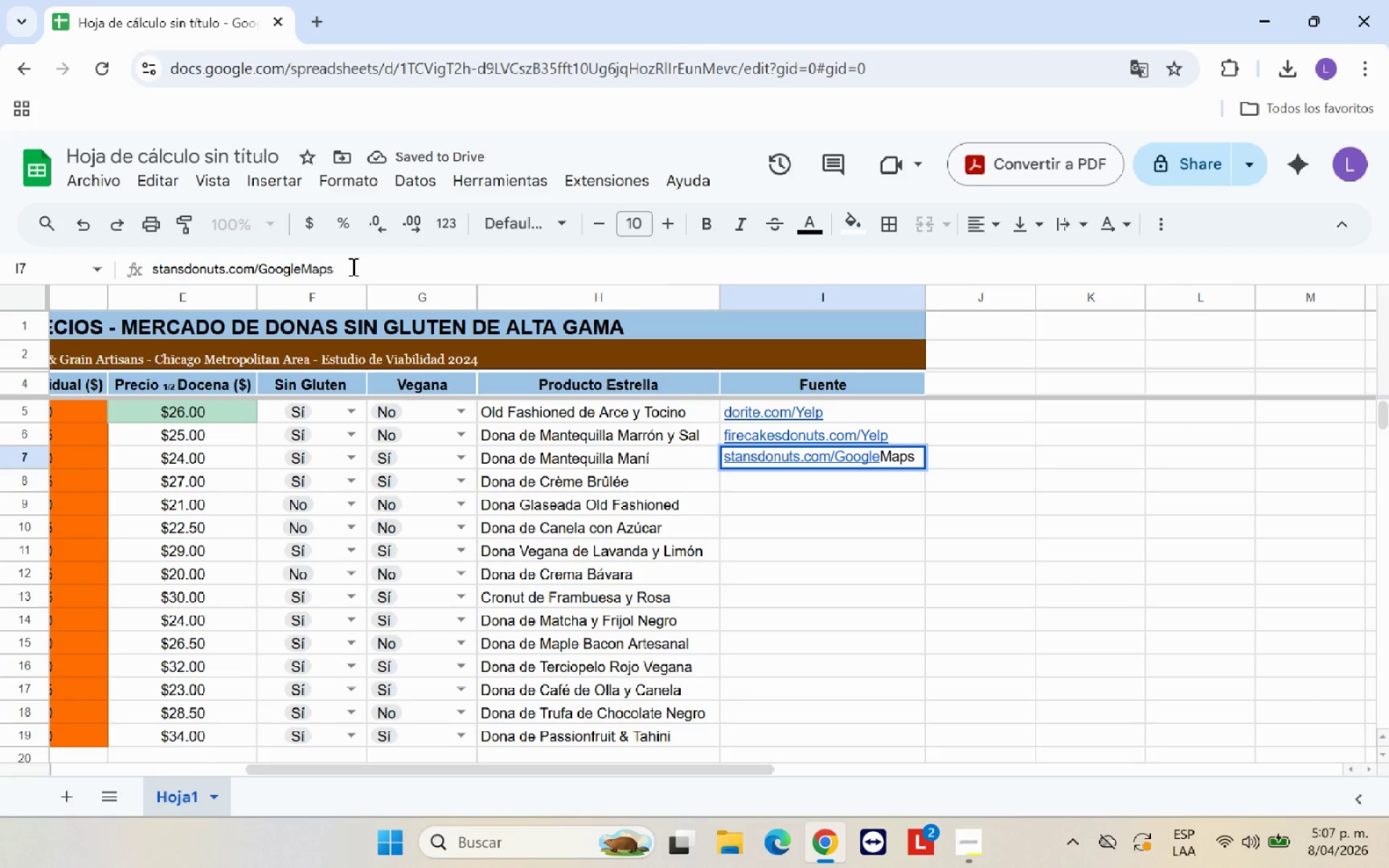 
key(Backspace)
 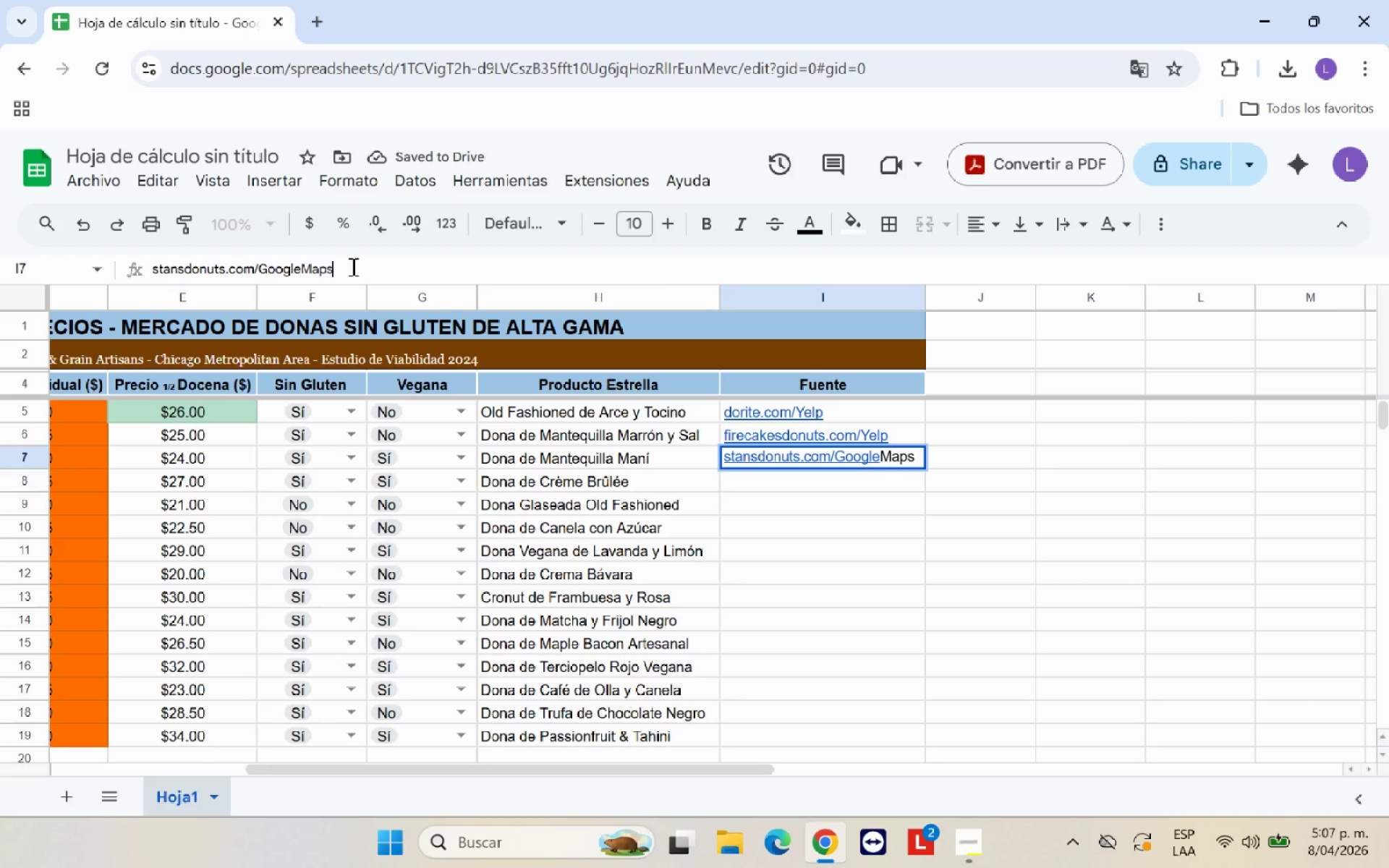 
key(Enter)
 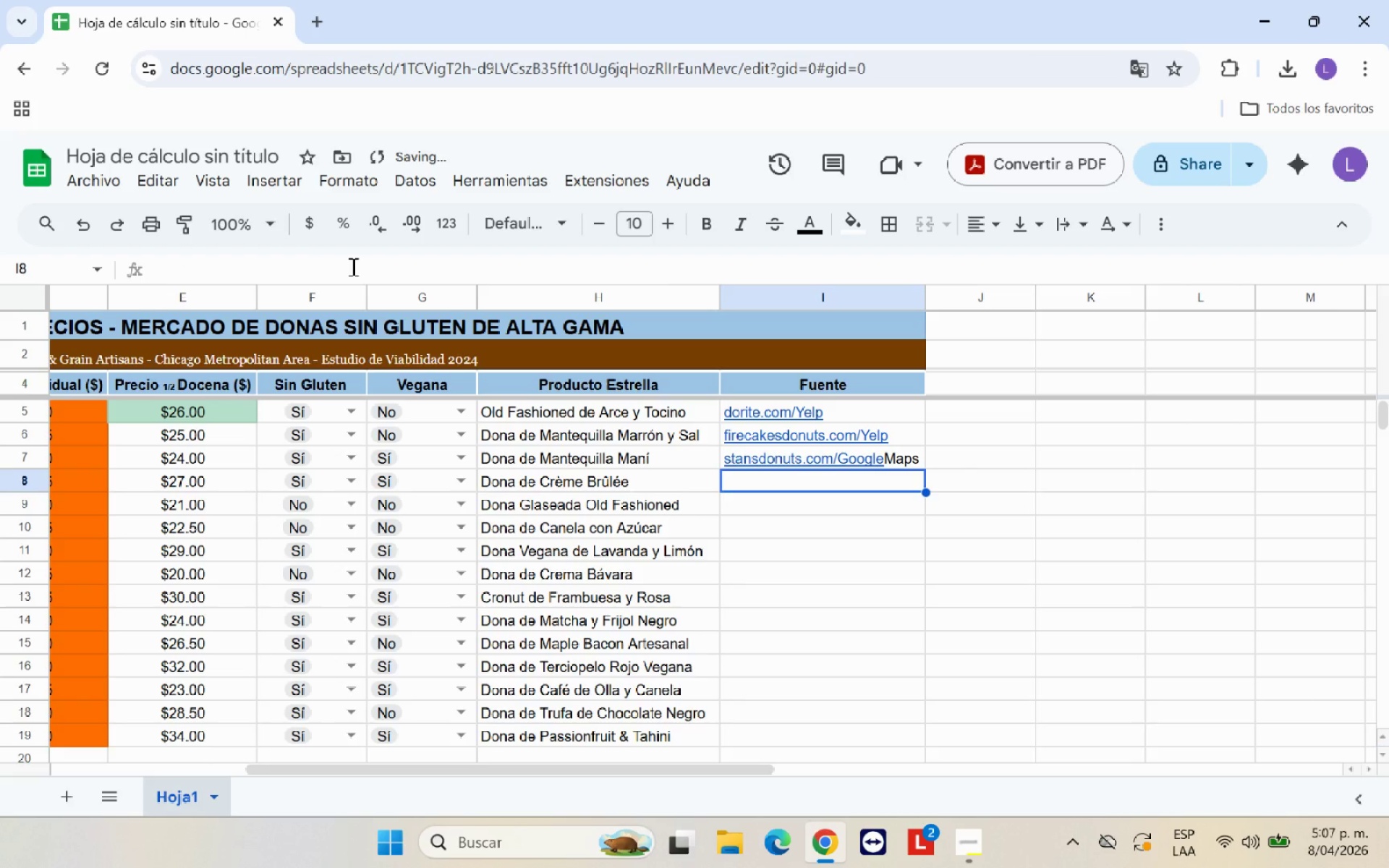 
key(ArrowUp)
 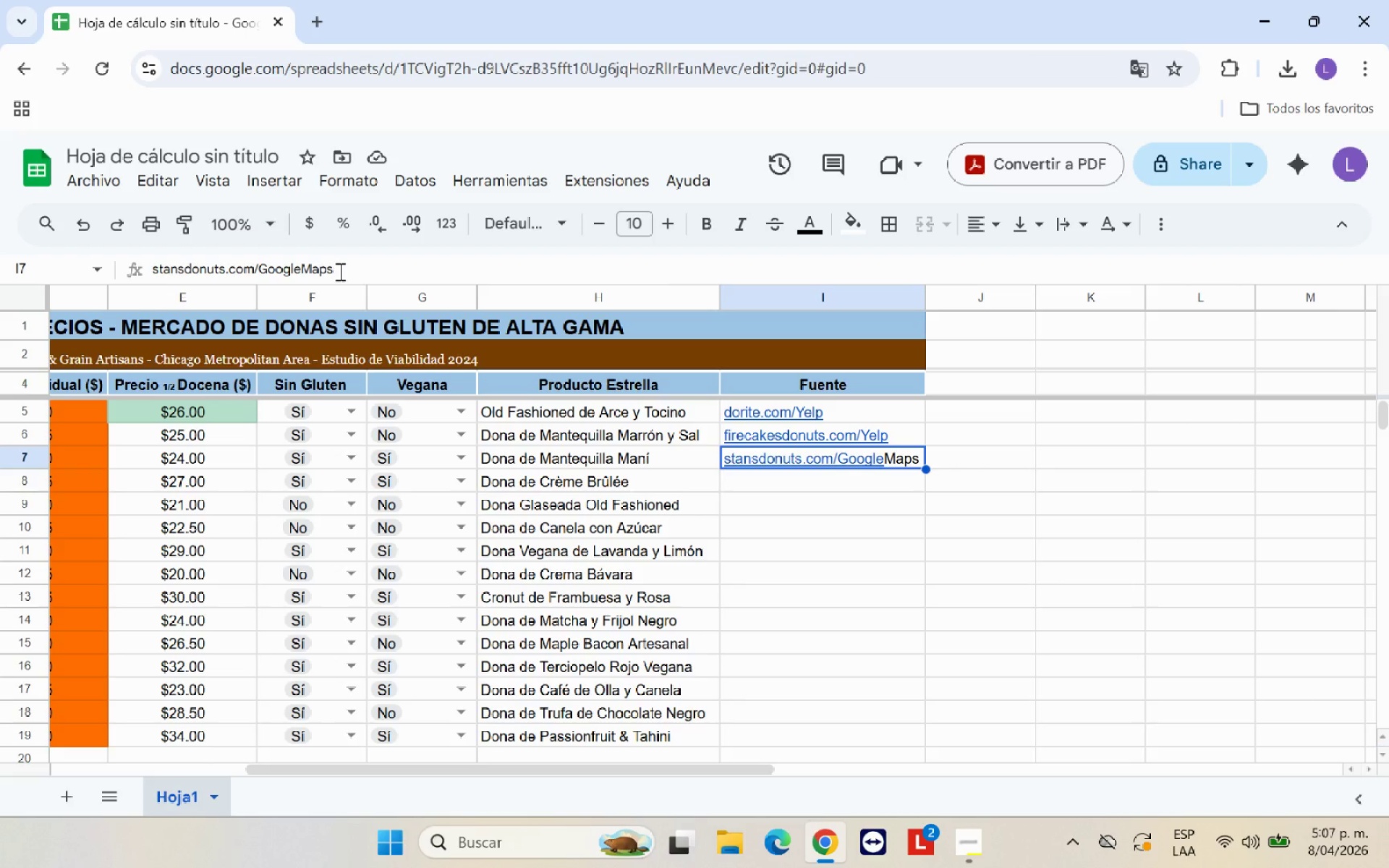 
wait(5.47)
 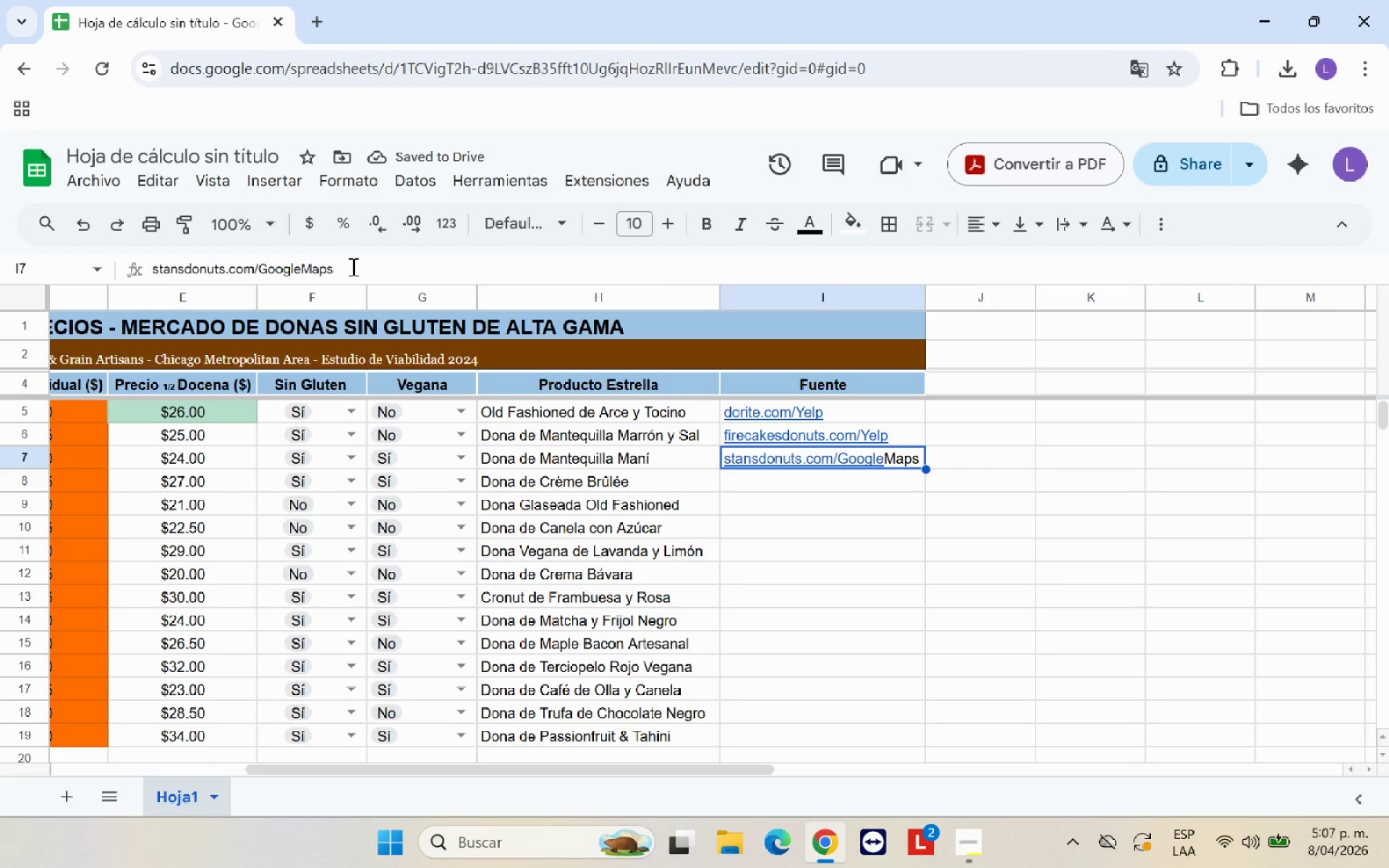 
left_click([314, 267])
 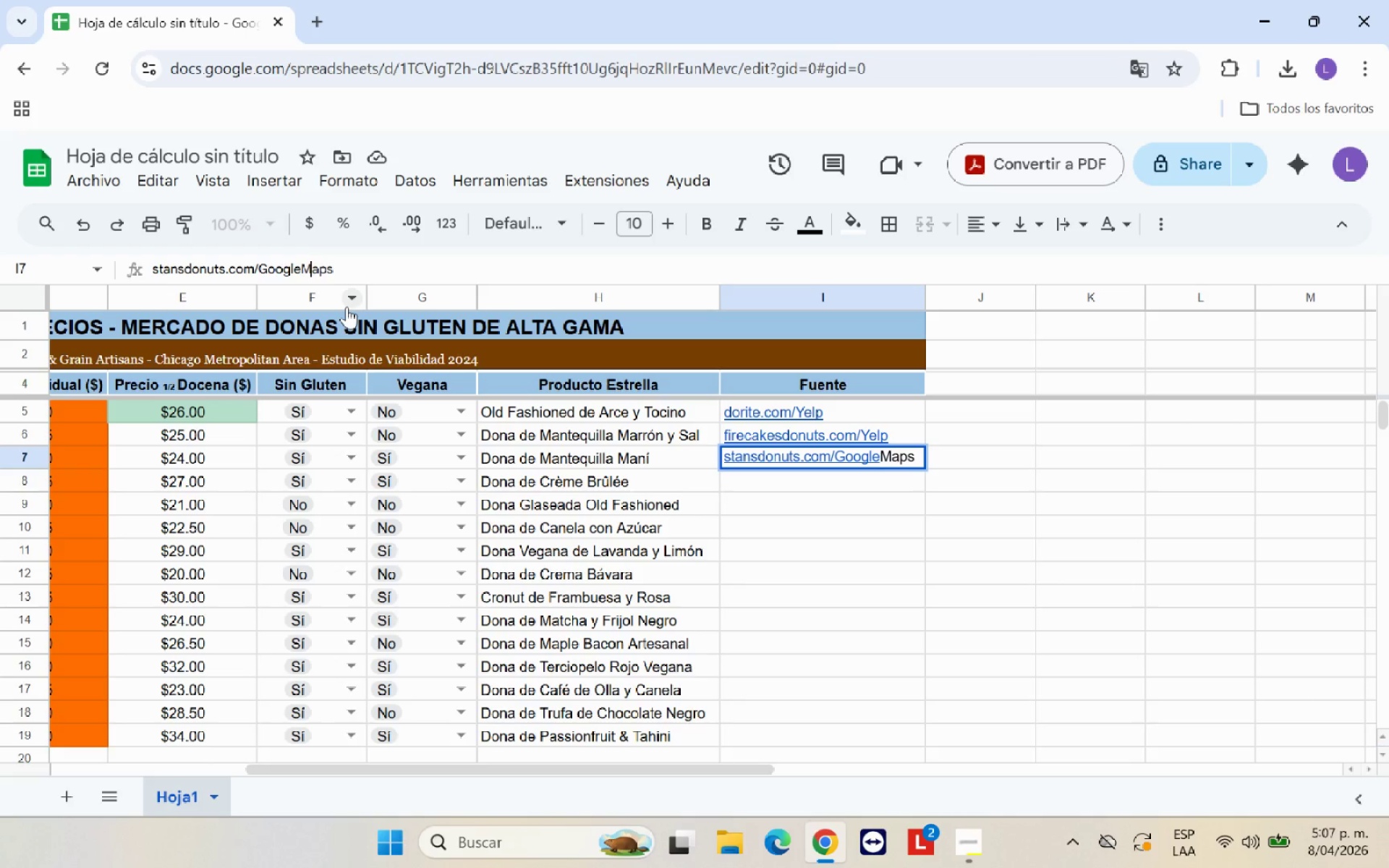 
key(Backspace)
 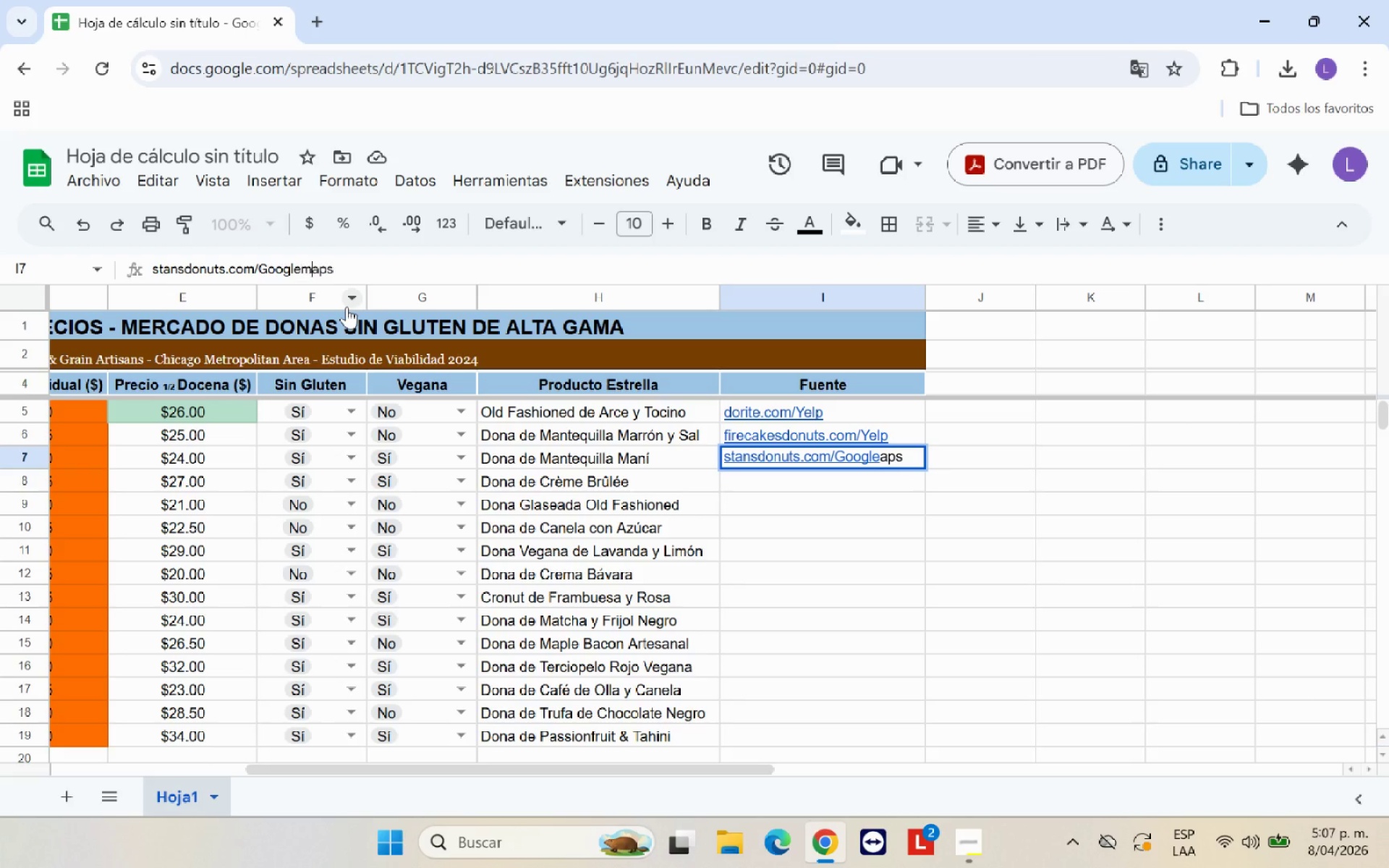 
key(M)
 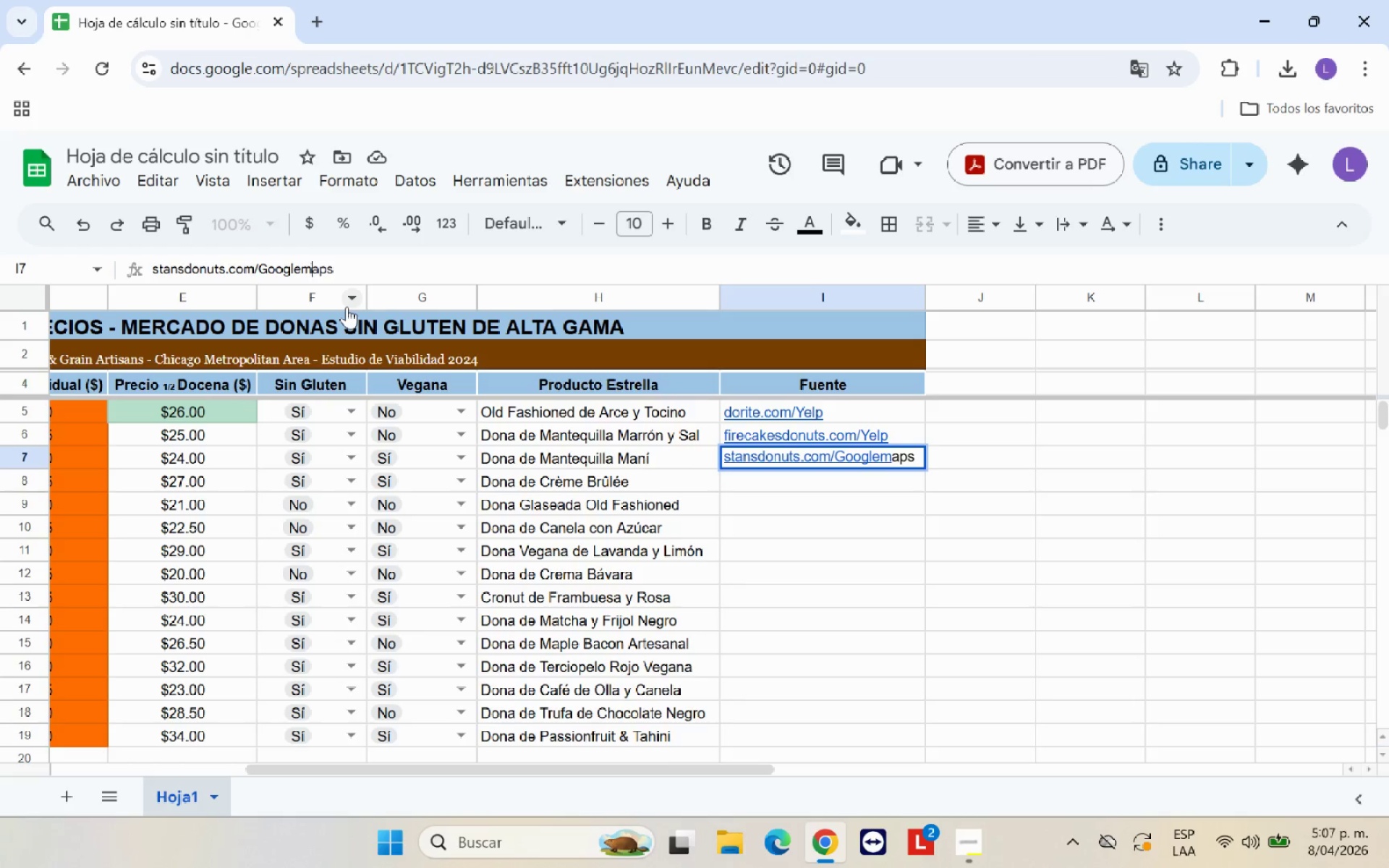 
key(Enter)
 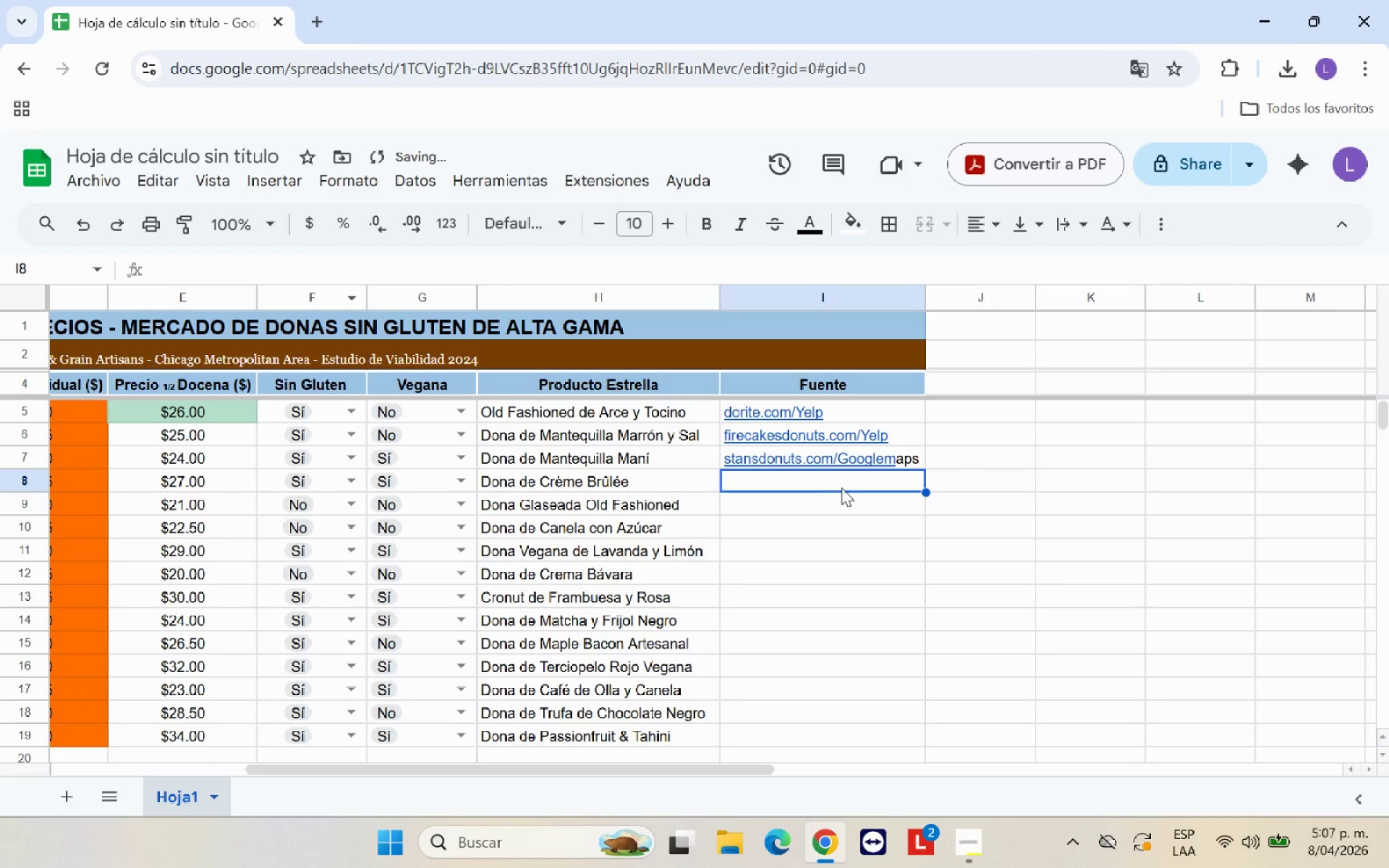 
left_click([880, 459])
 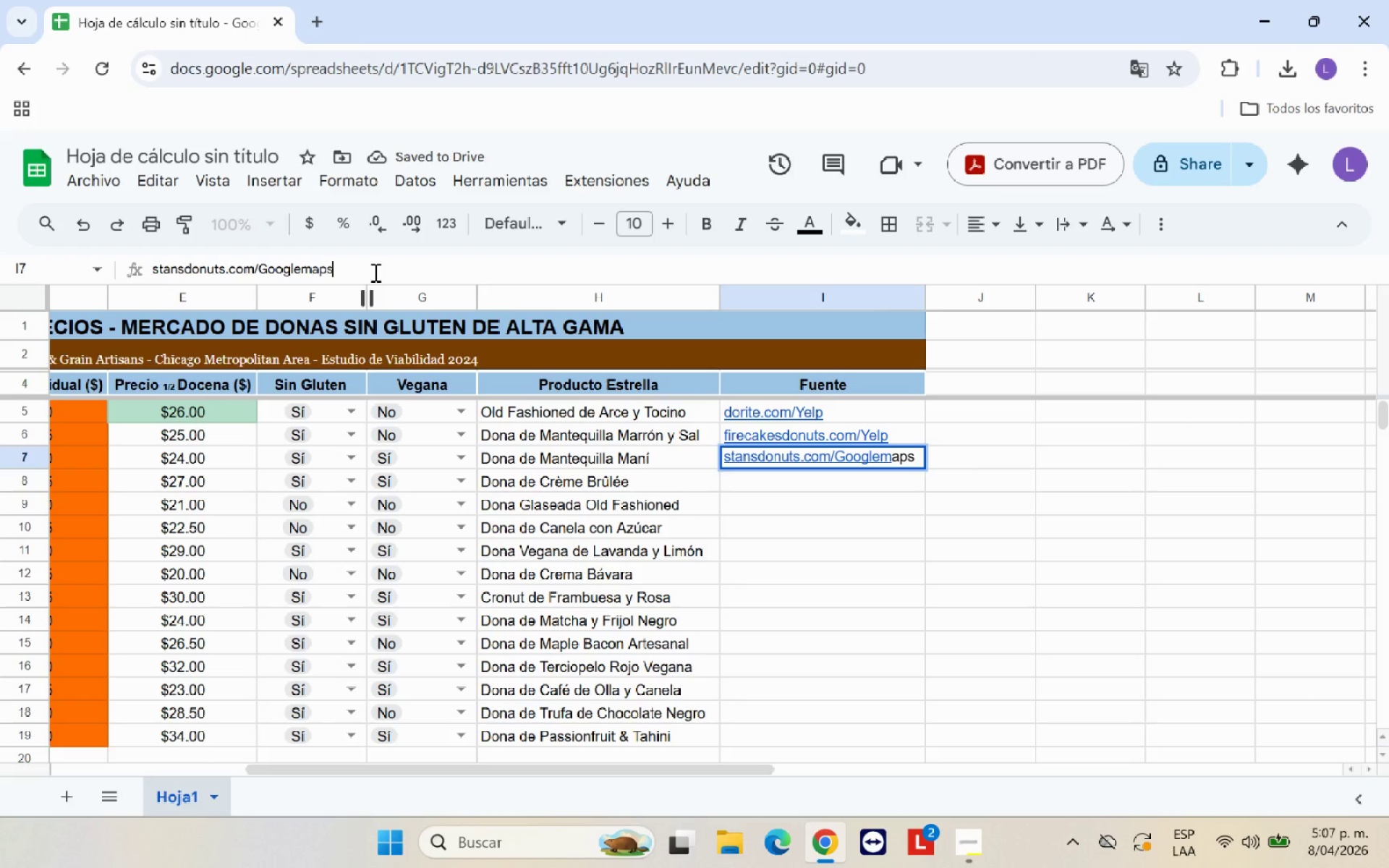 
key(Backspace)
key(Backspace)
key(Backspace)
key(Backspace)
type(maps)
 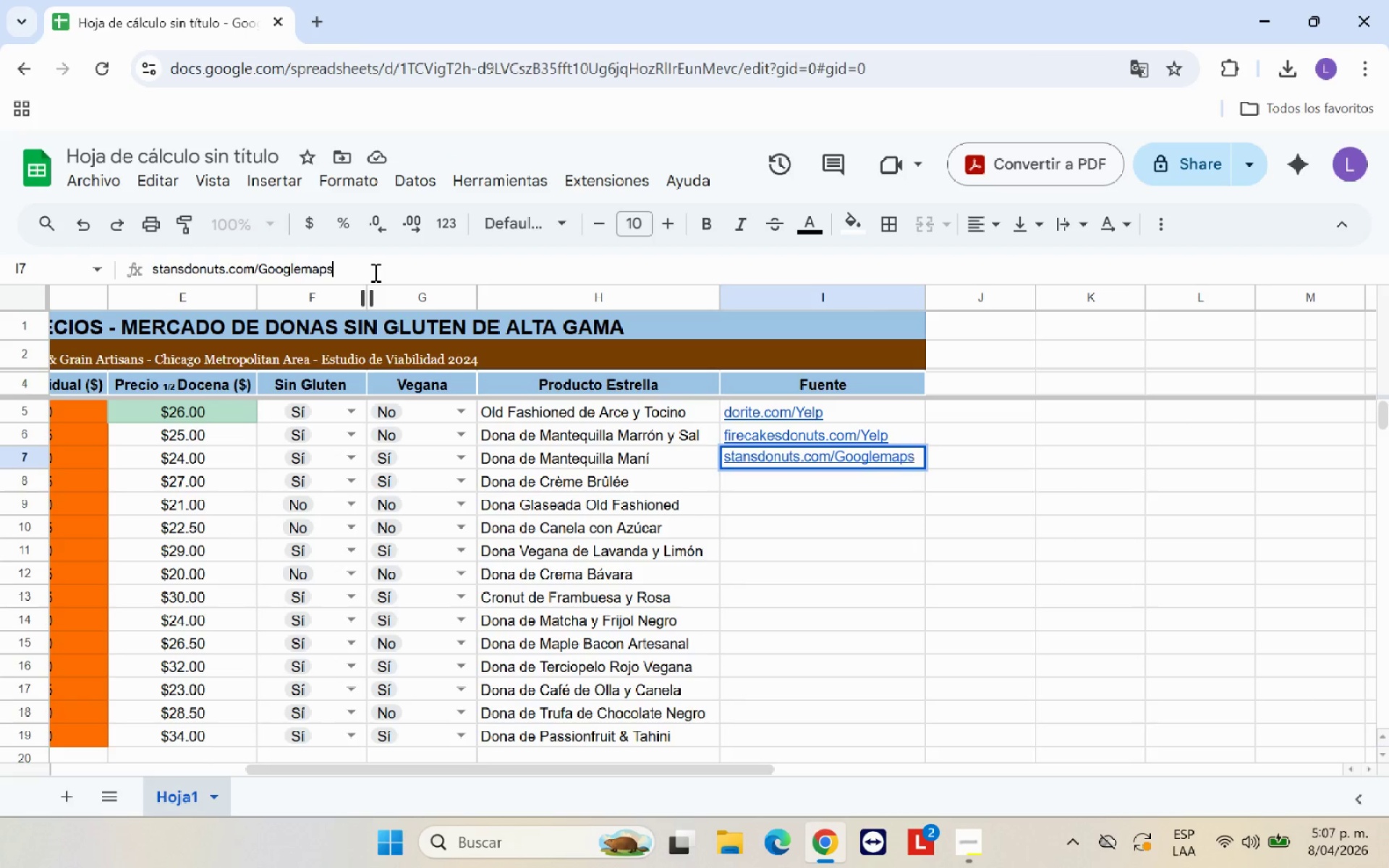 
key(Enter)
 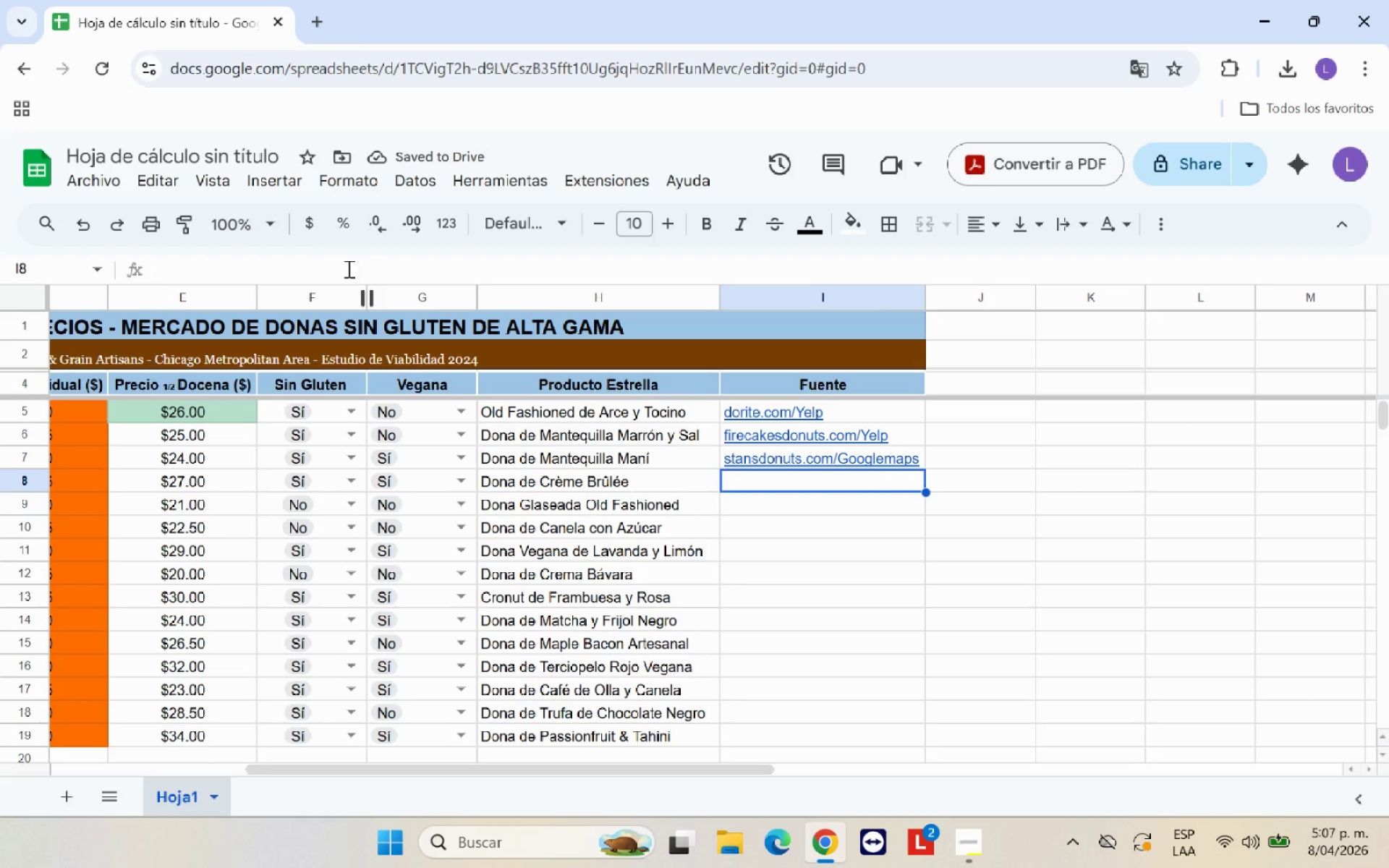 
left_click([818, 459])
 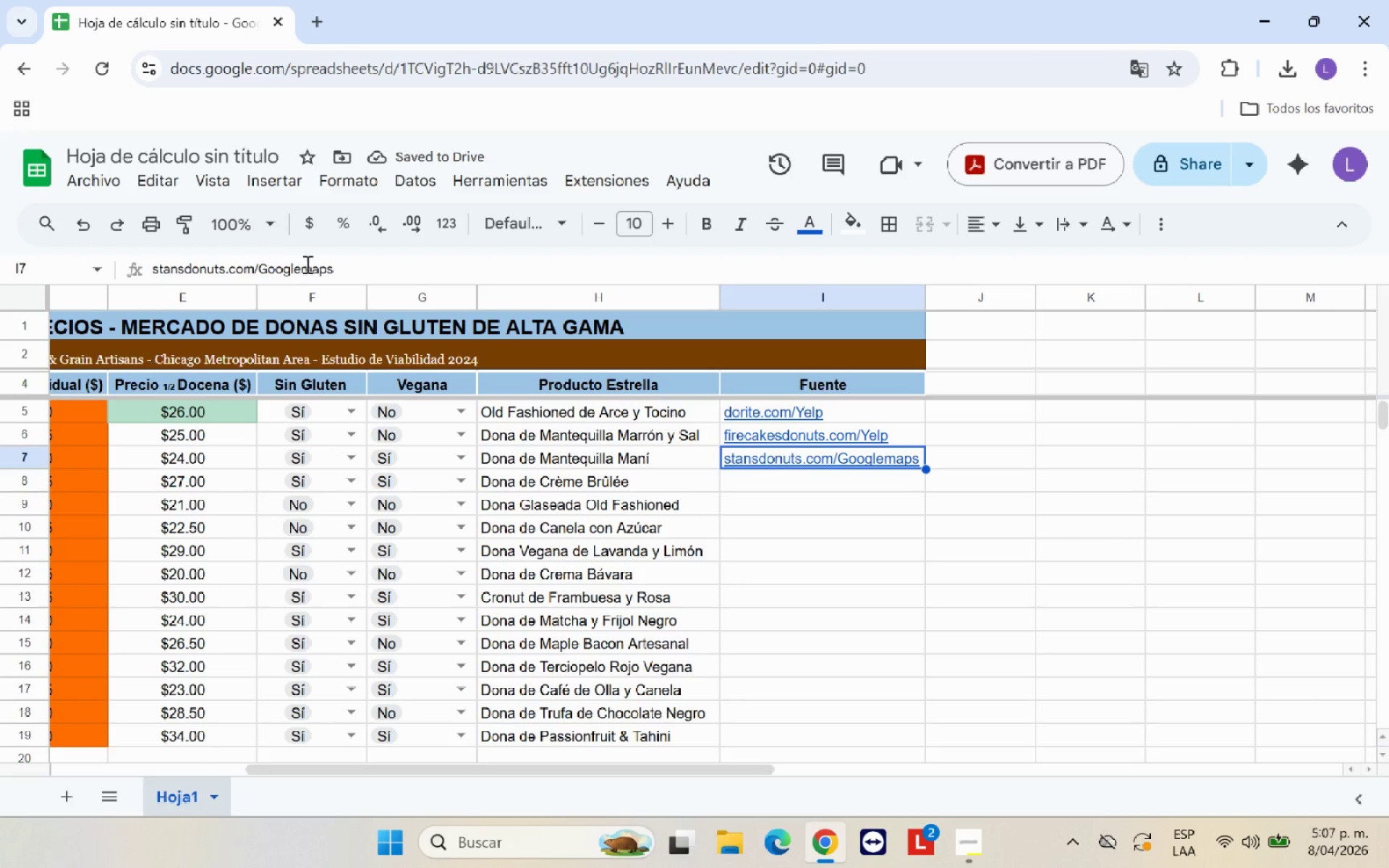 
left_click([308, 263])
 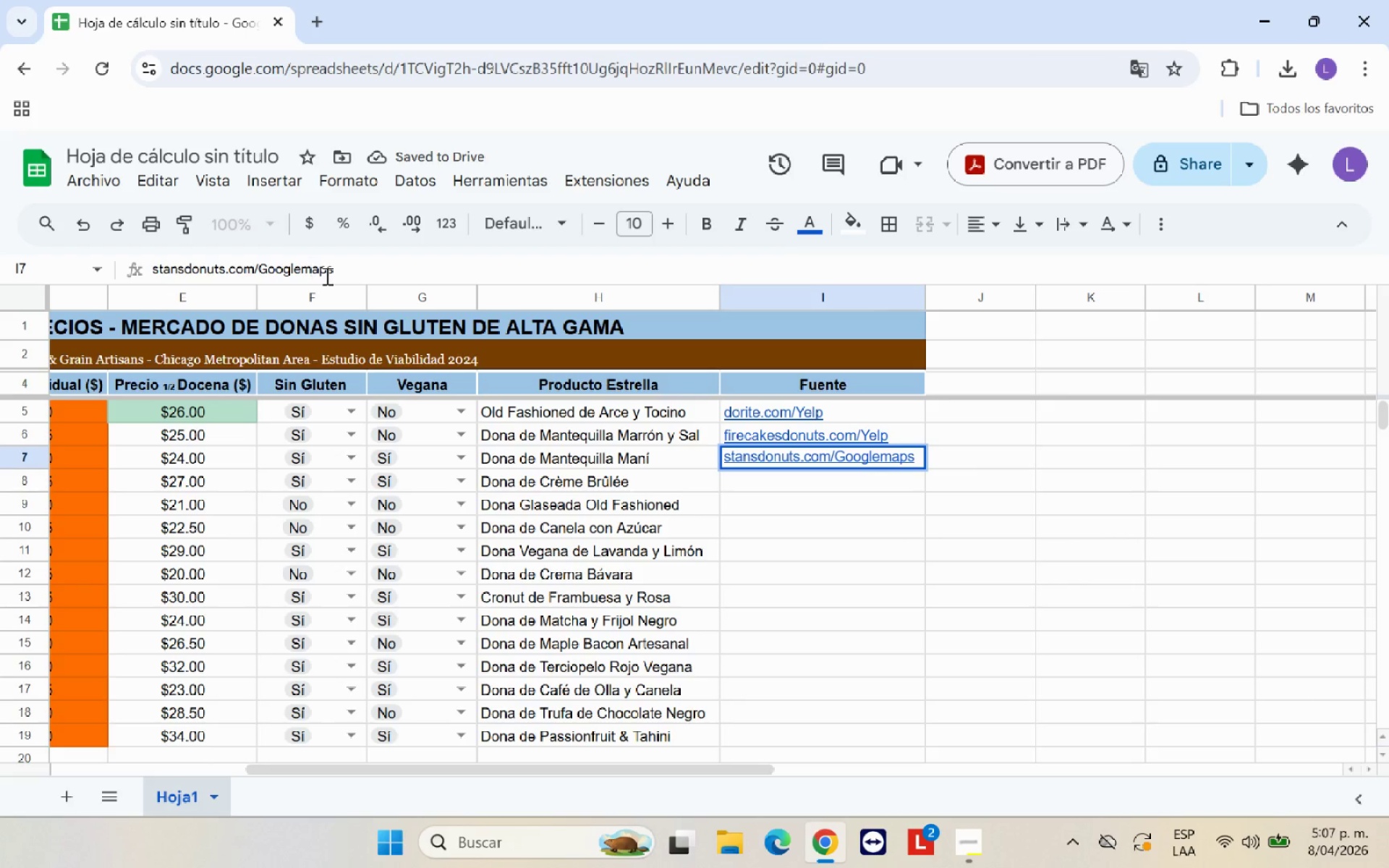 
key(Backspace)
 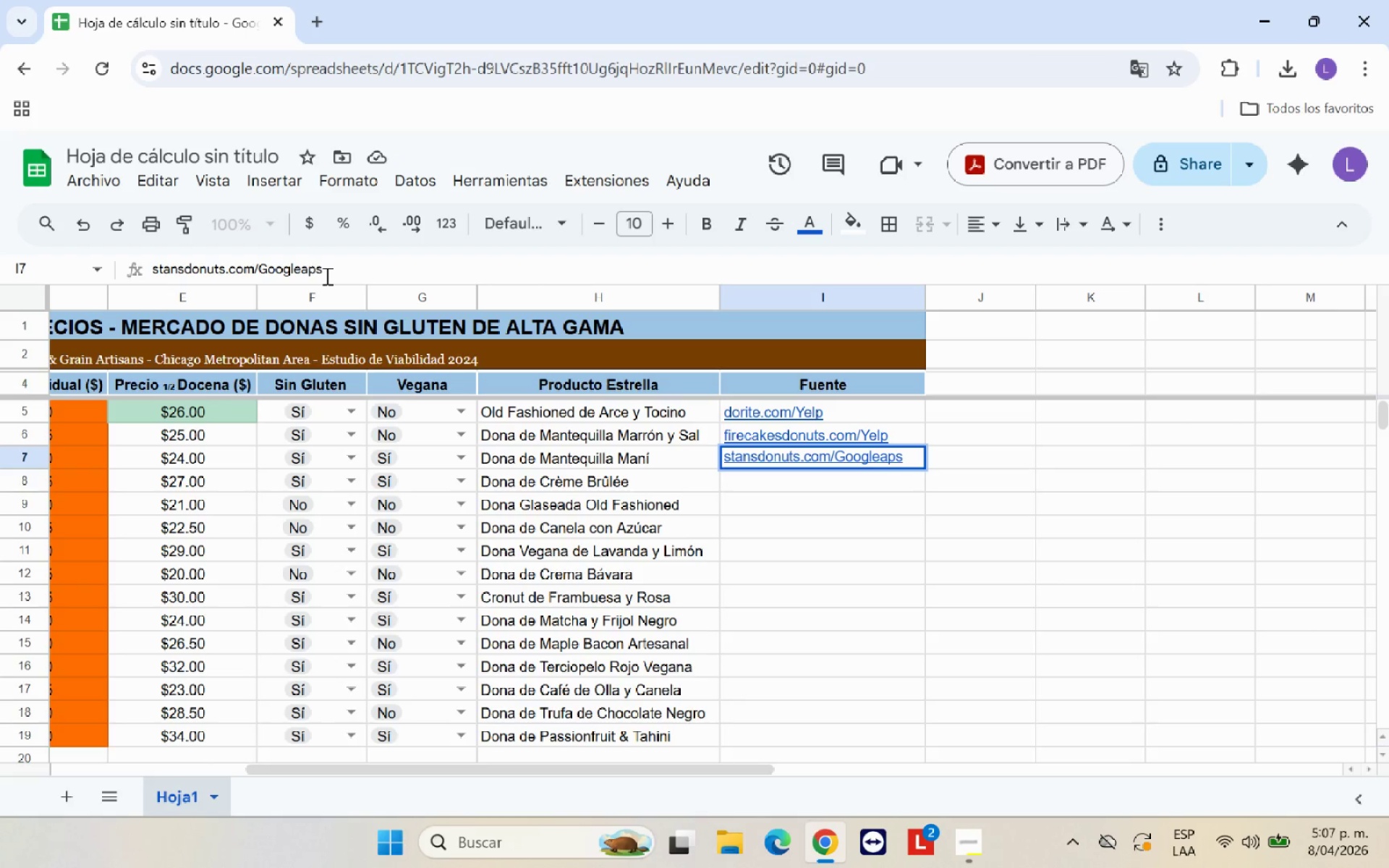 
key(CapsLock)
 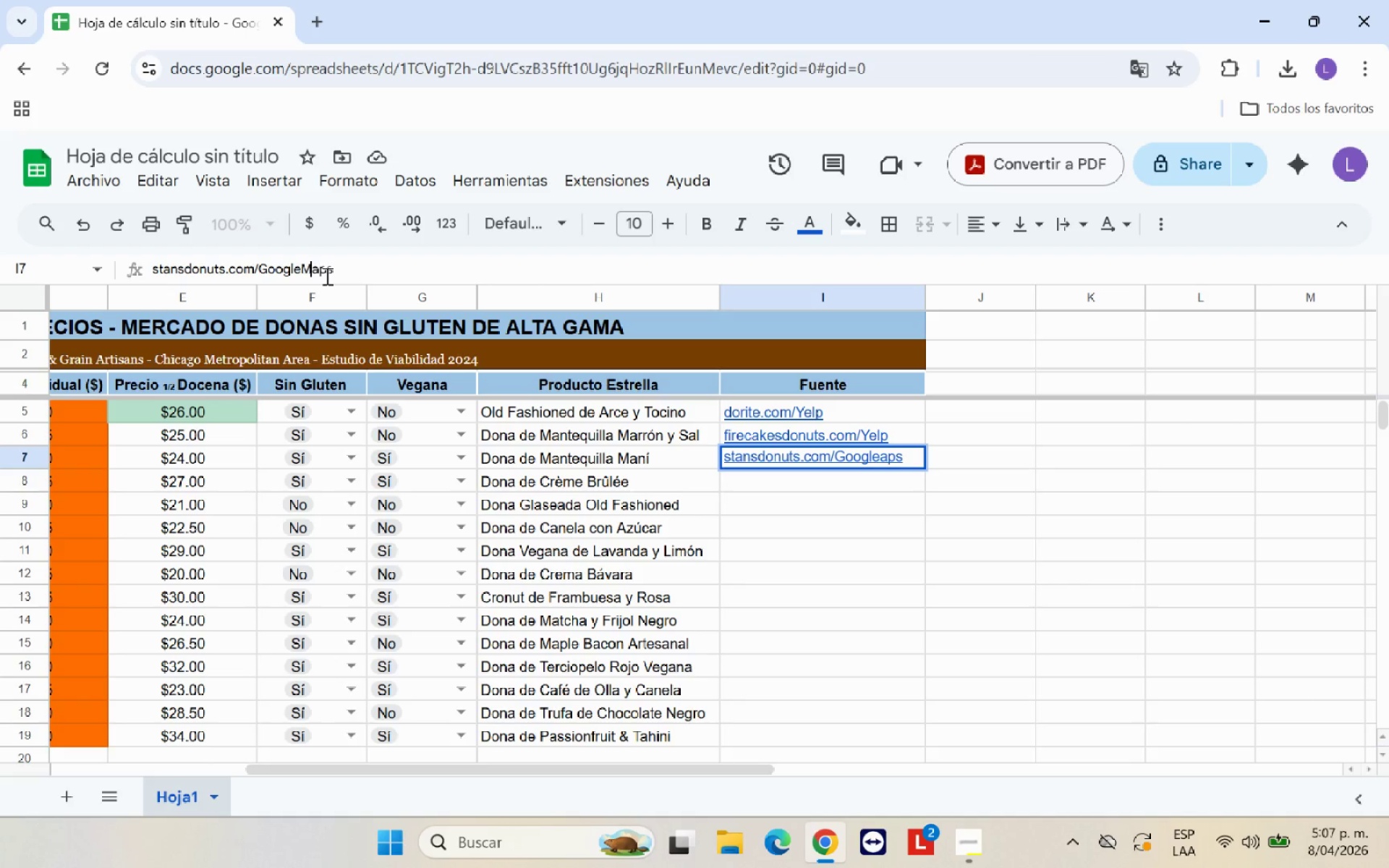 
key(M)
 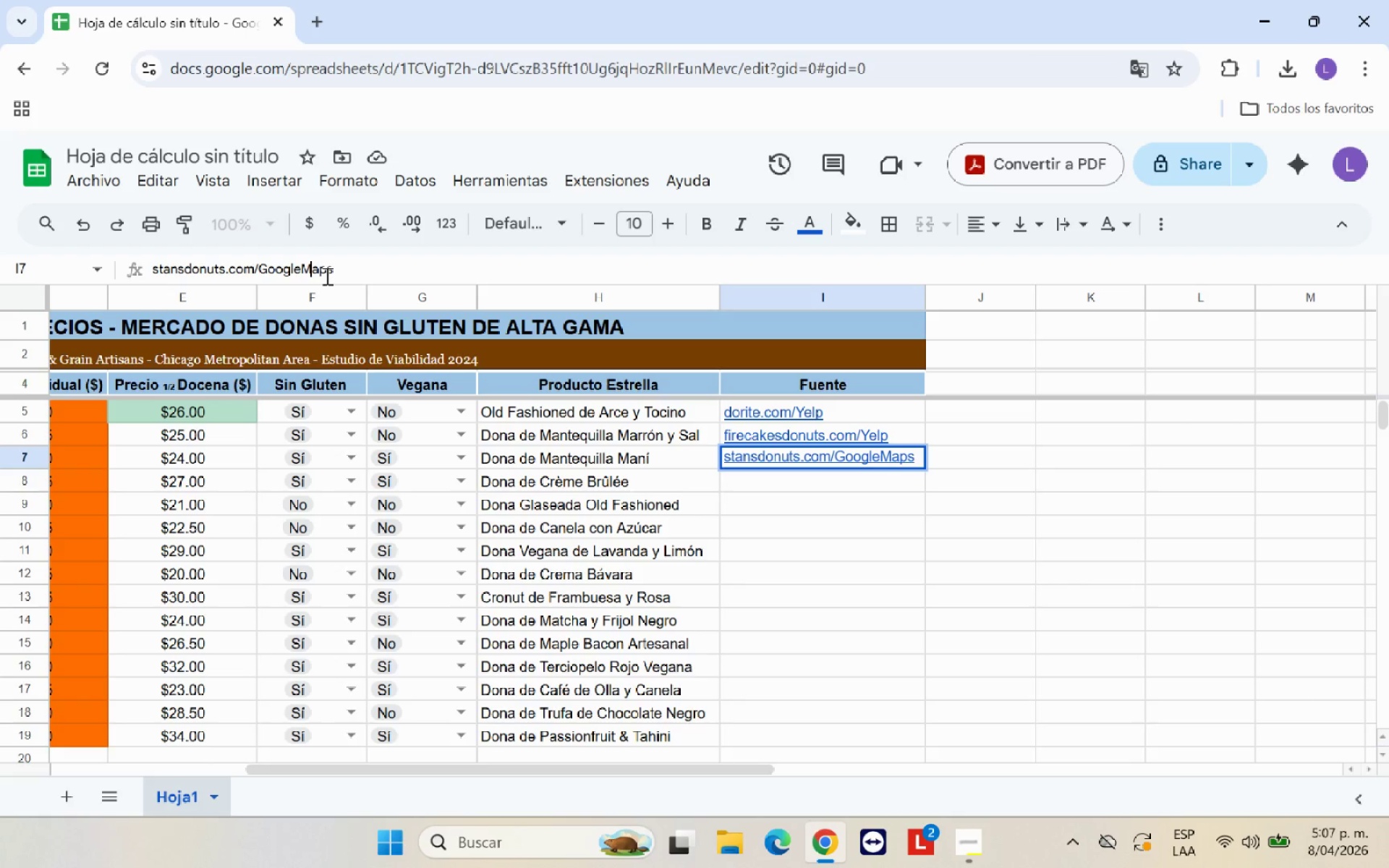 
key(CapsLock)
 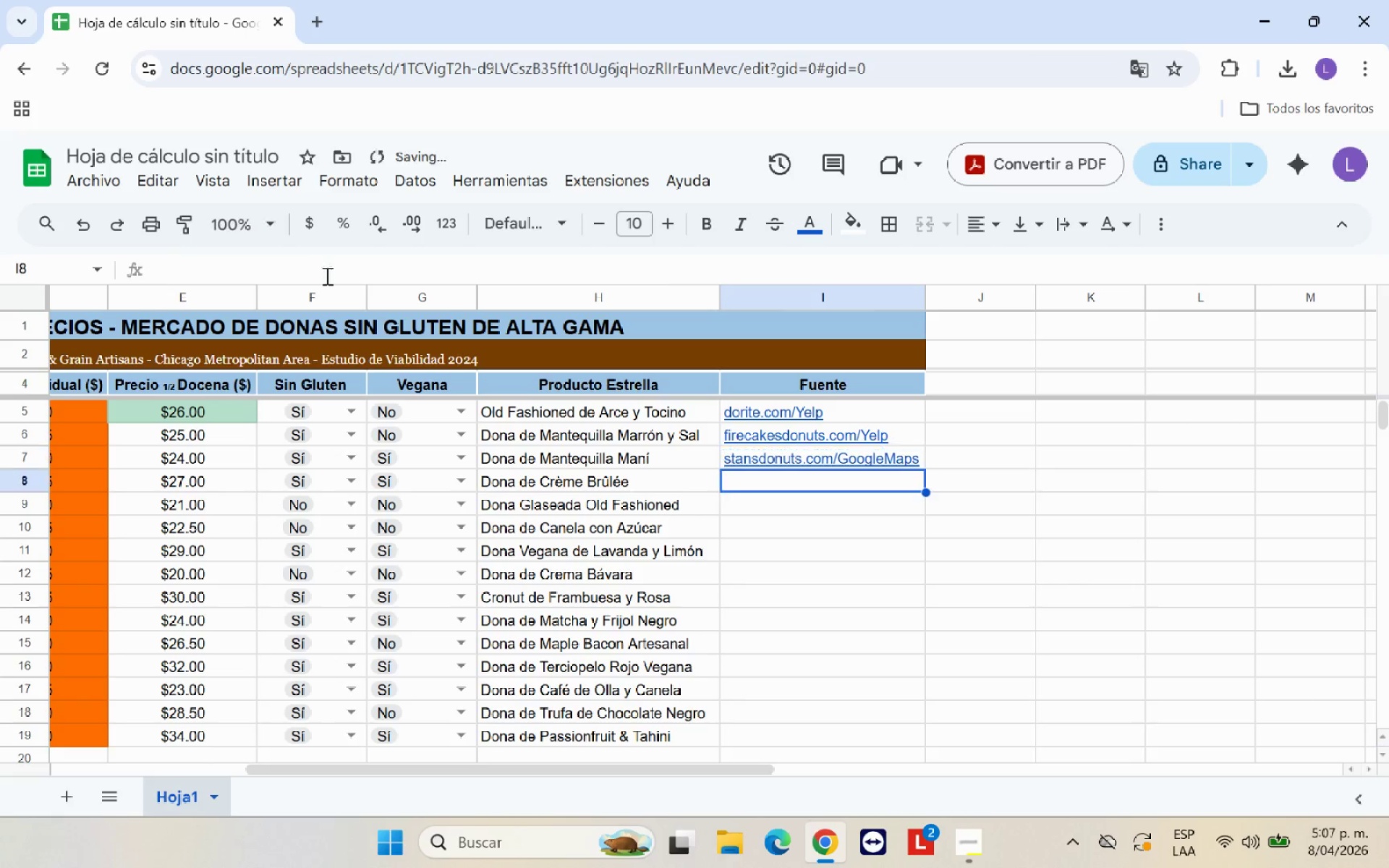 
key(Enter)
 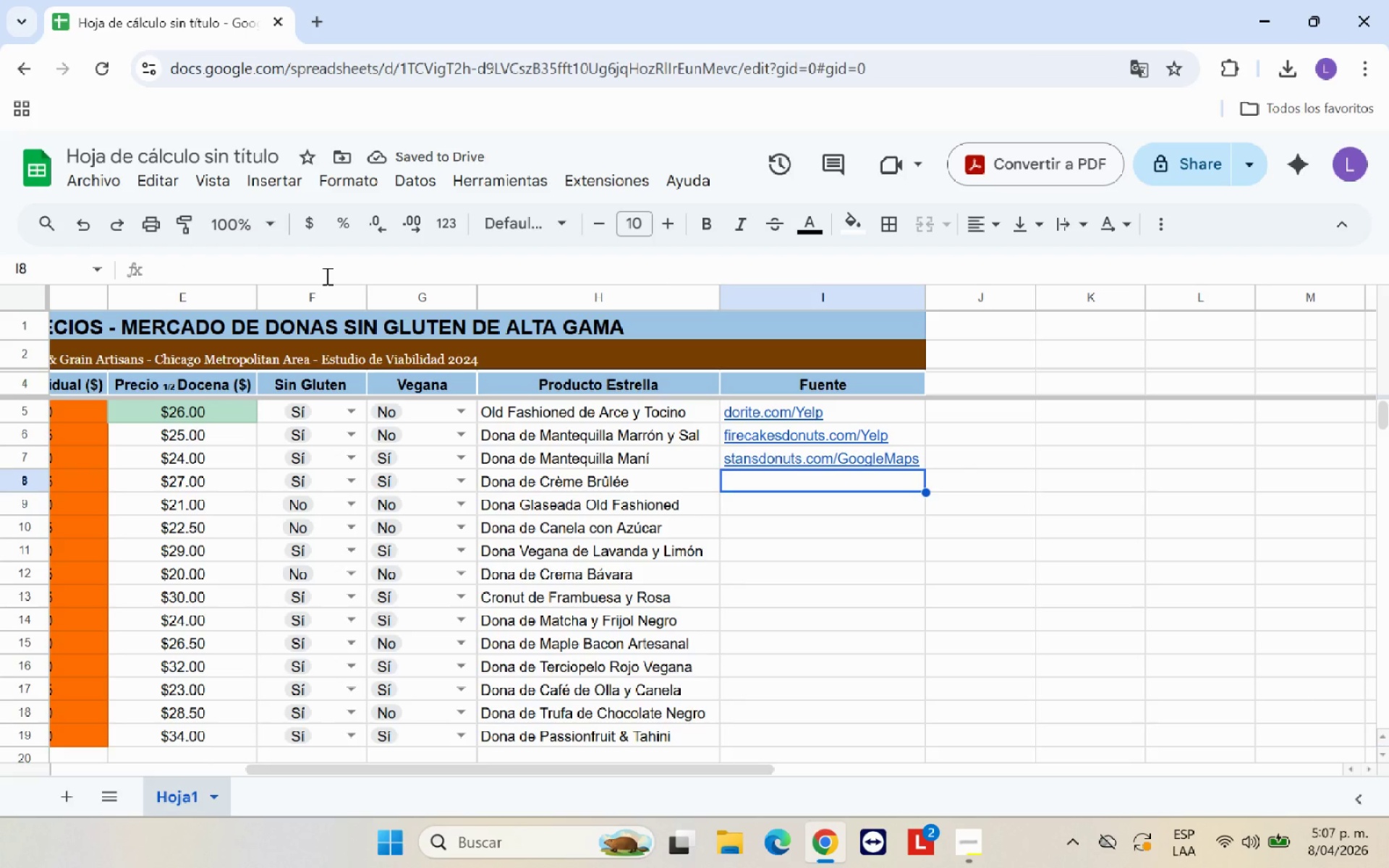 
wait(5.08)
 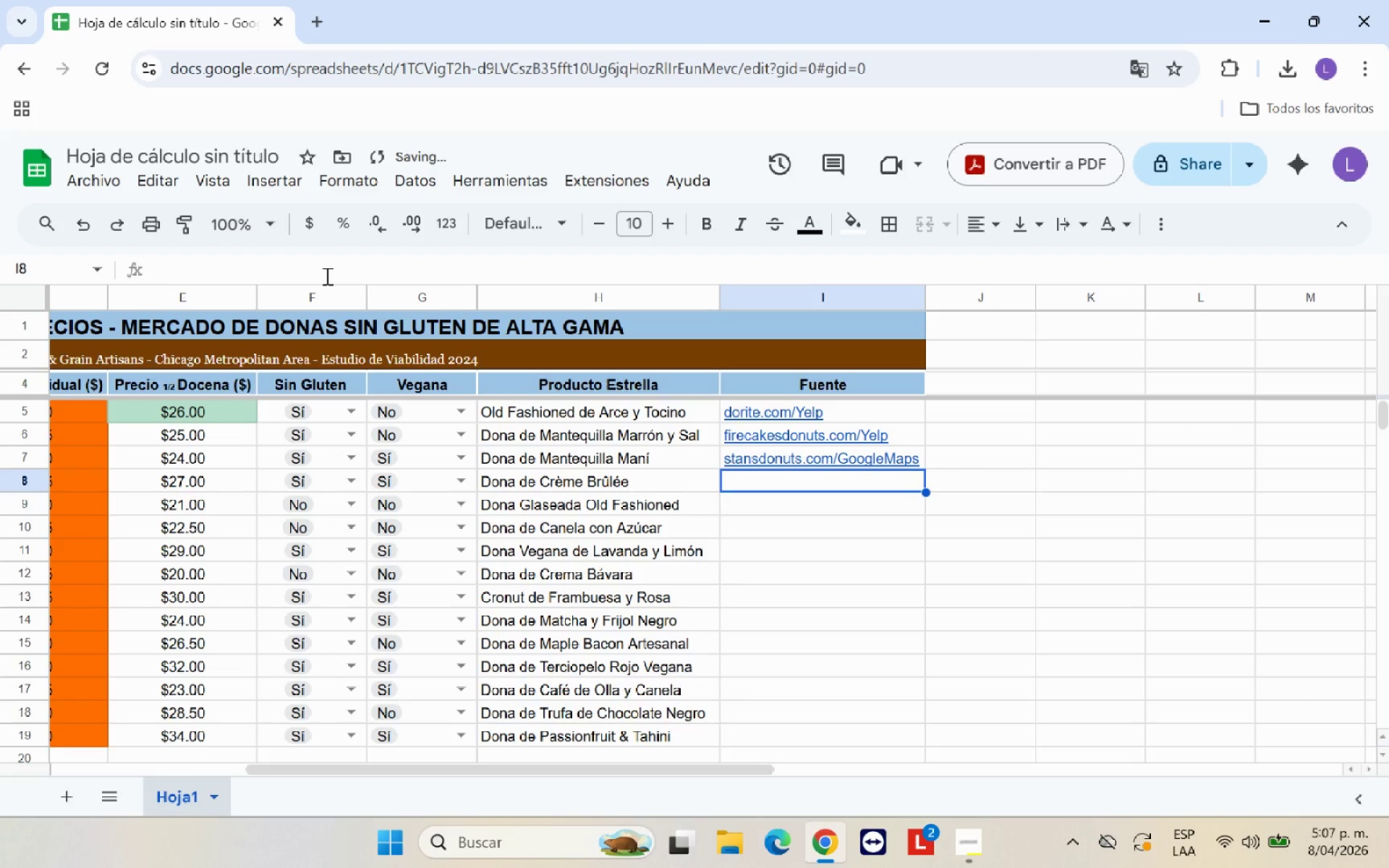 
type(glazed)
 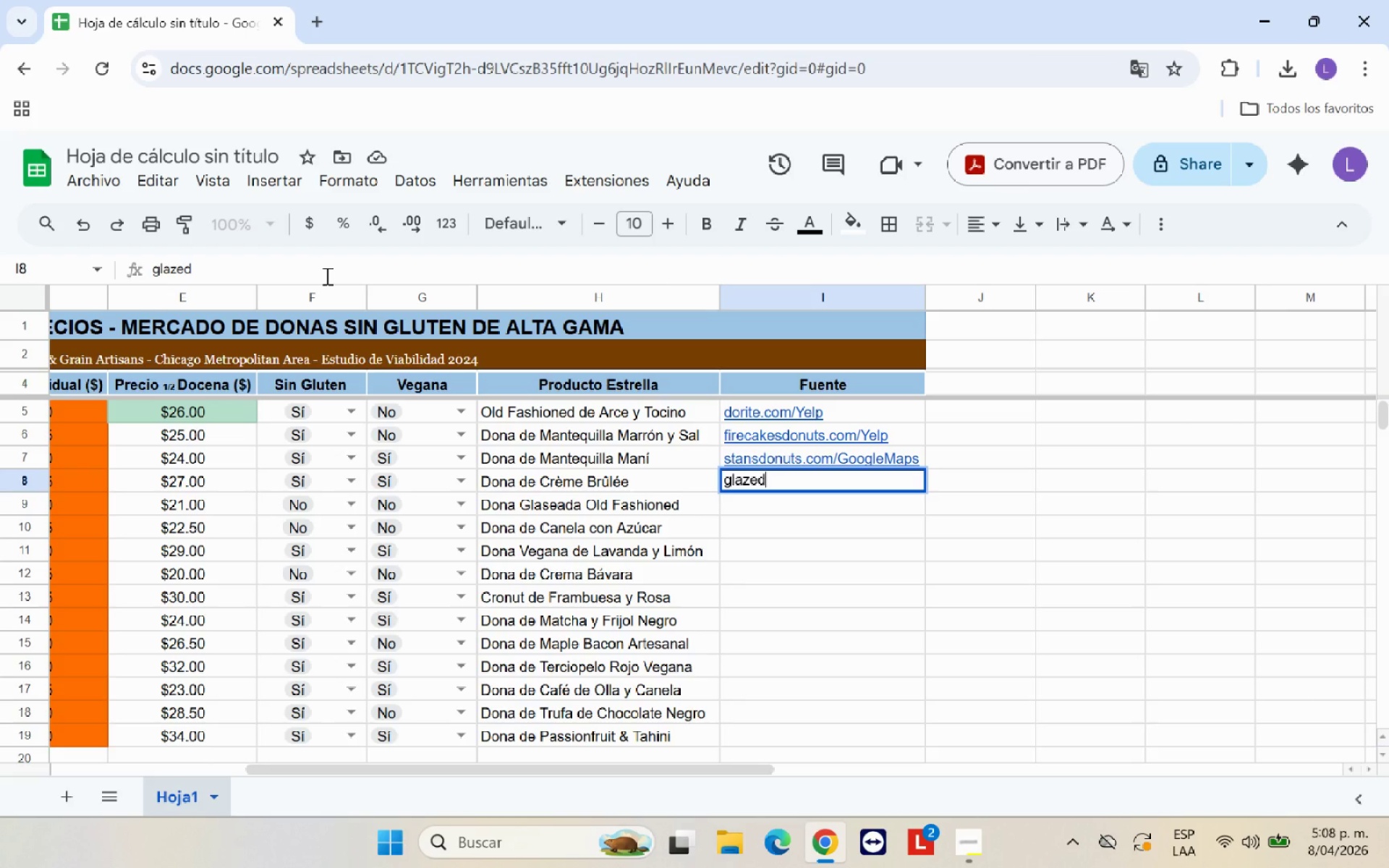 
type(andi)
 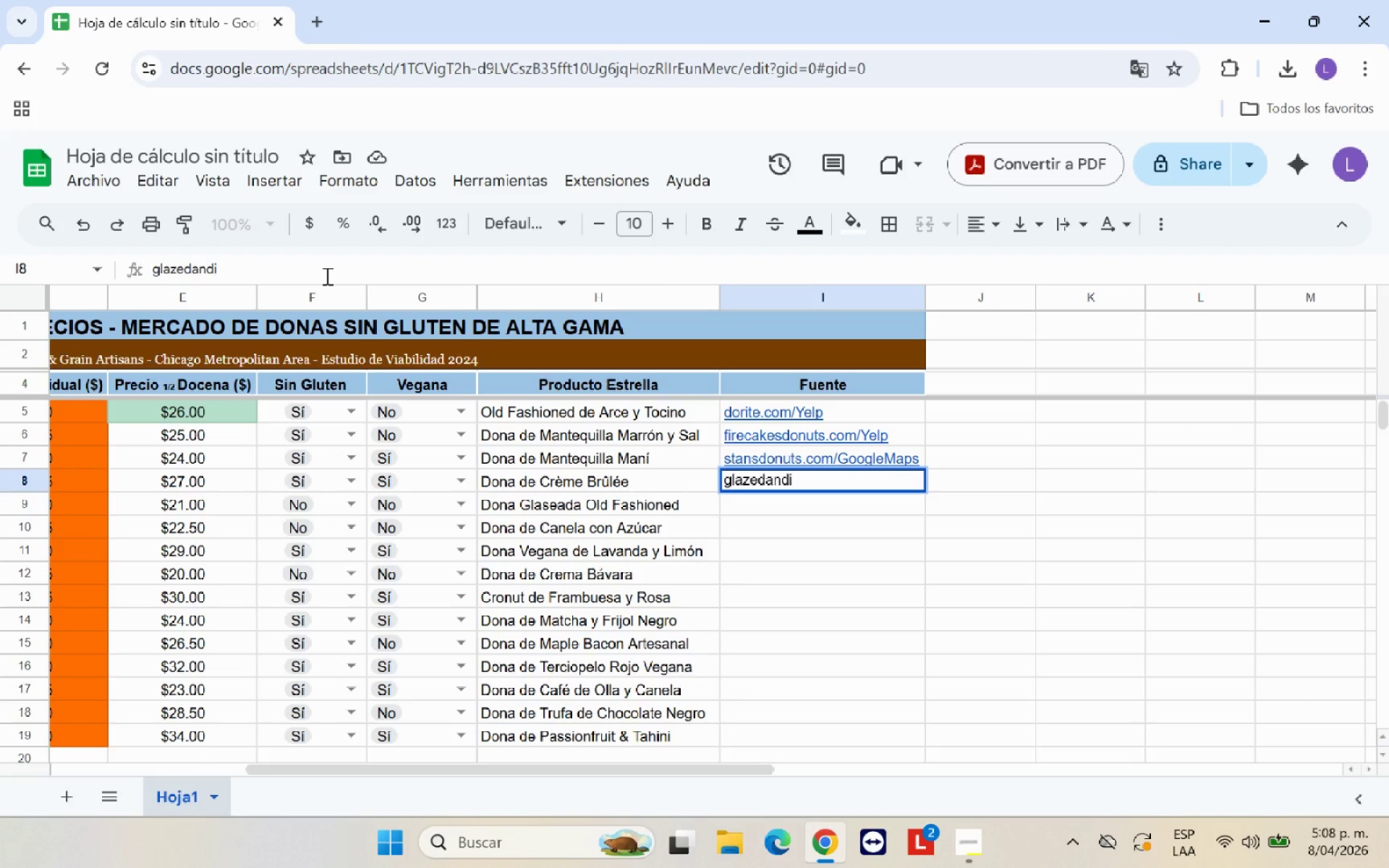 
type(nfused.com&Yelp)
 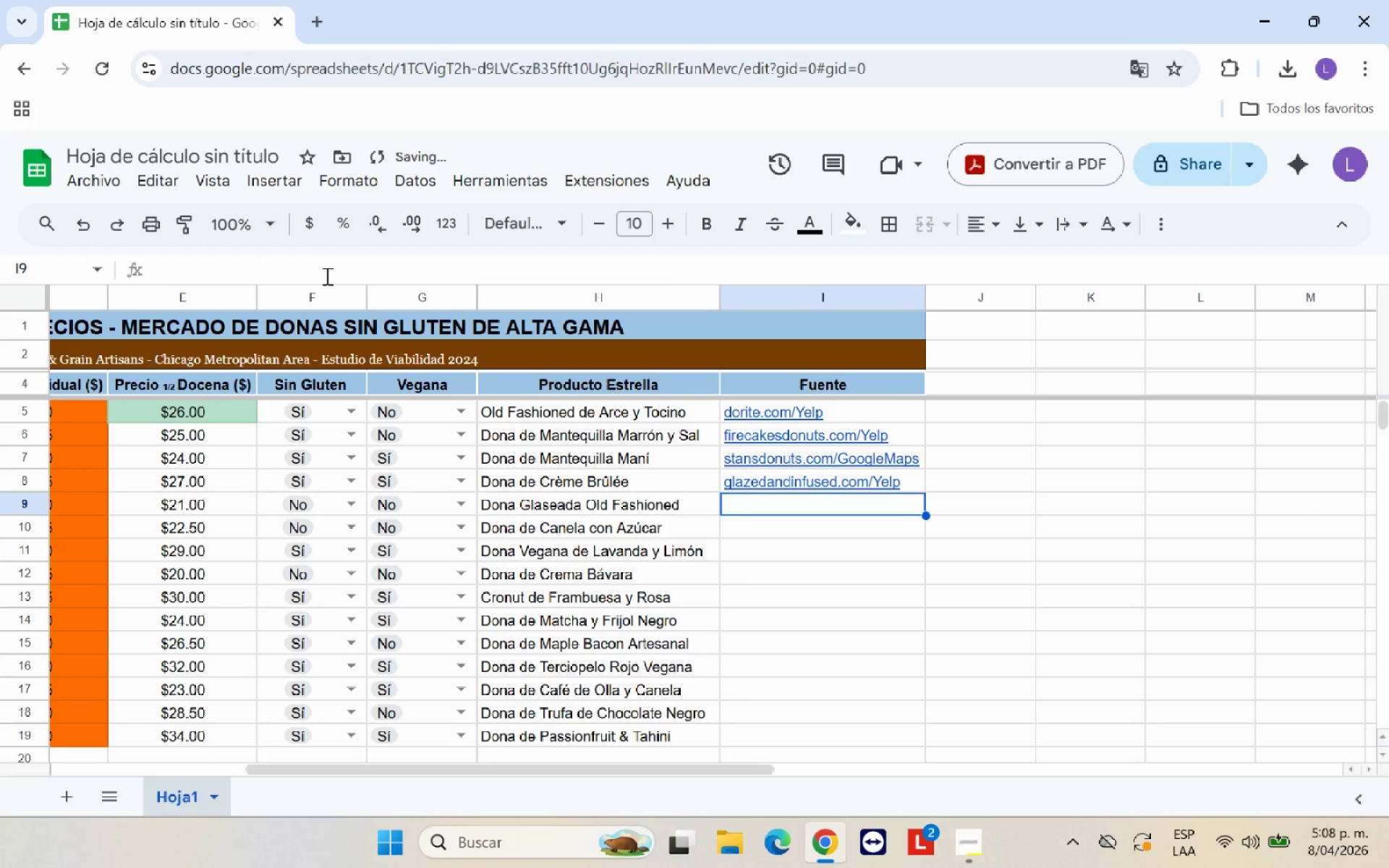 
 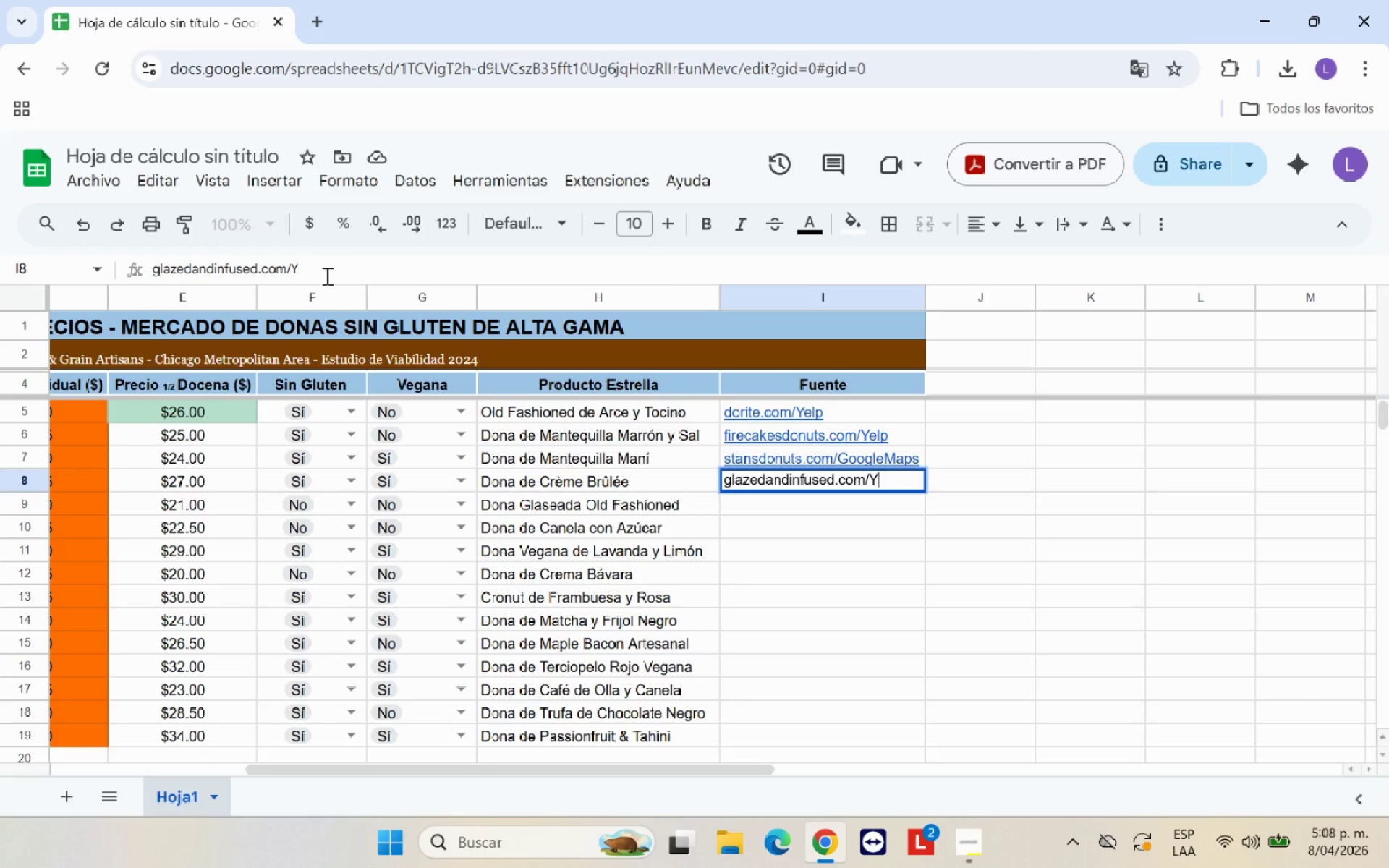 
key(Enter)
 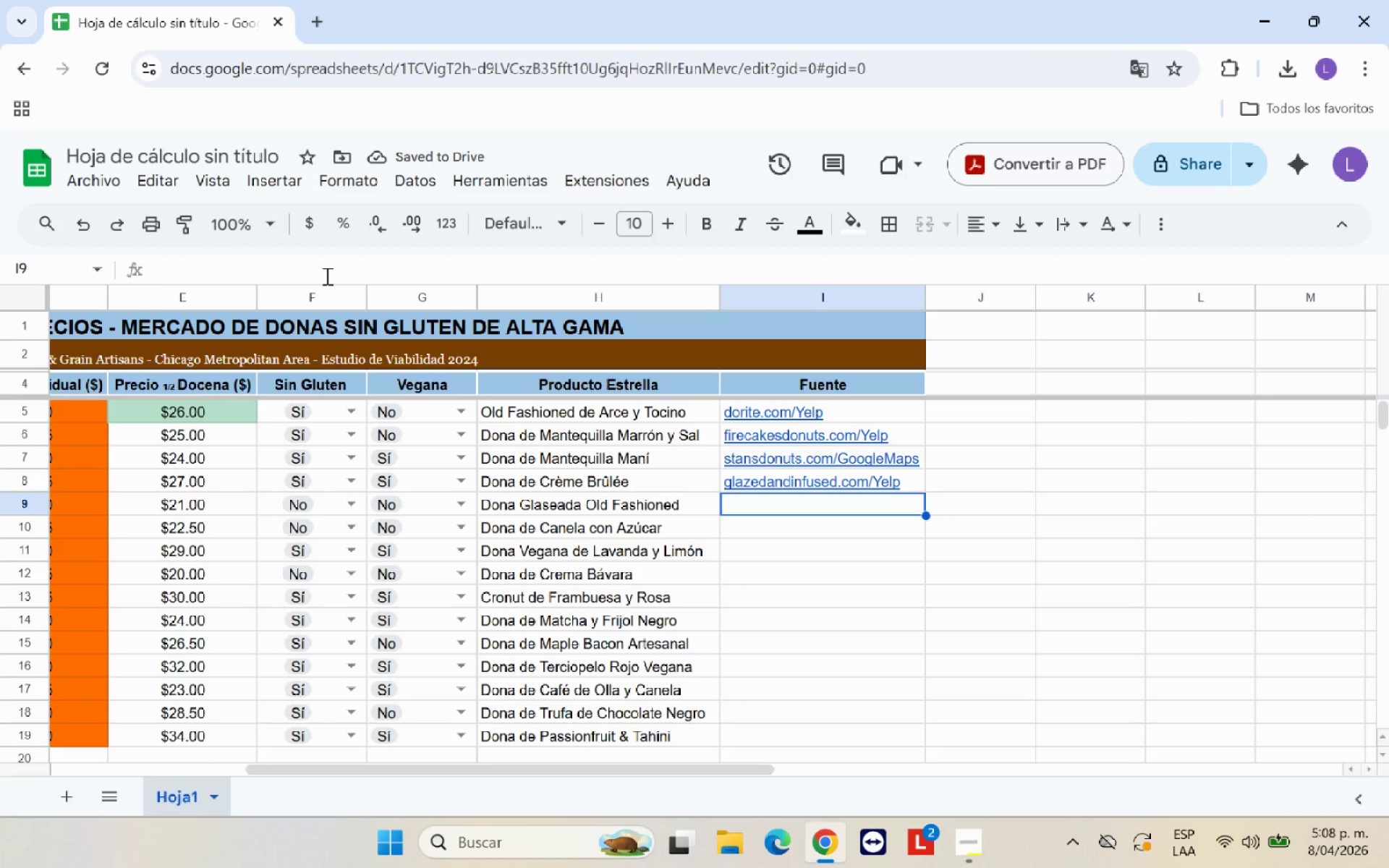 
type(thedonu)
 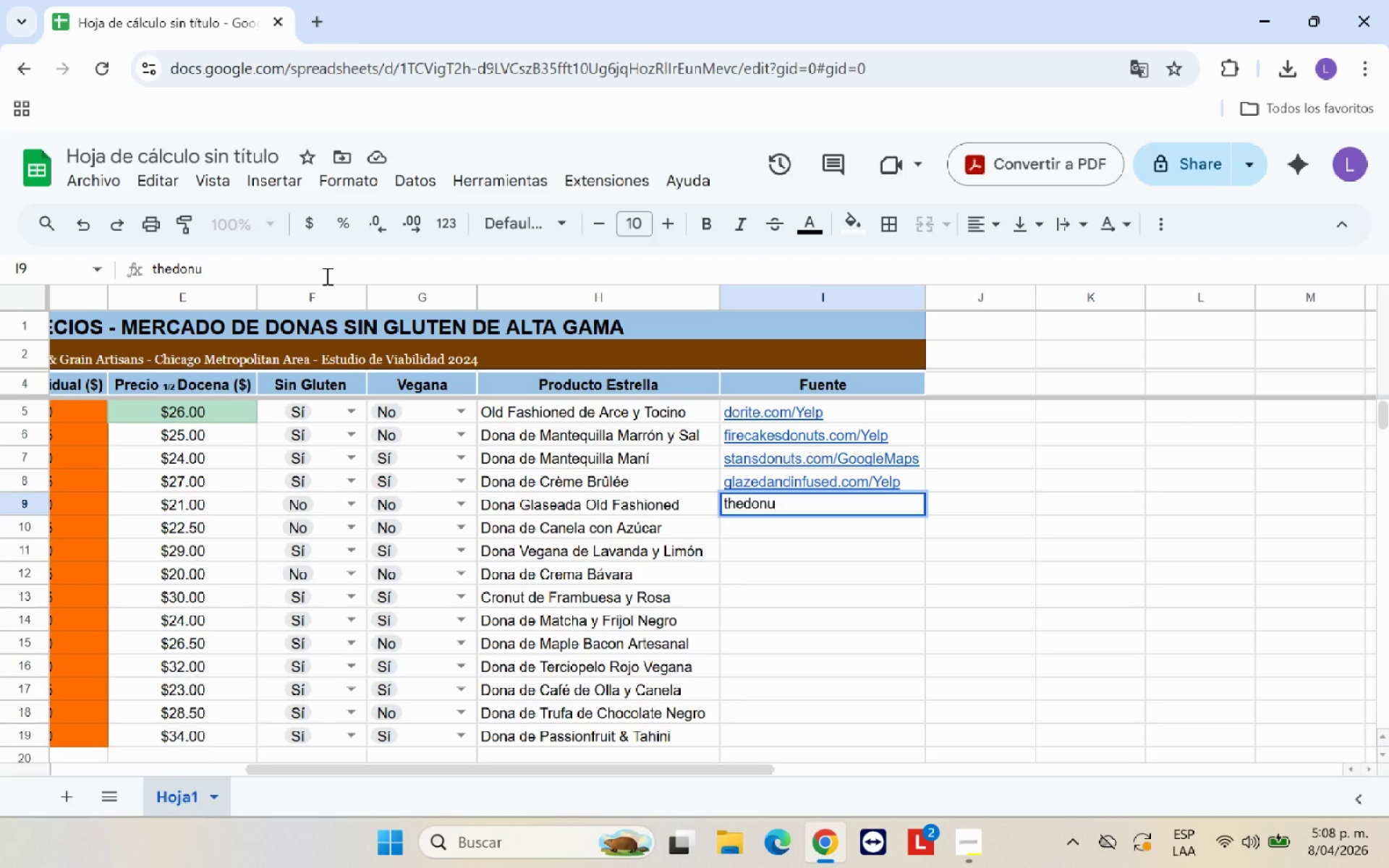 
key(T)
 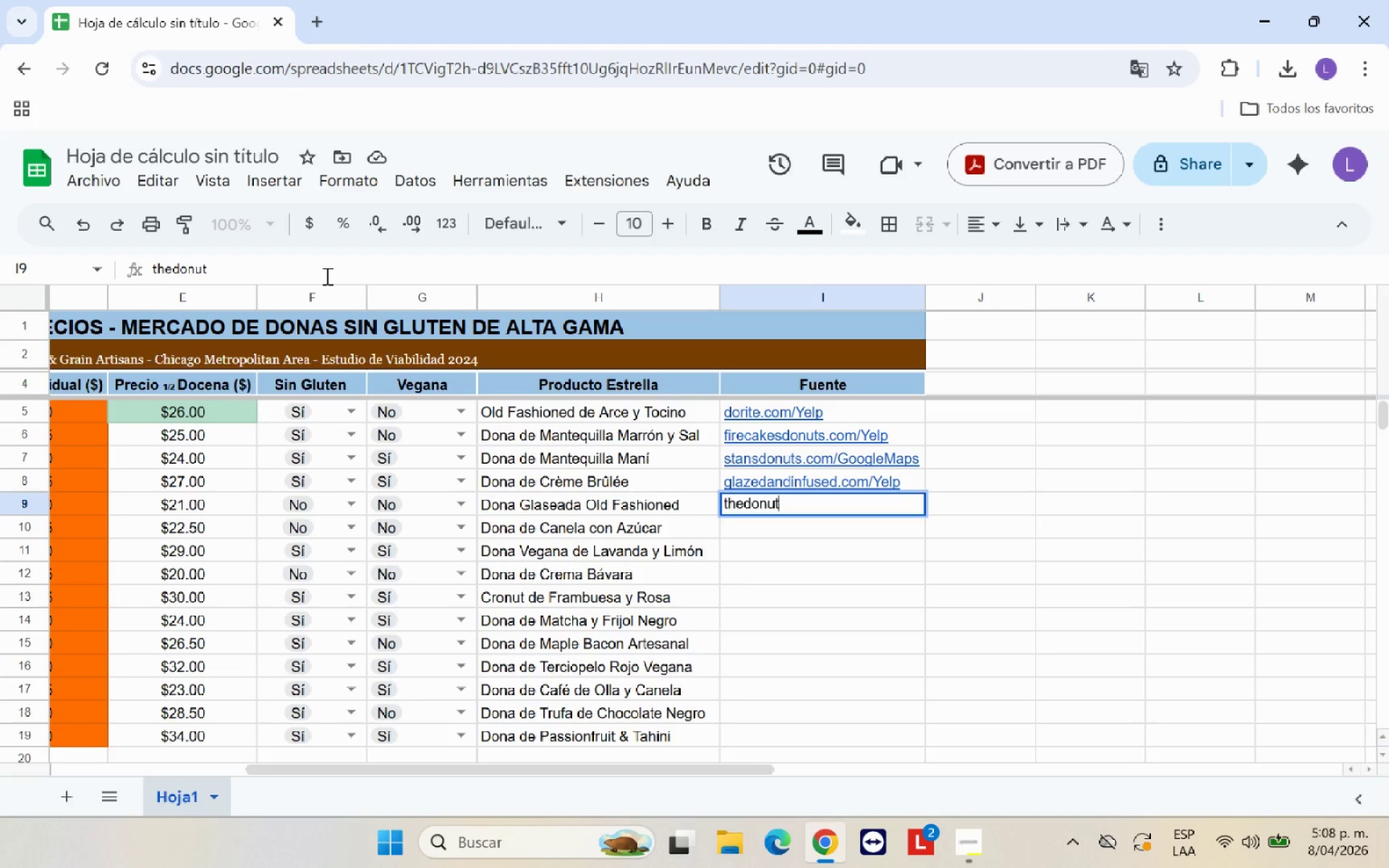 
type(vault.com&)
 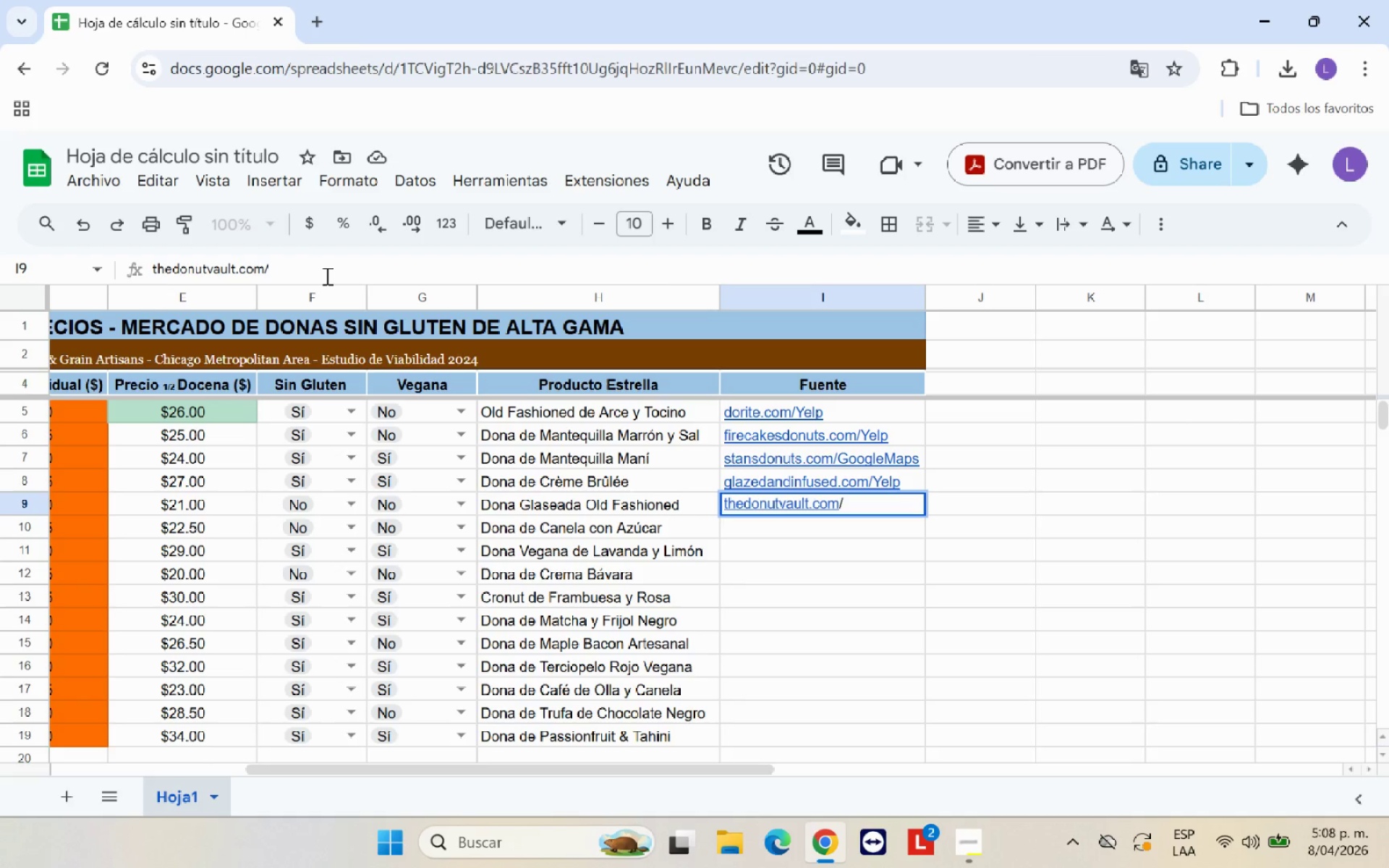 
type(Yelp)
 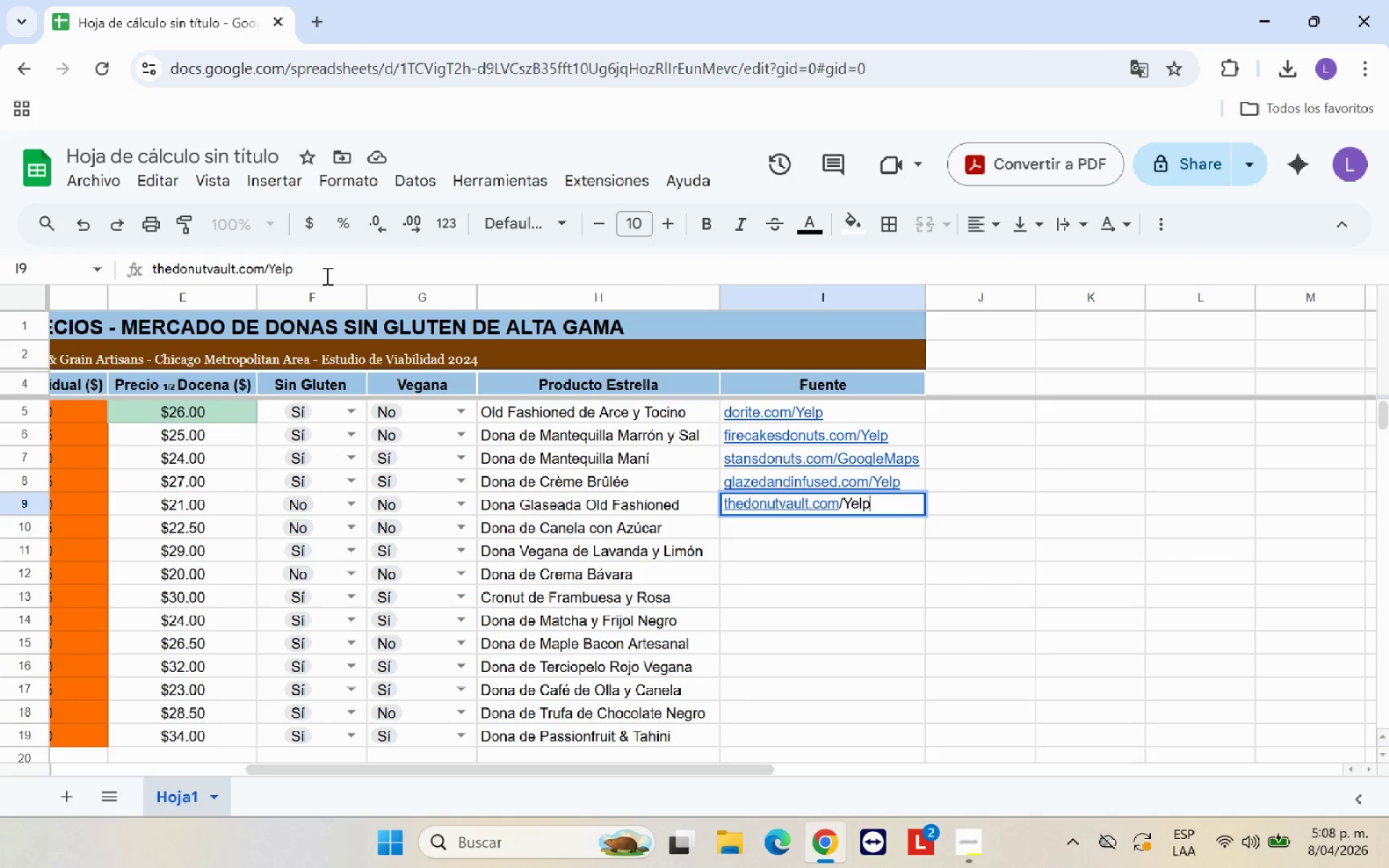 
key(Enter)
 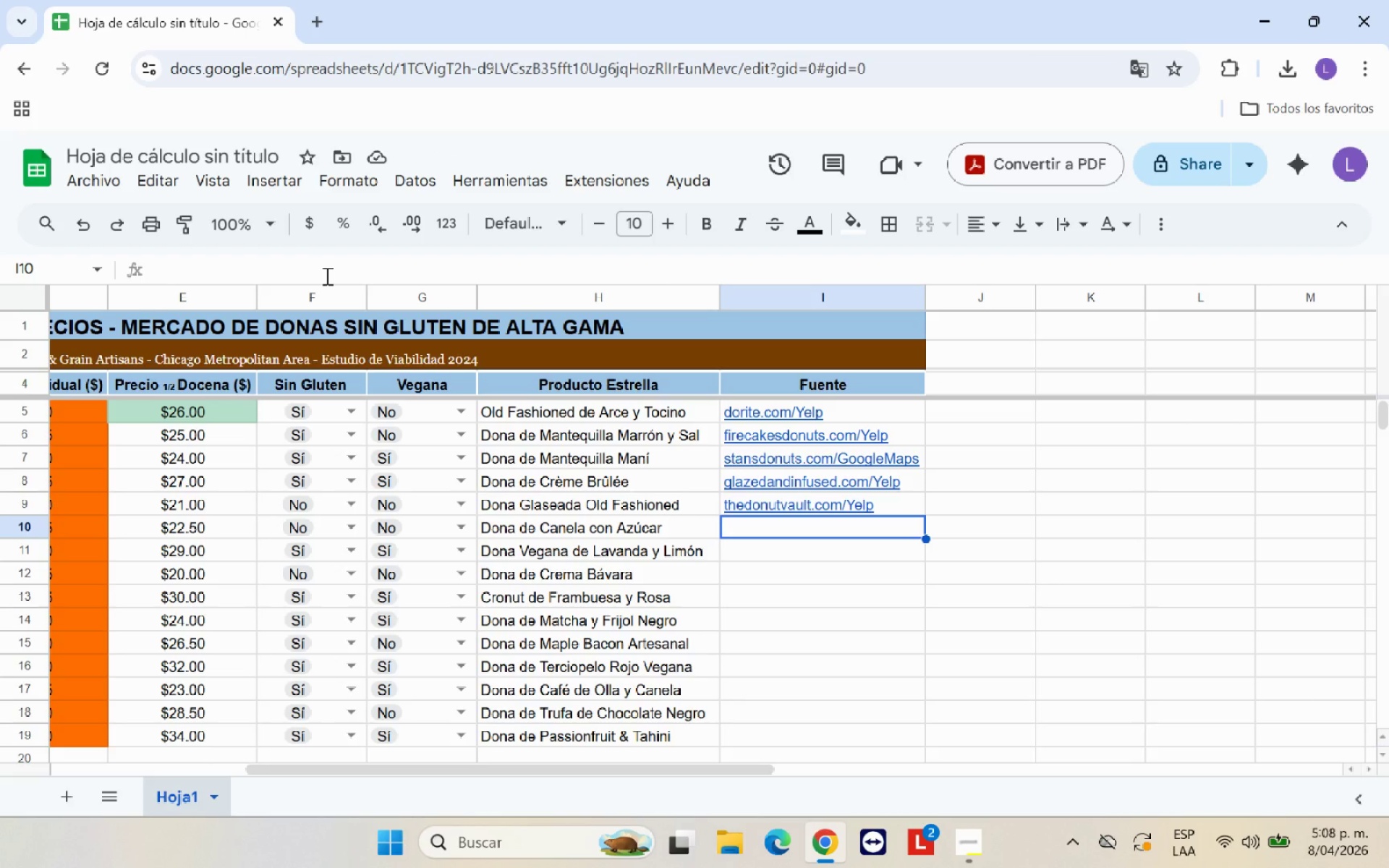 
wait(11.22)
 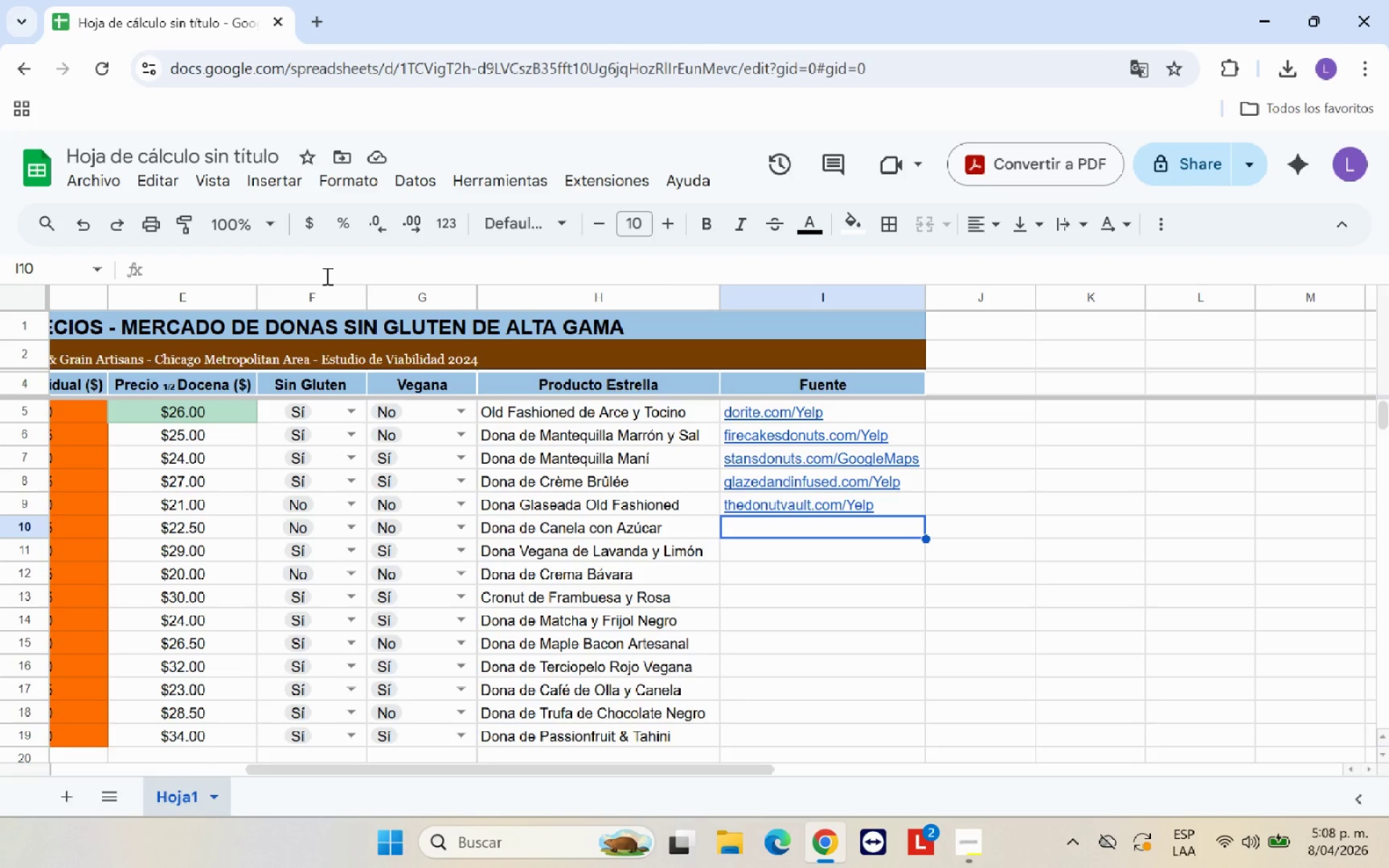 
type(thedog)
 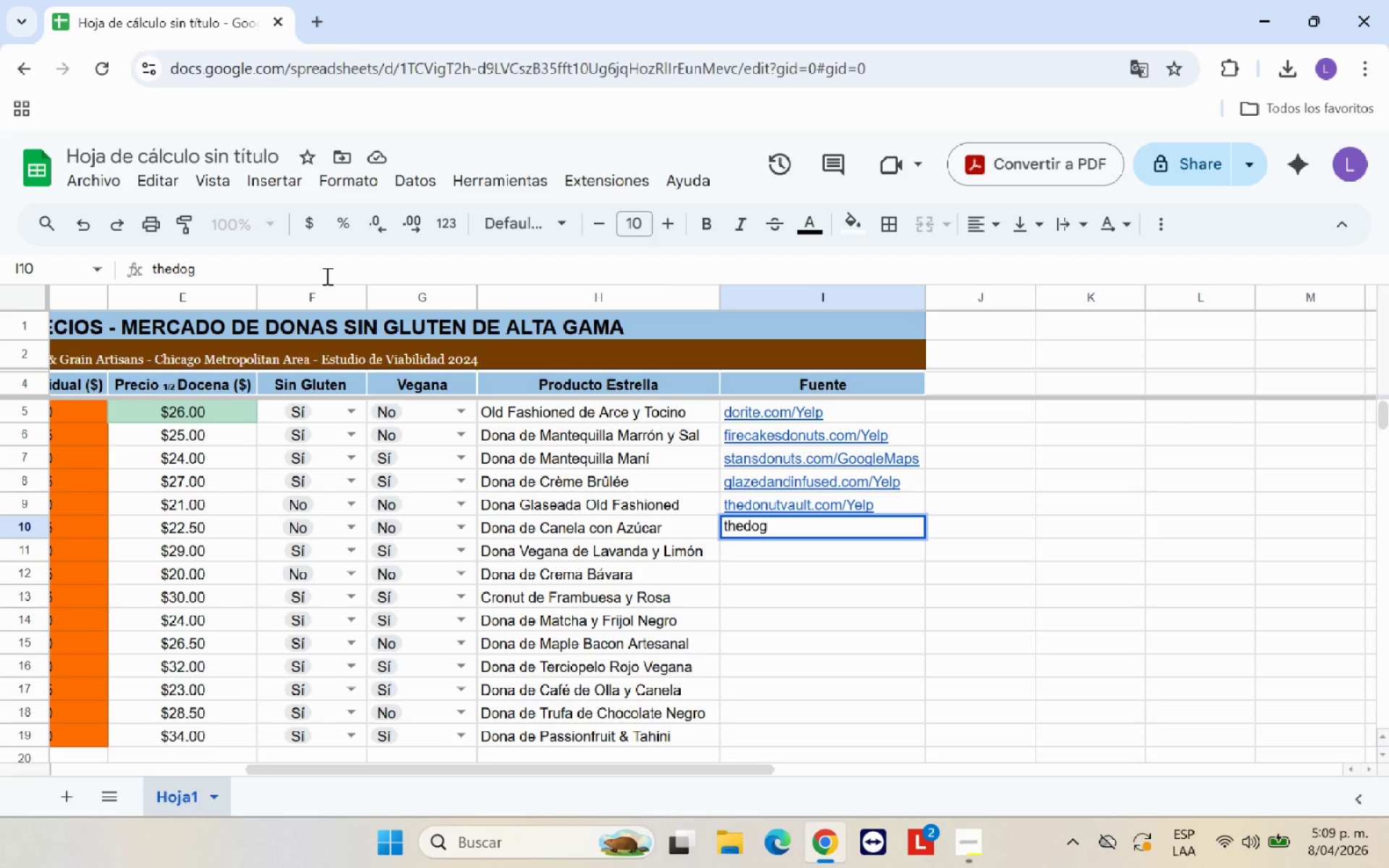 
type(hnutvault.com&Yelp)
 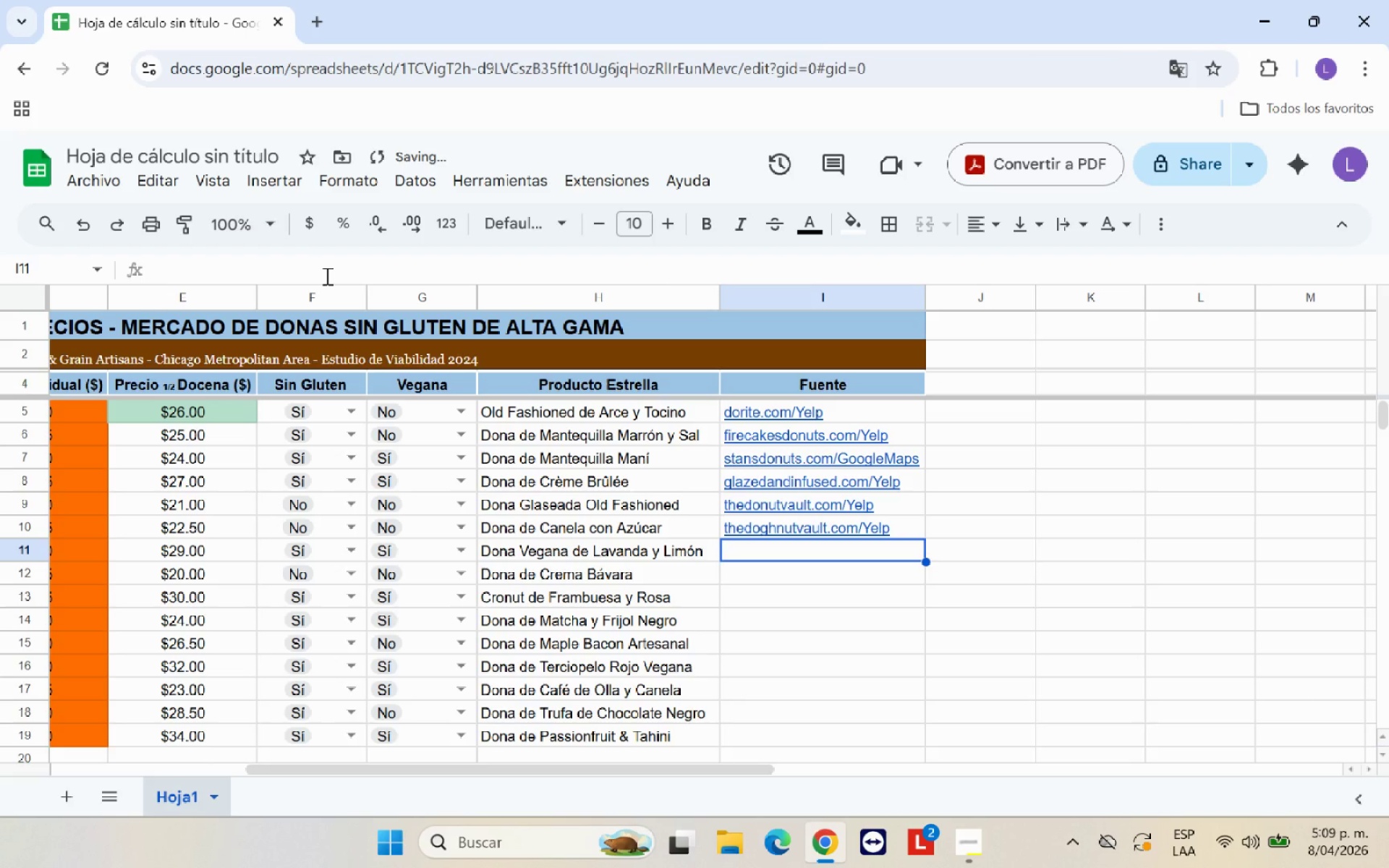 
 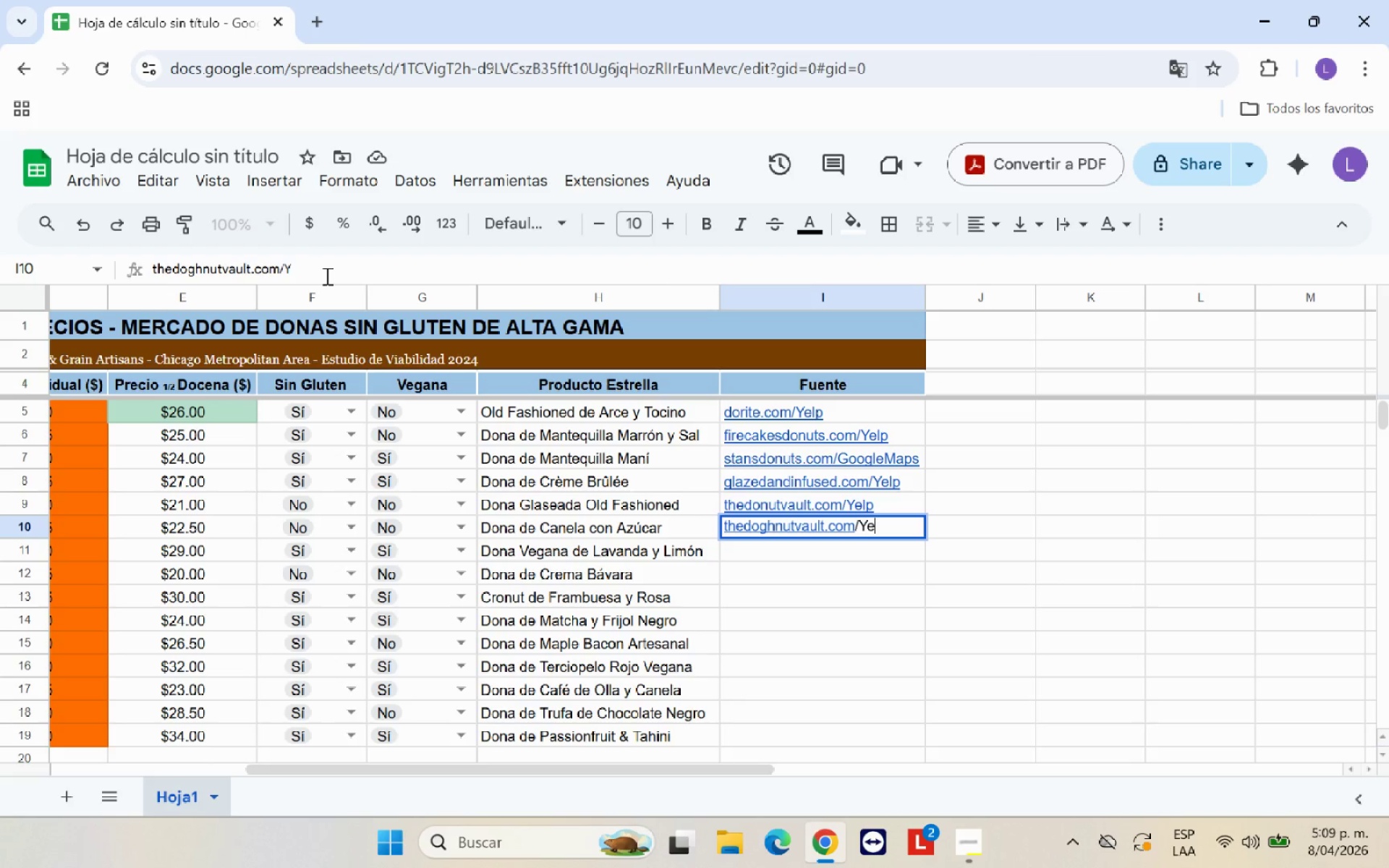 
key(Enter)
 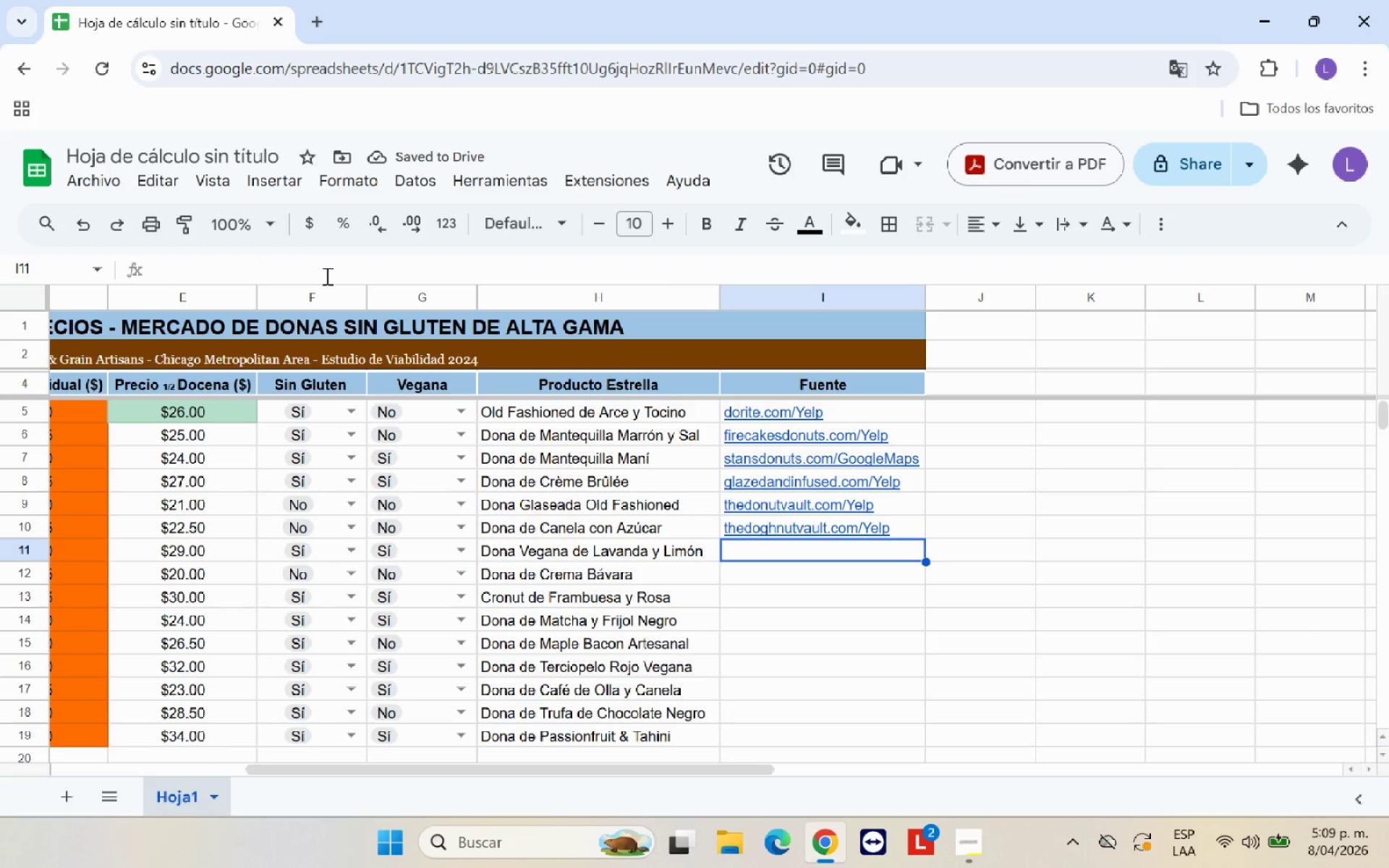 
type(alliancebakery.com&)
 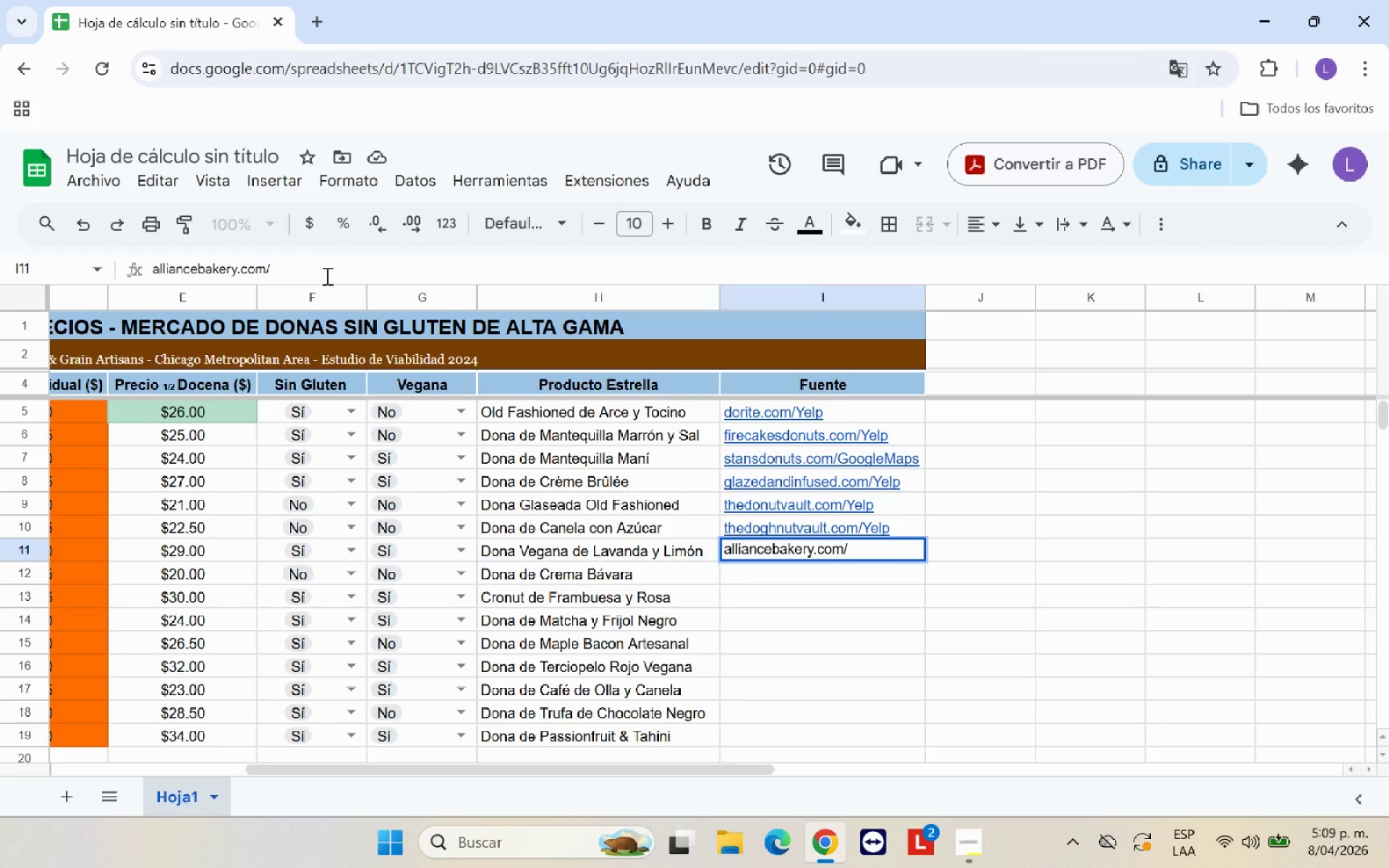 
type(Googlemaps)
key(Backspace)
key(Backspace)
key(Backspace)
key(Backspace)
type(Maps)
 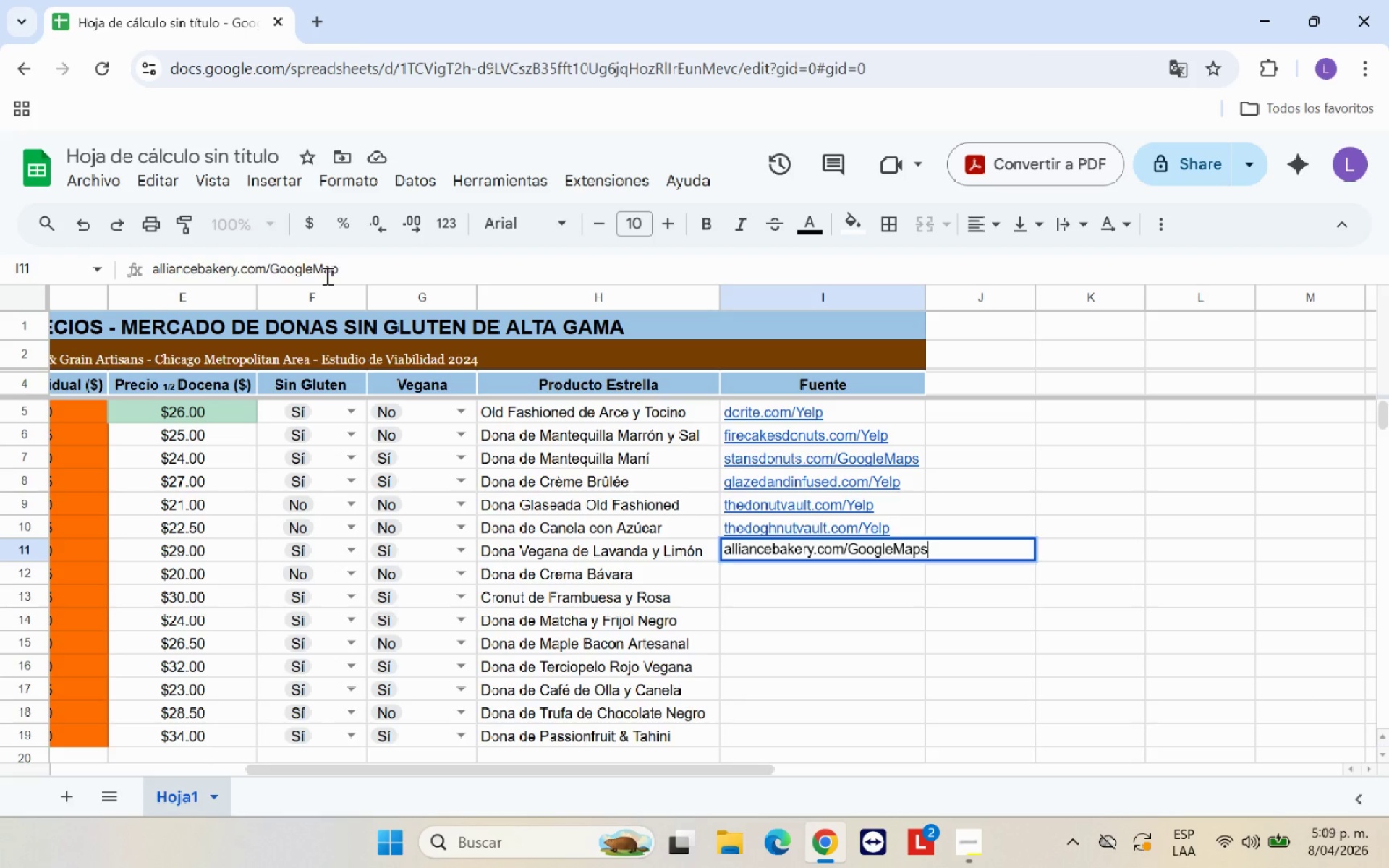 
key(Enter)
 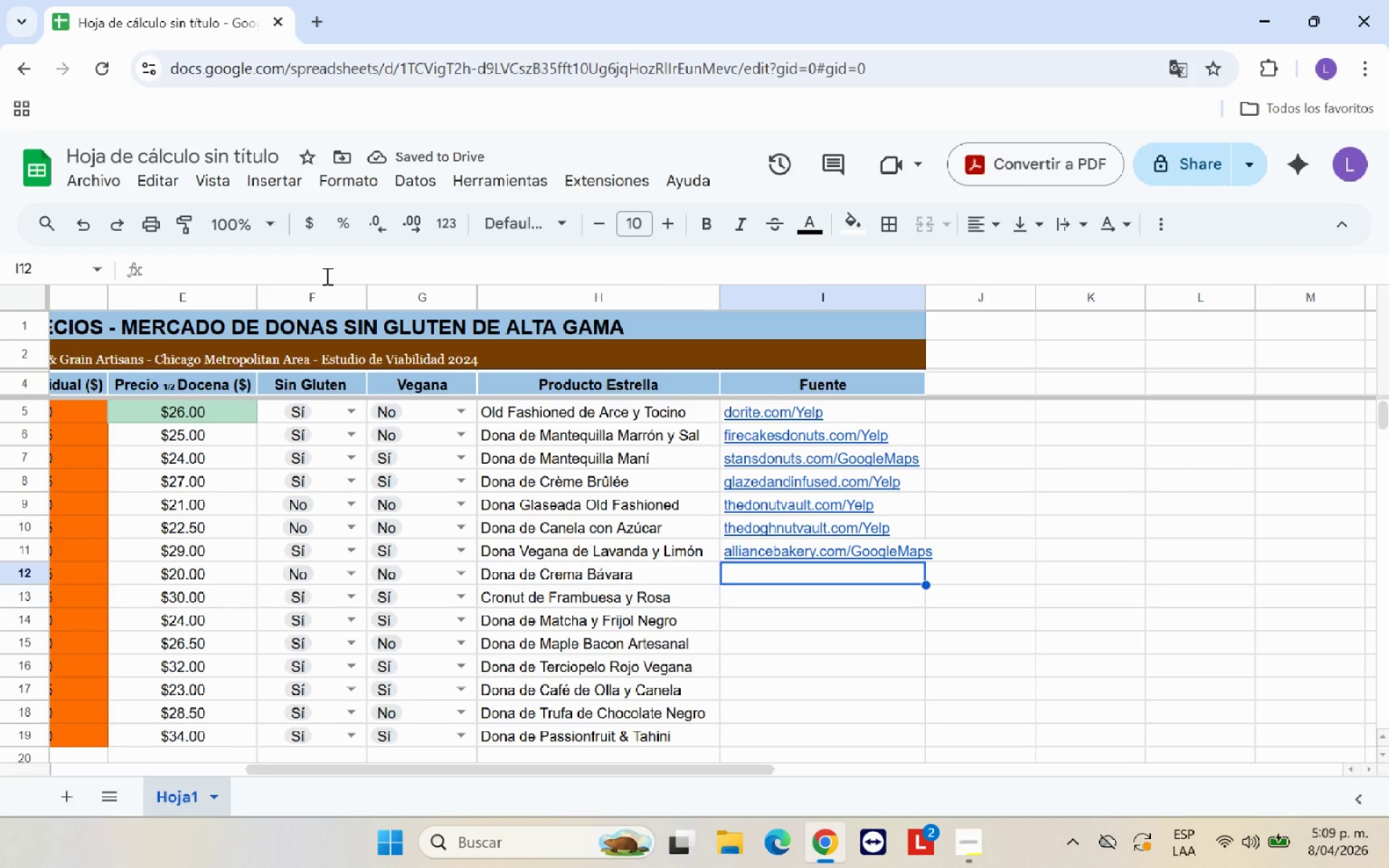 
wait(6.11)
 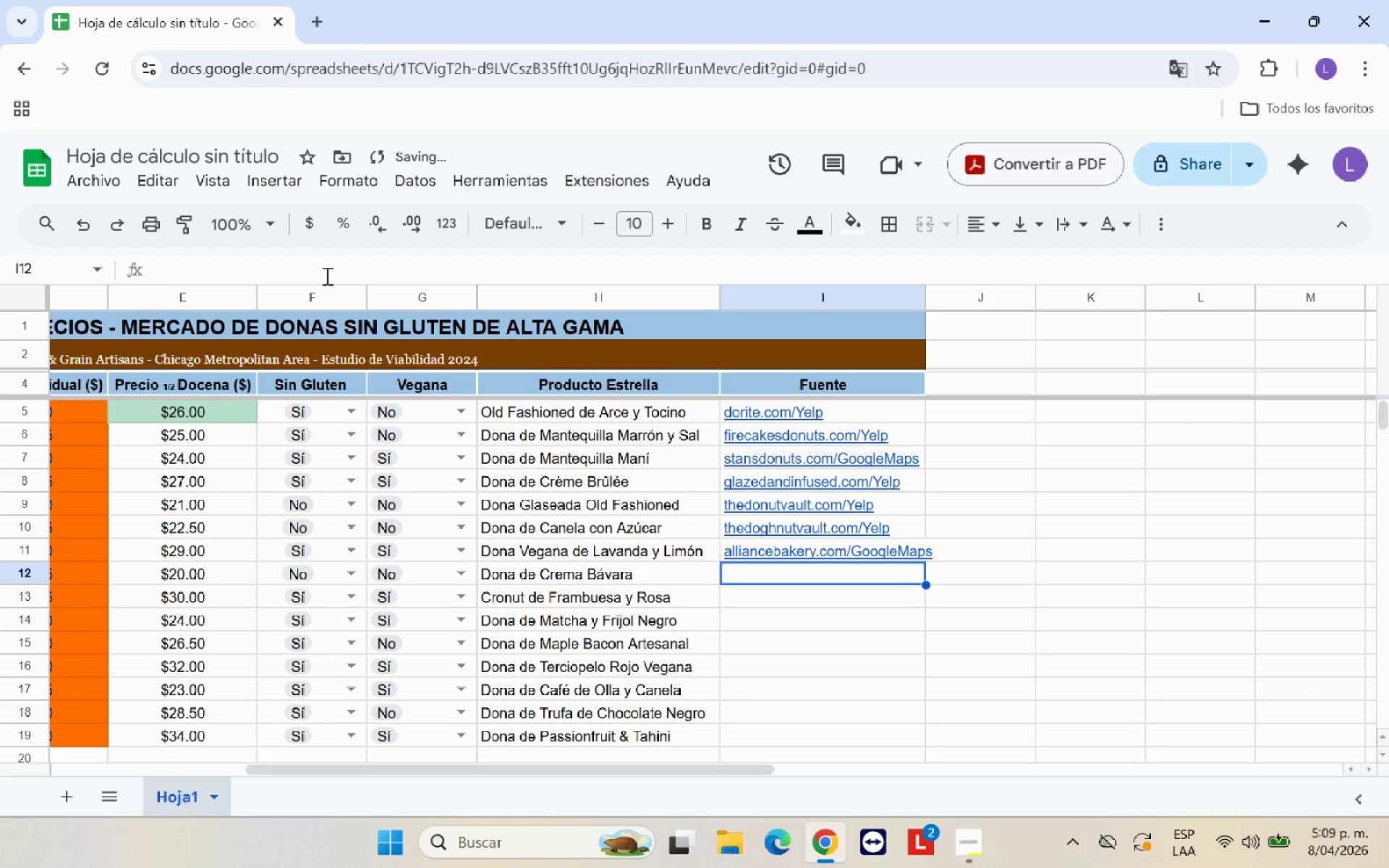 
type(dinkels.com&Yelp)
 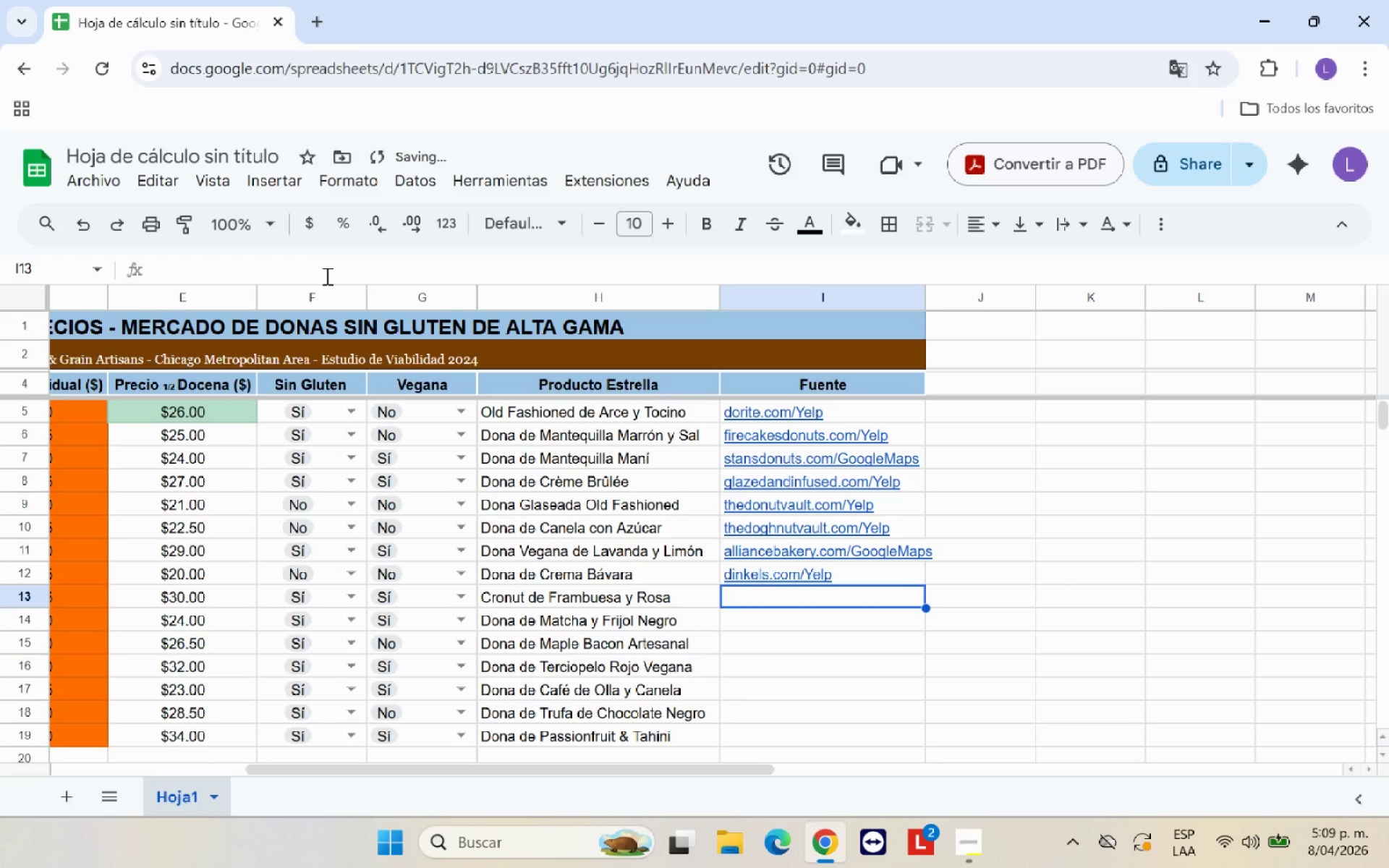 
 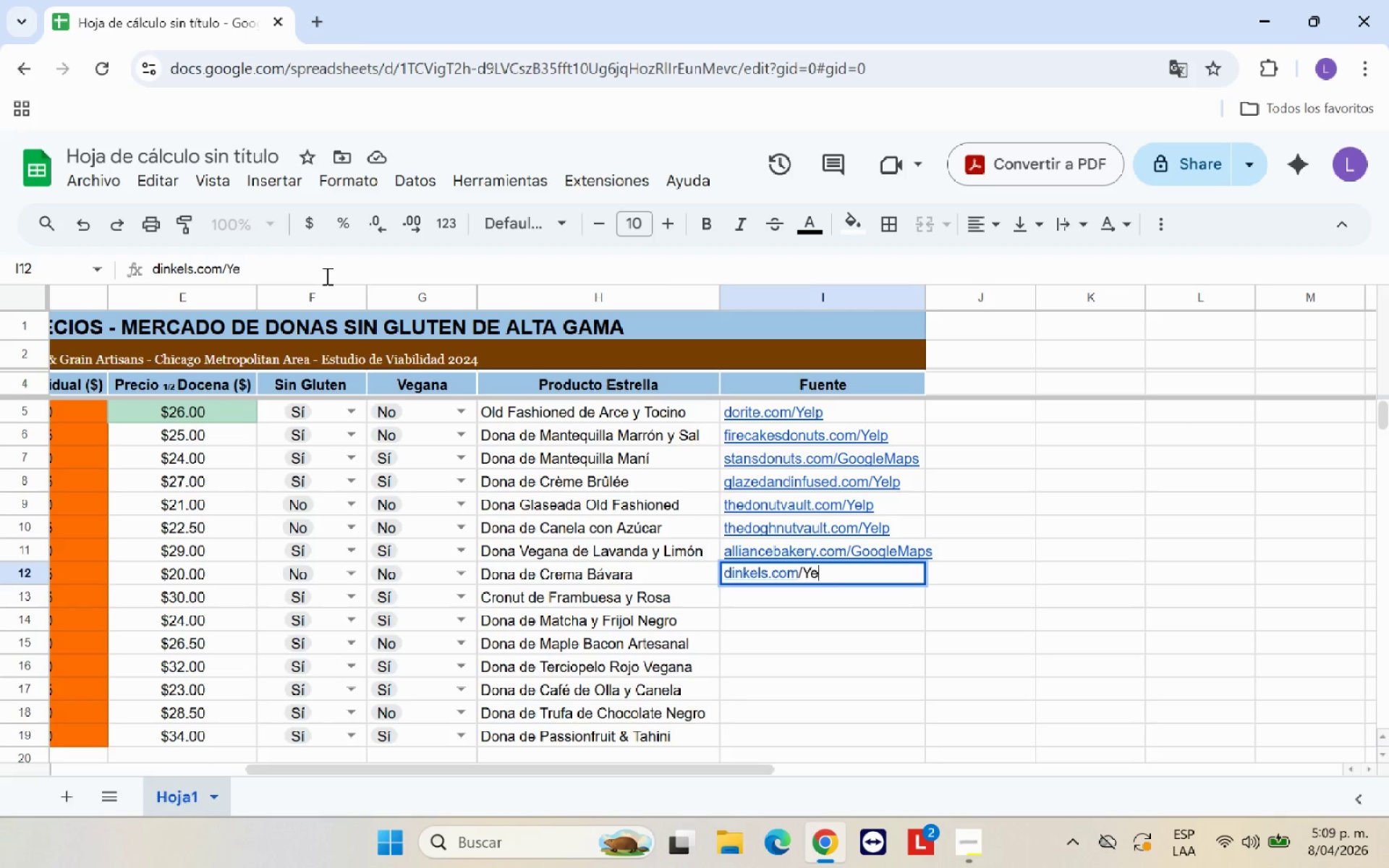 
key(Enter)
 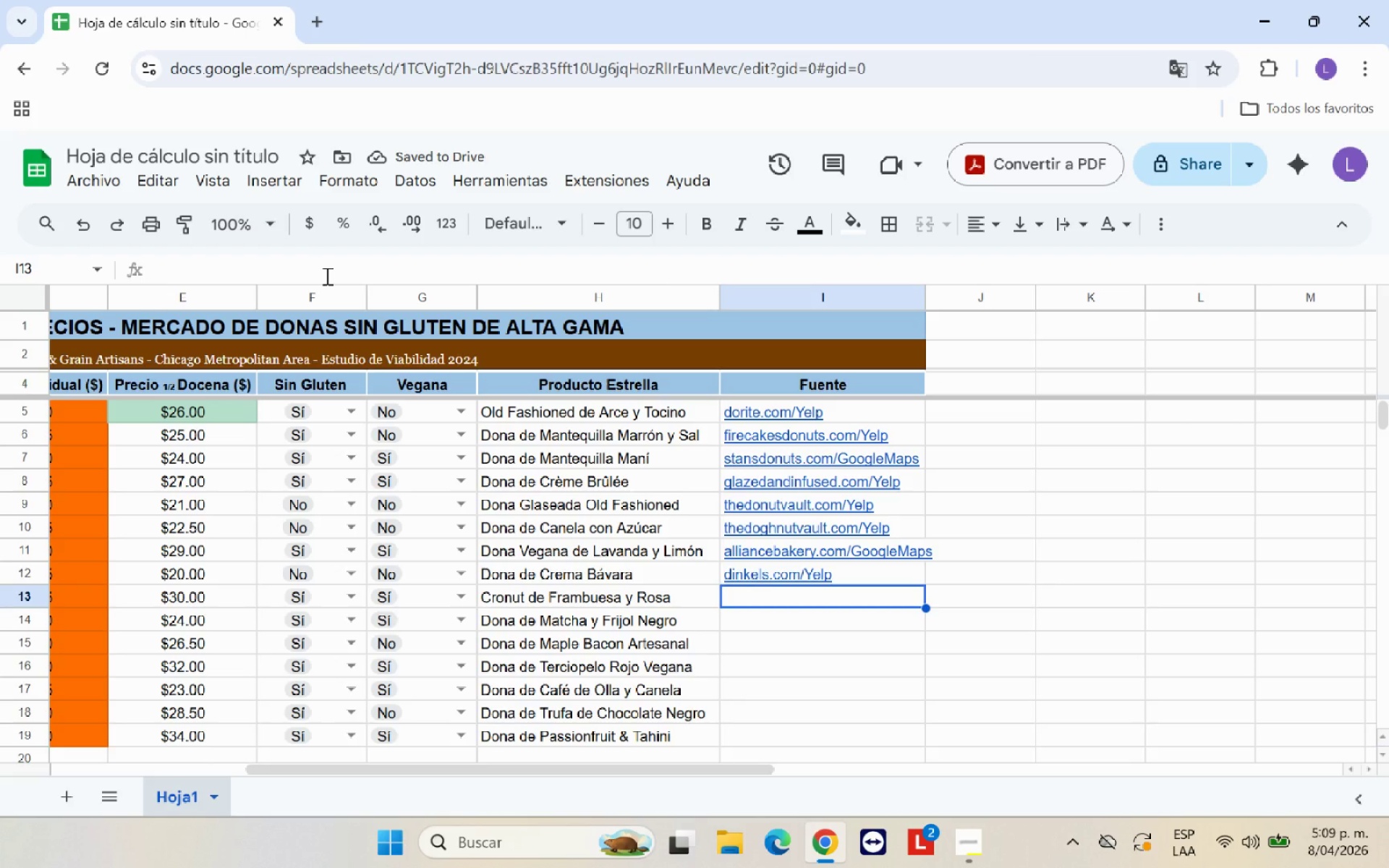 
wait(5.45)
 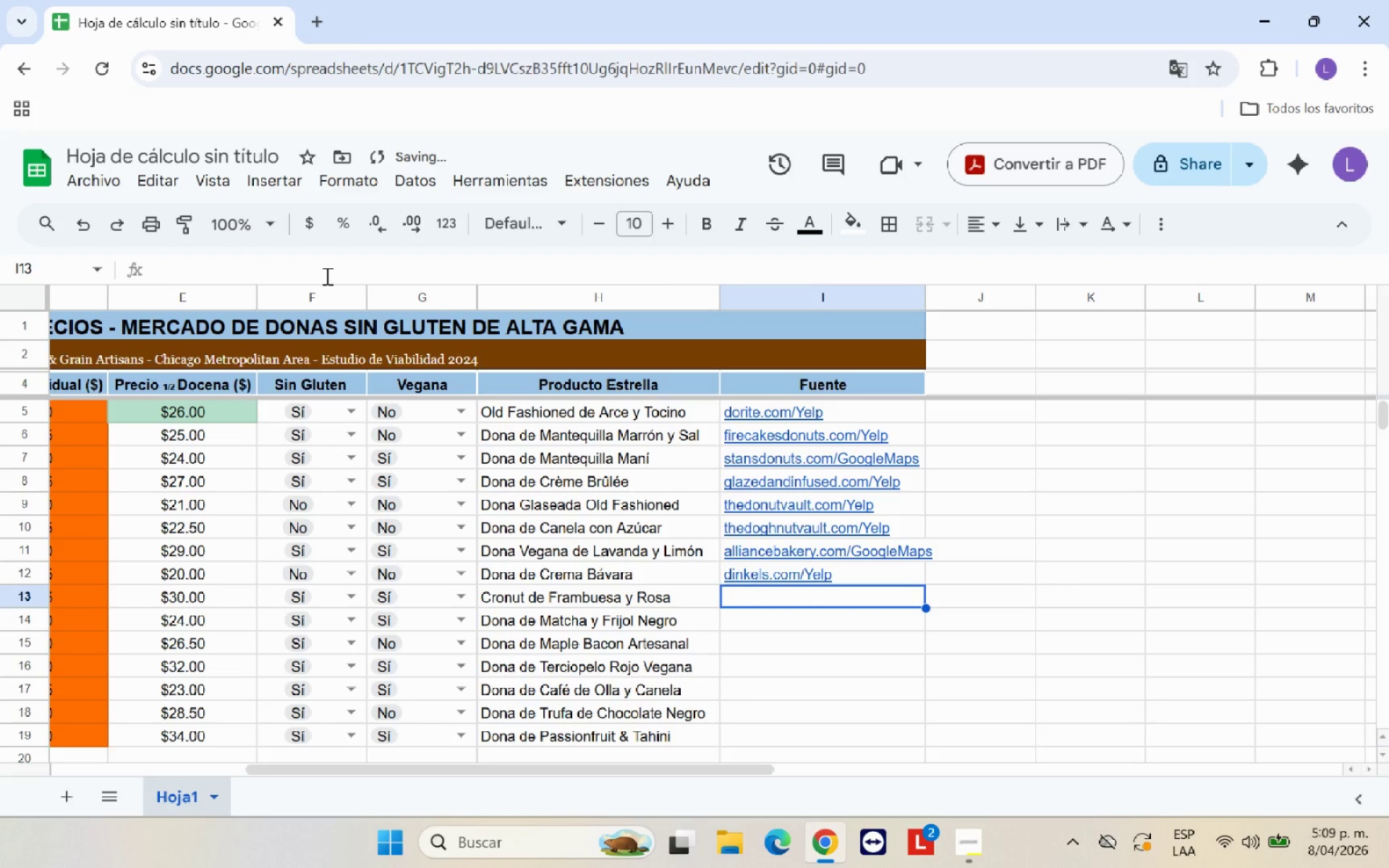 
type(floriole.com&)
 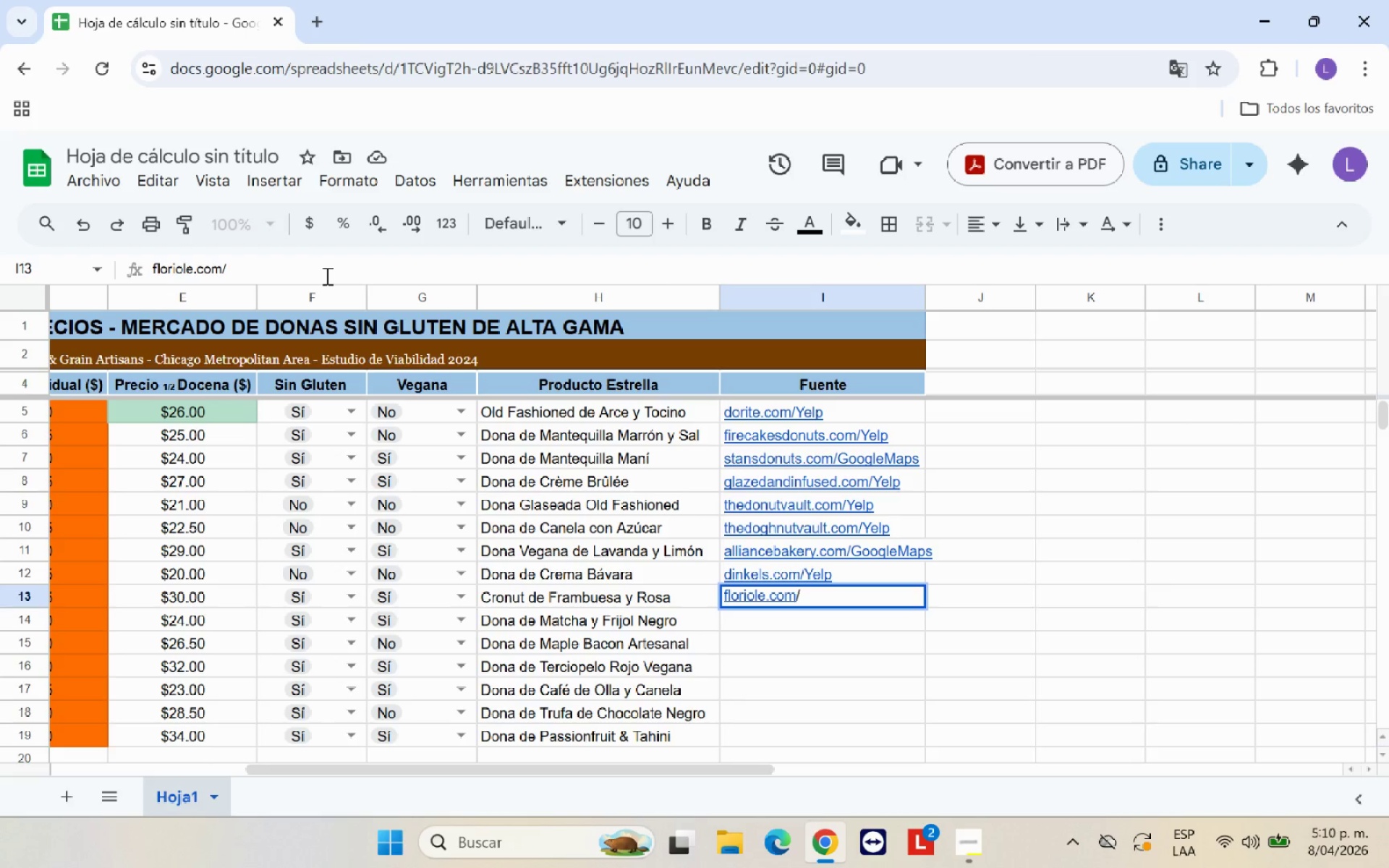 
type(GoogleMpas)
key(Backspace)
key(Backspace)
key(Backspace)
type(aps)
 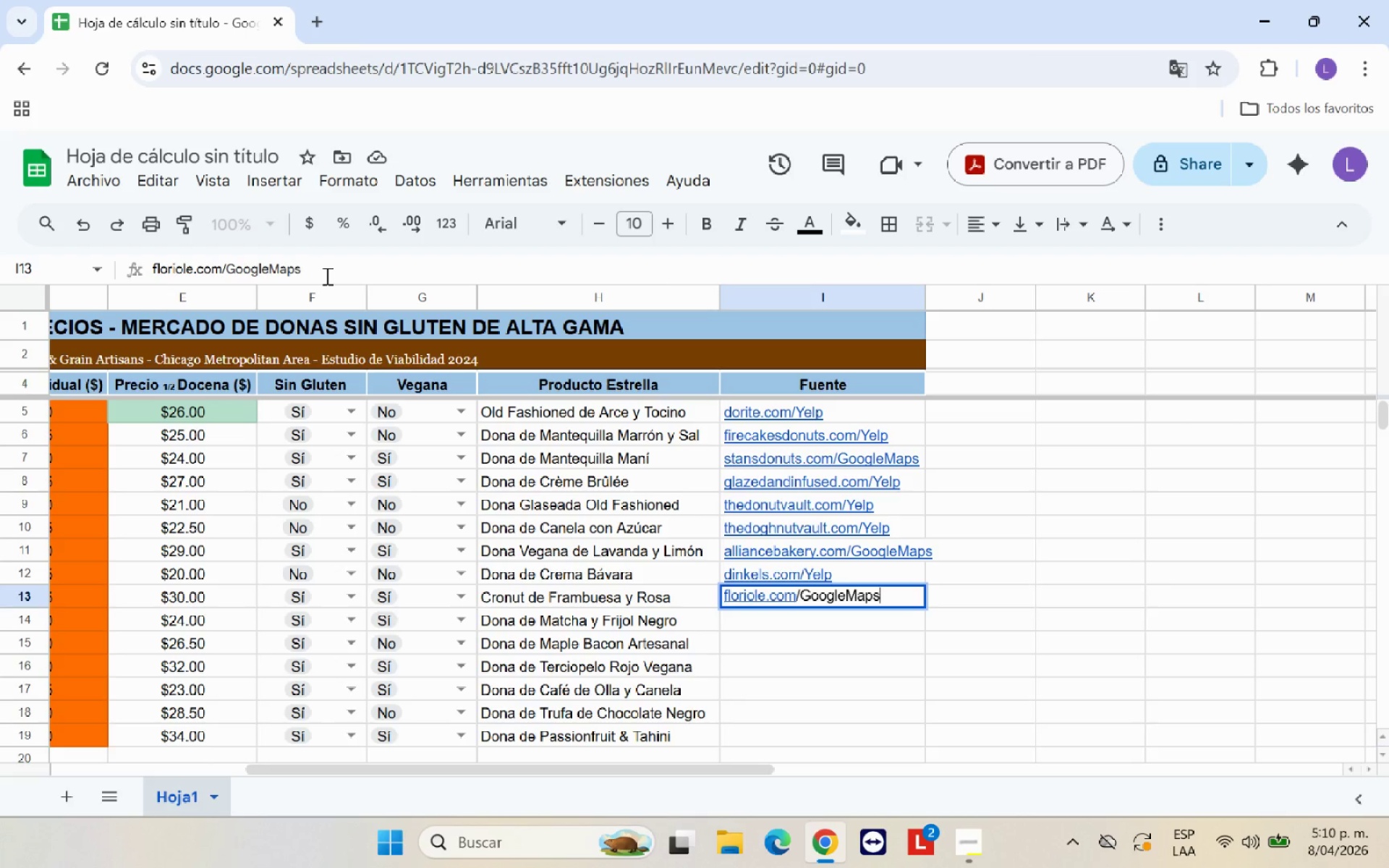 
key(Enter)
 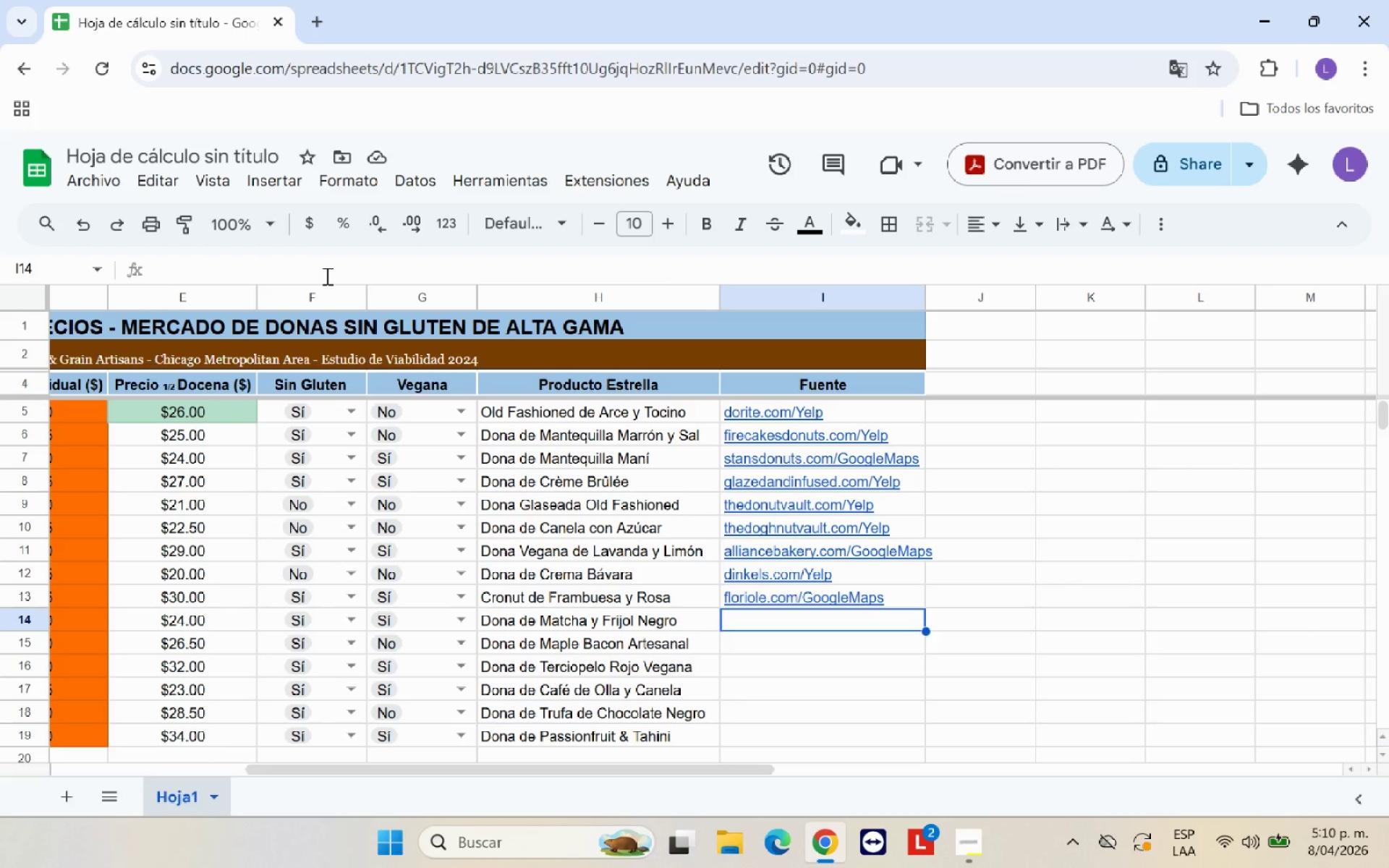 
wait(7.81)
 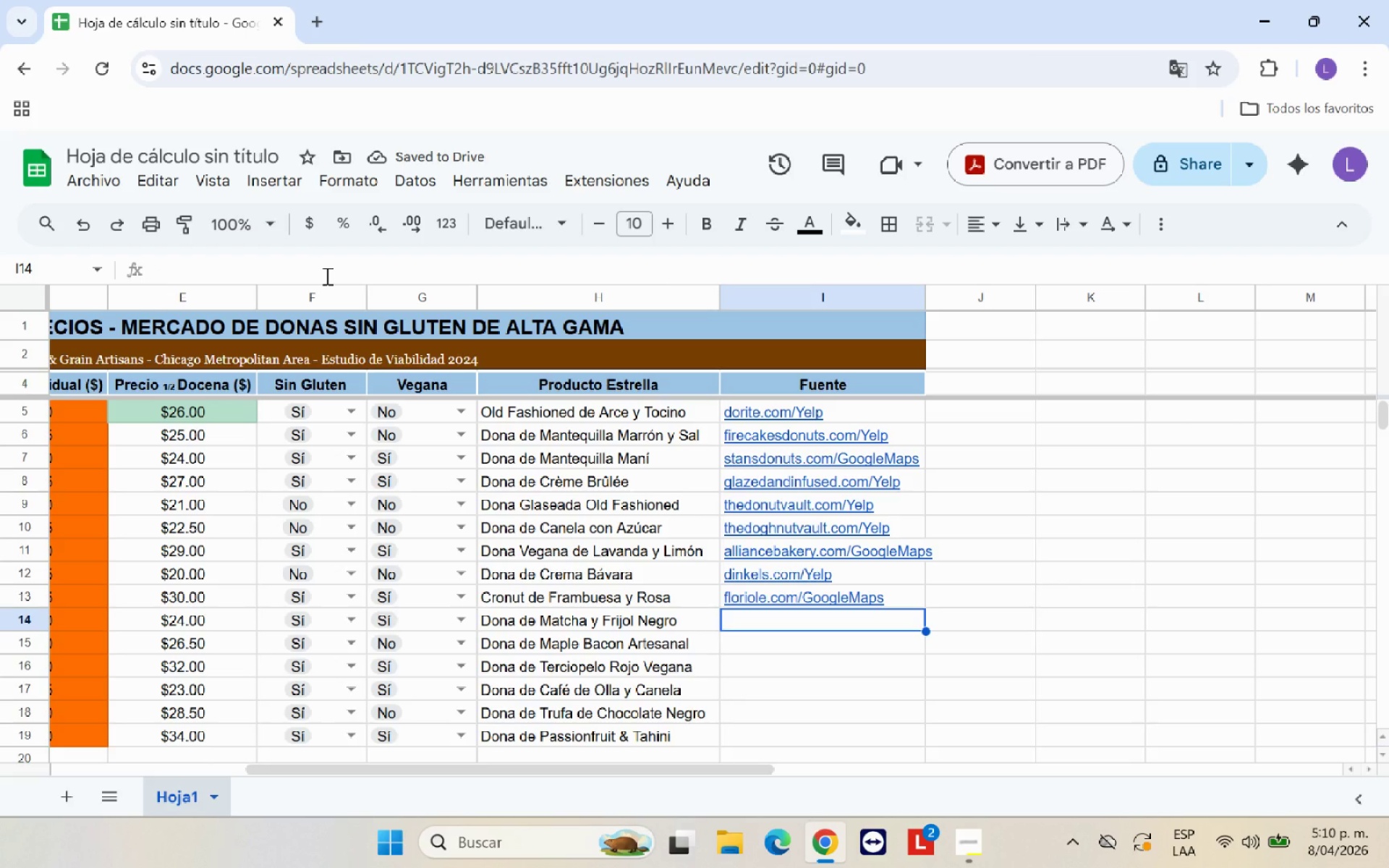 
type(westtownbakery.com)
 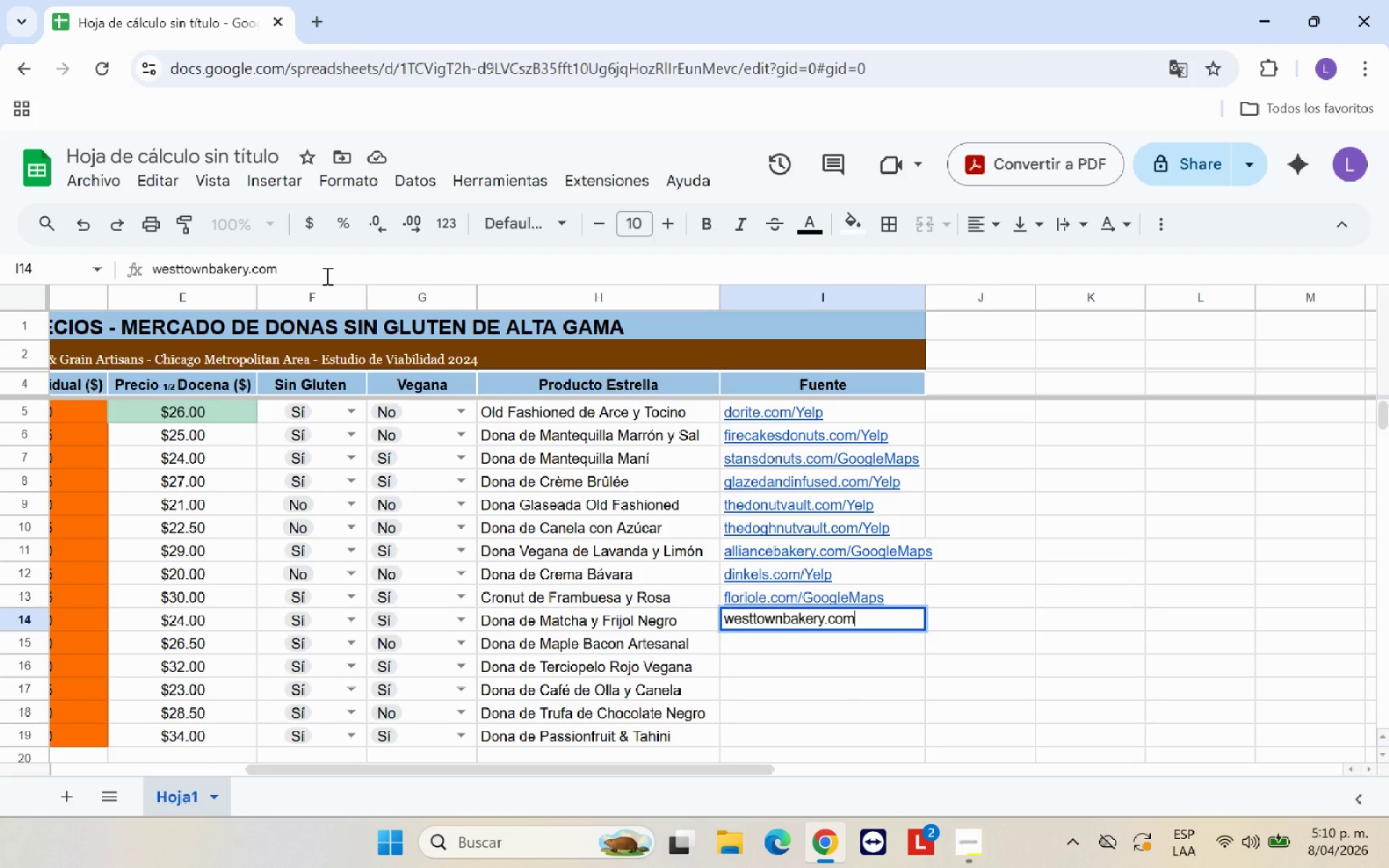 
type(&Yrlp)
key(Backspace)
key(Backspace)
key(Backspace)
type(elp)
 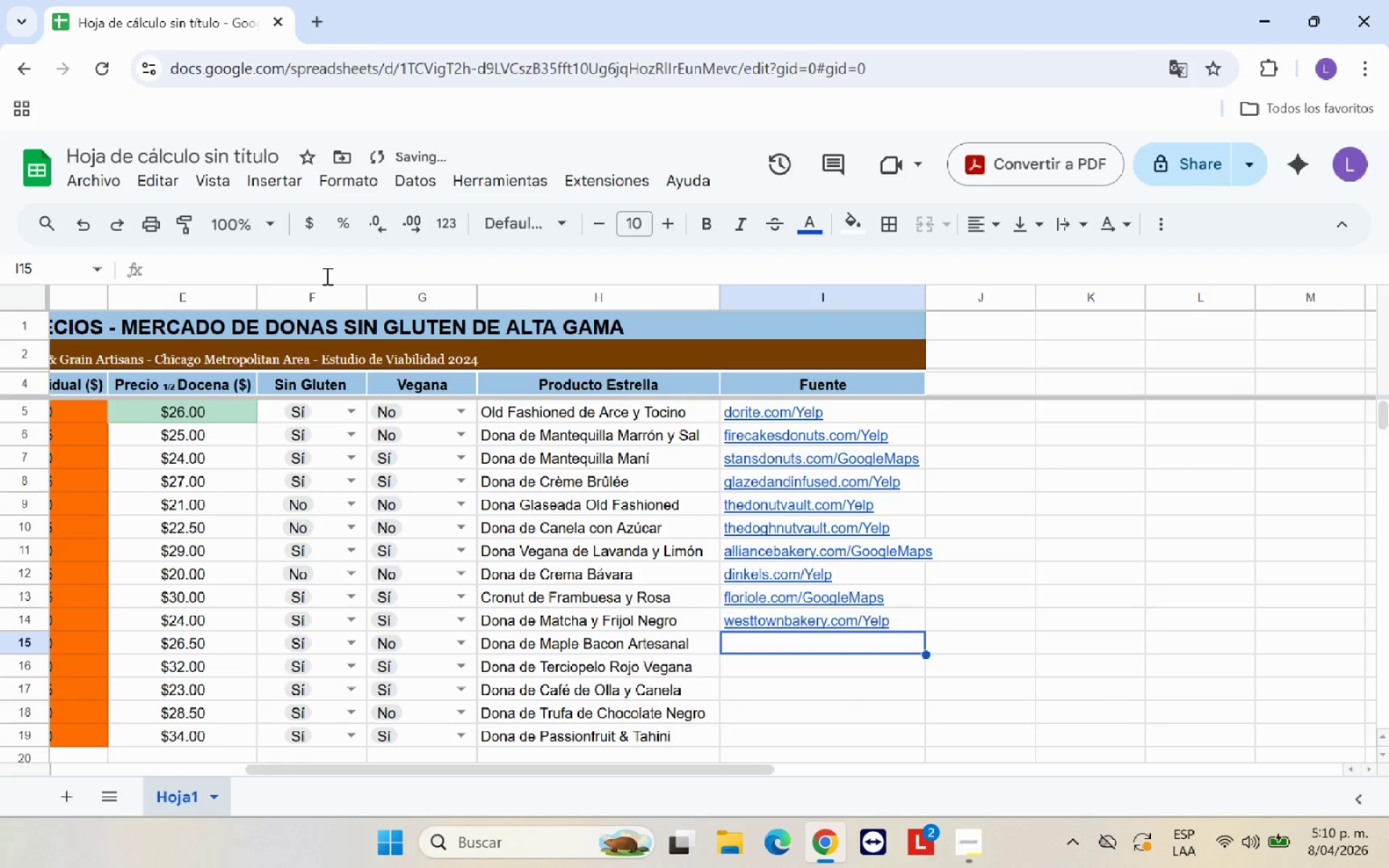 
key(Enter)
 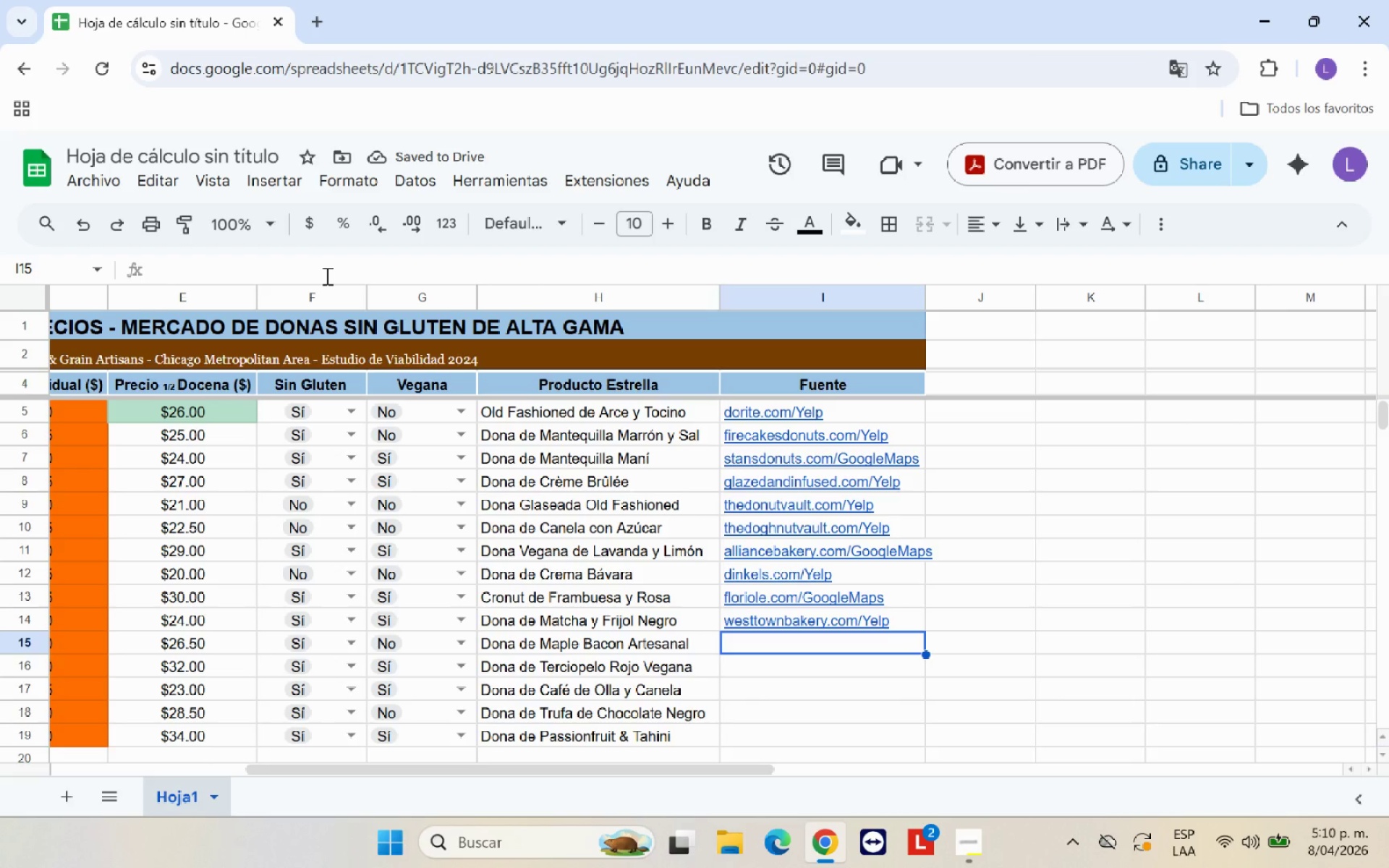 
wait(5.94)
 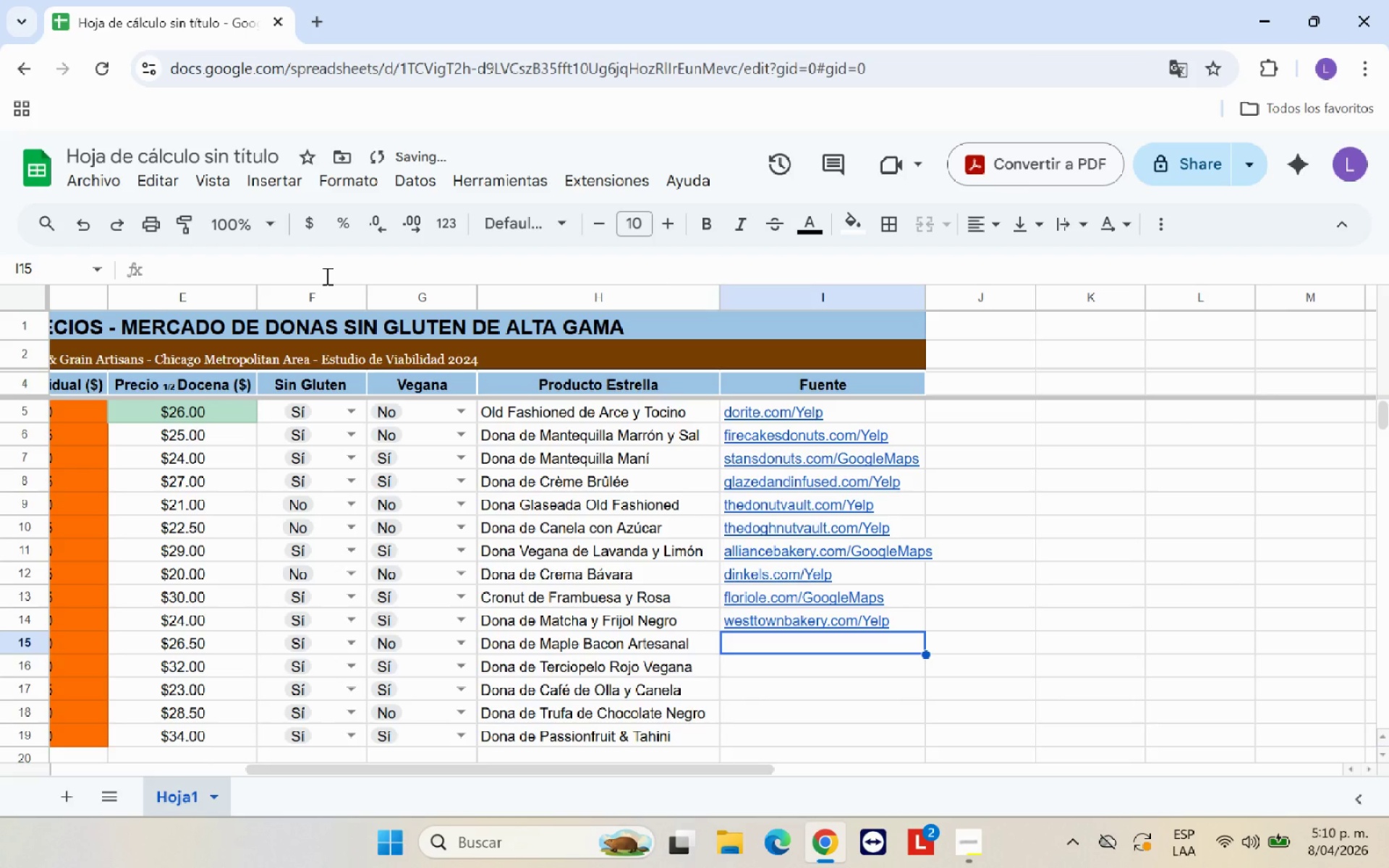 
type(Bangbanbangbangpie.com)
 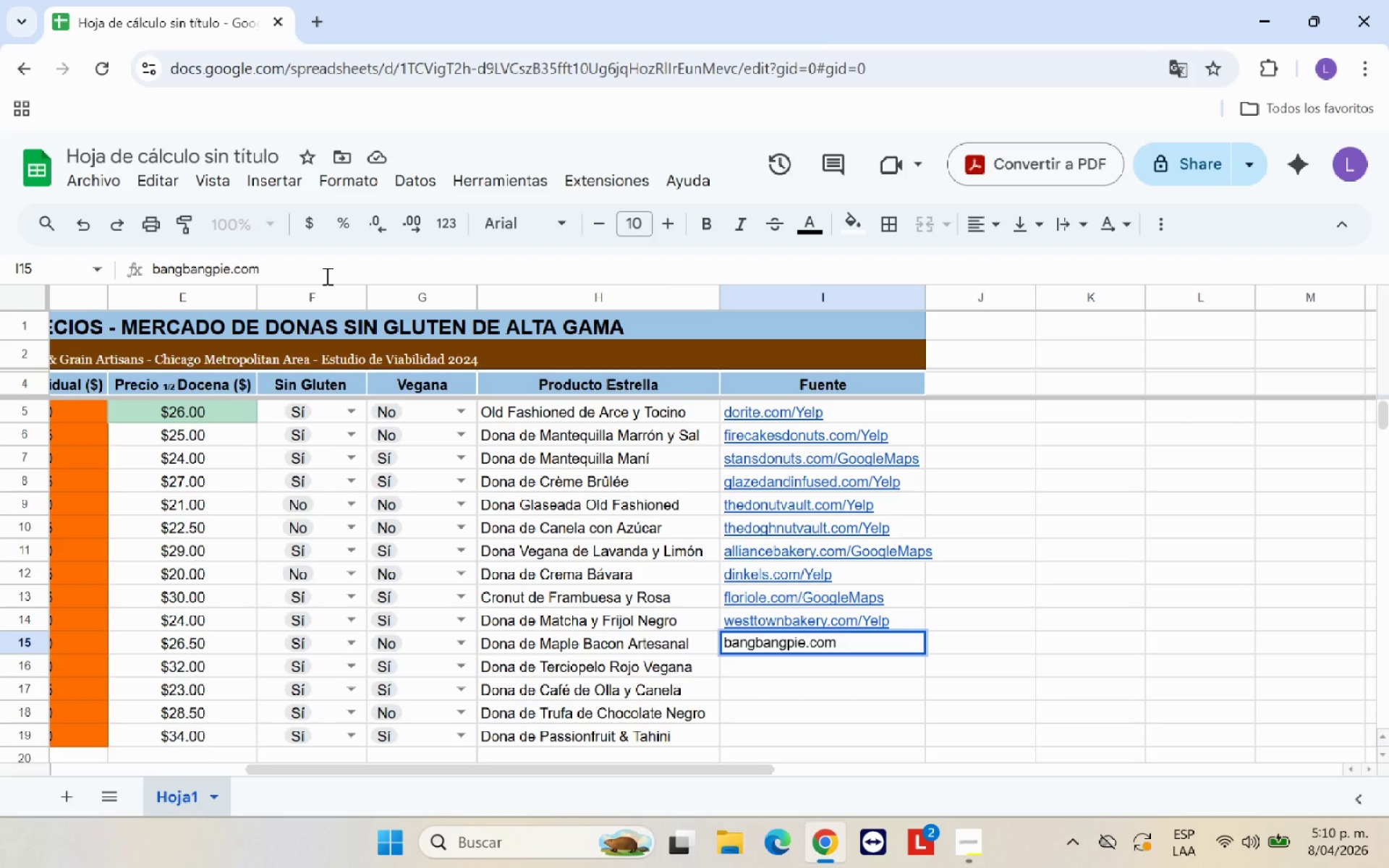 
hold_key(key=Backspace, duration=0.91)
 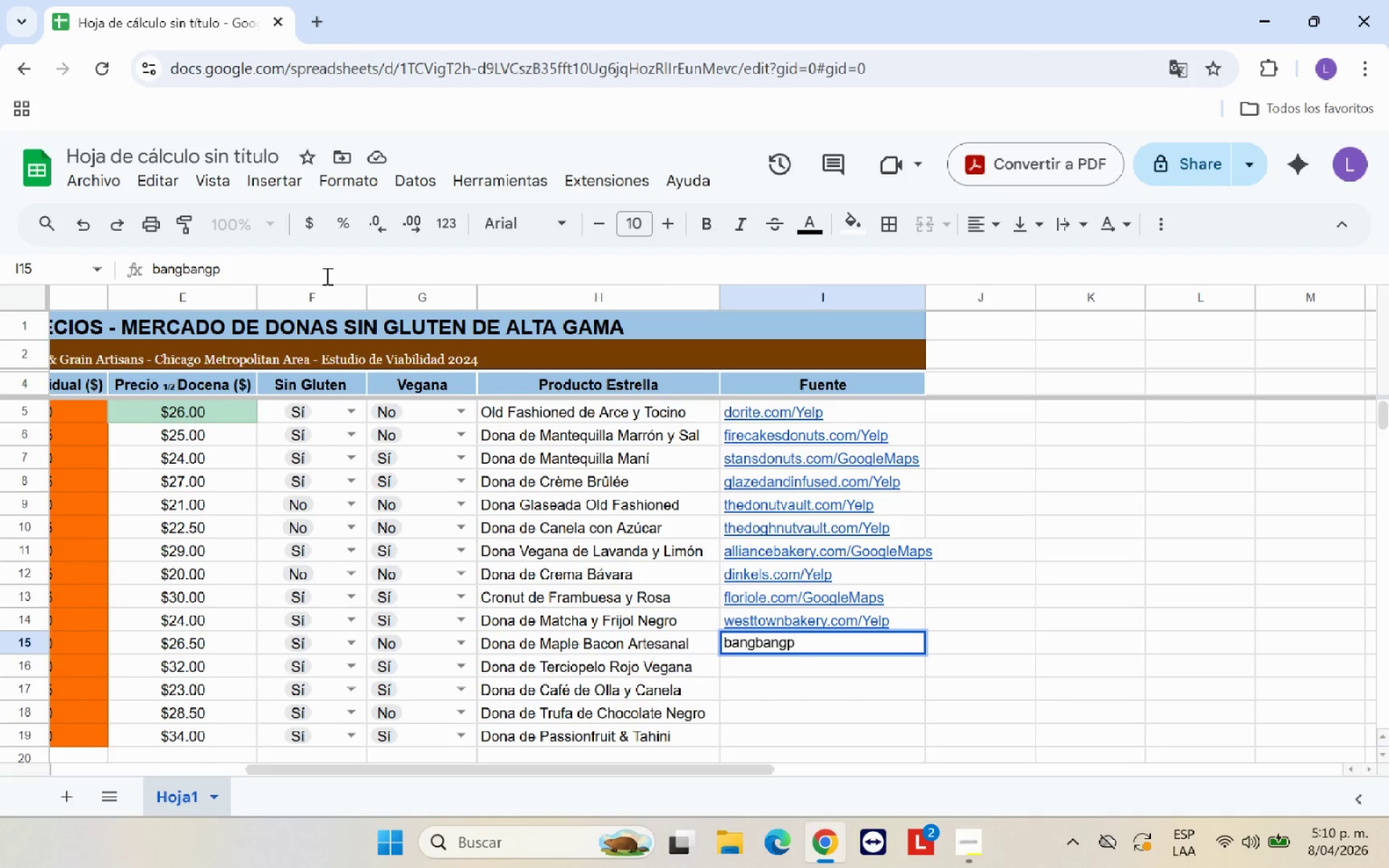 
type(&GoogleMaps)
 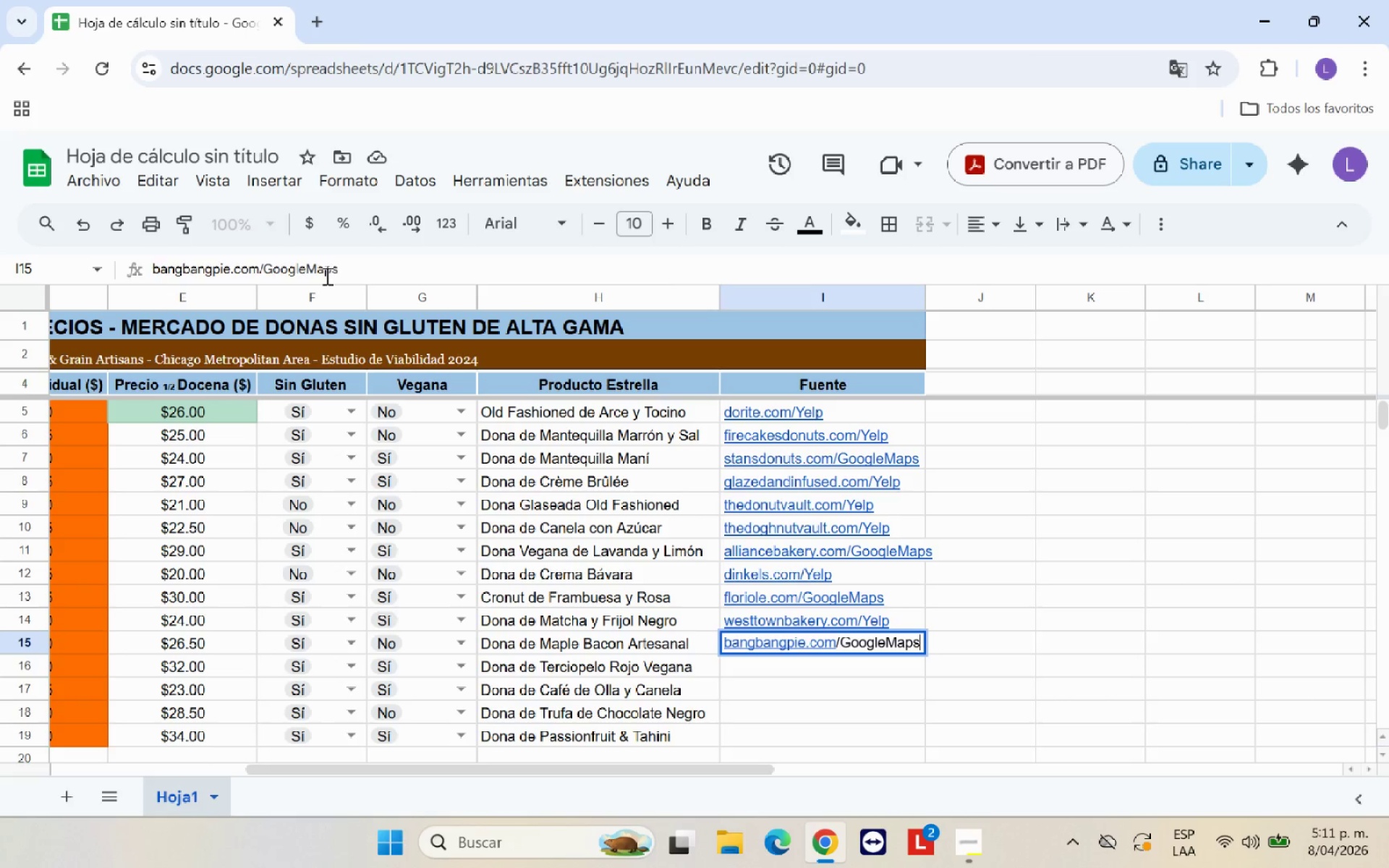 
key(Enter)
 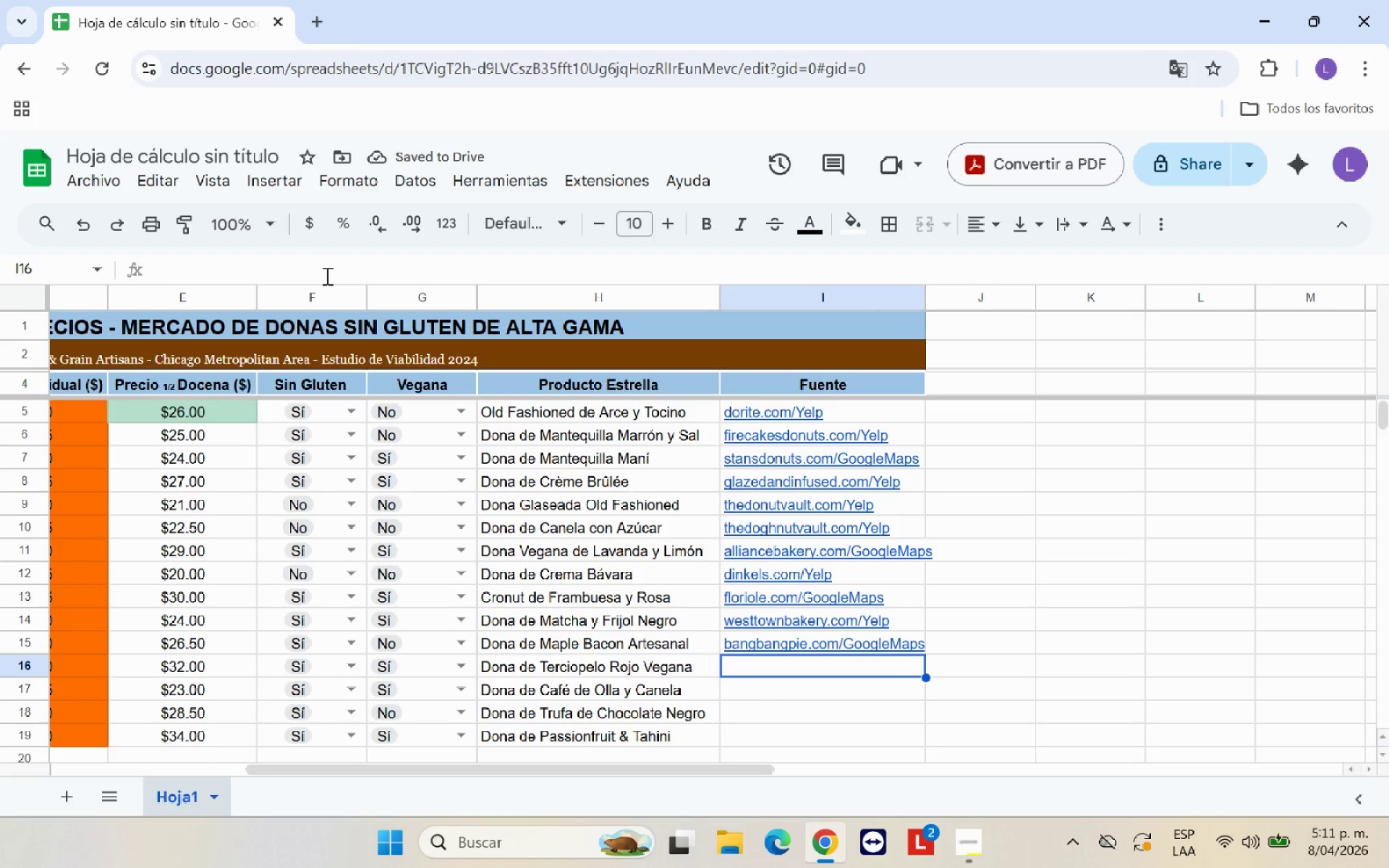 
wait(6.05)
 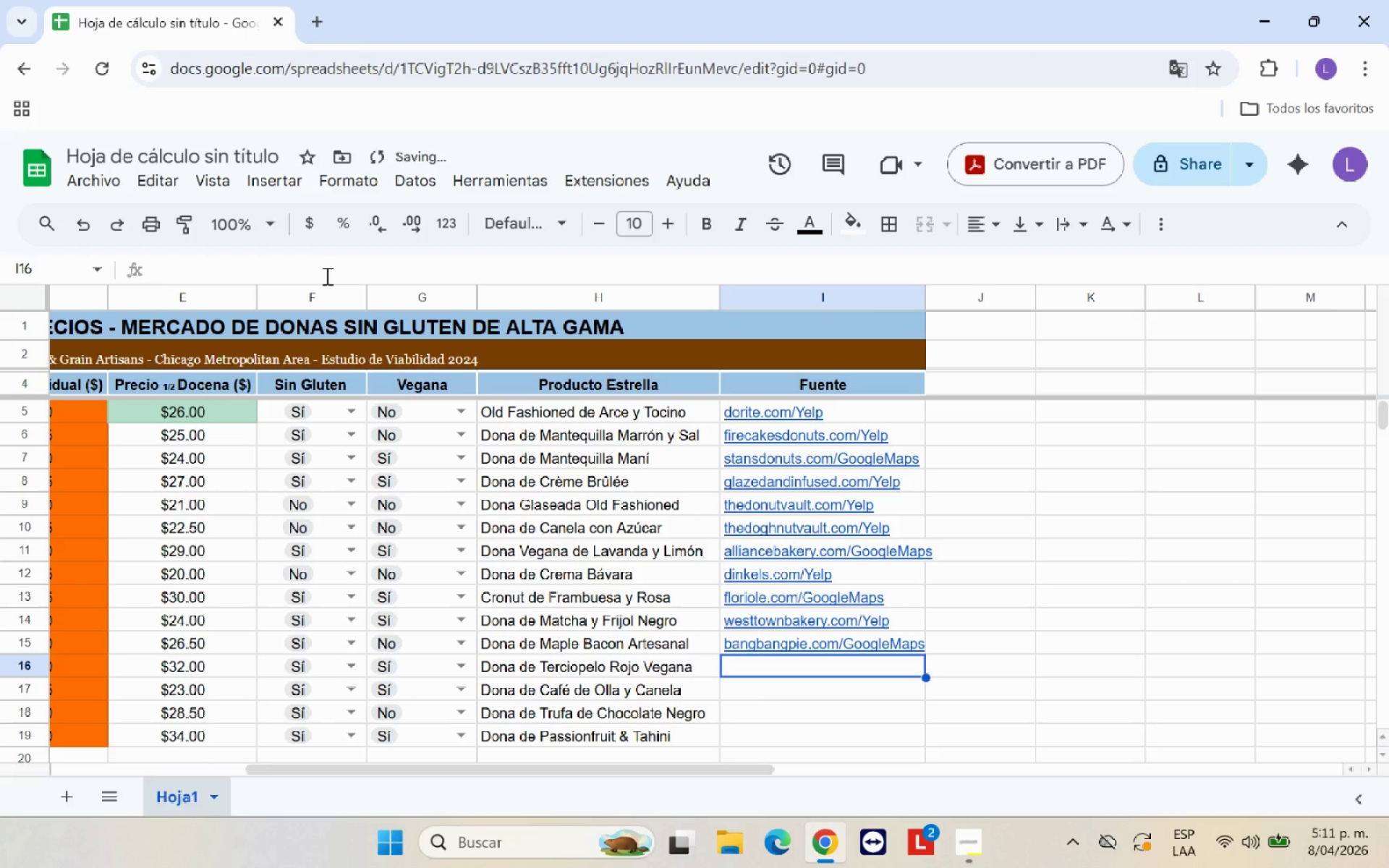 
type(sweetca)
 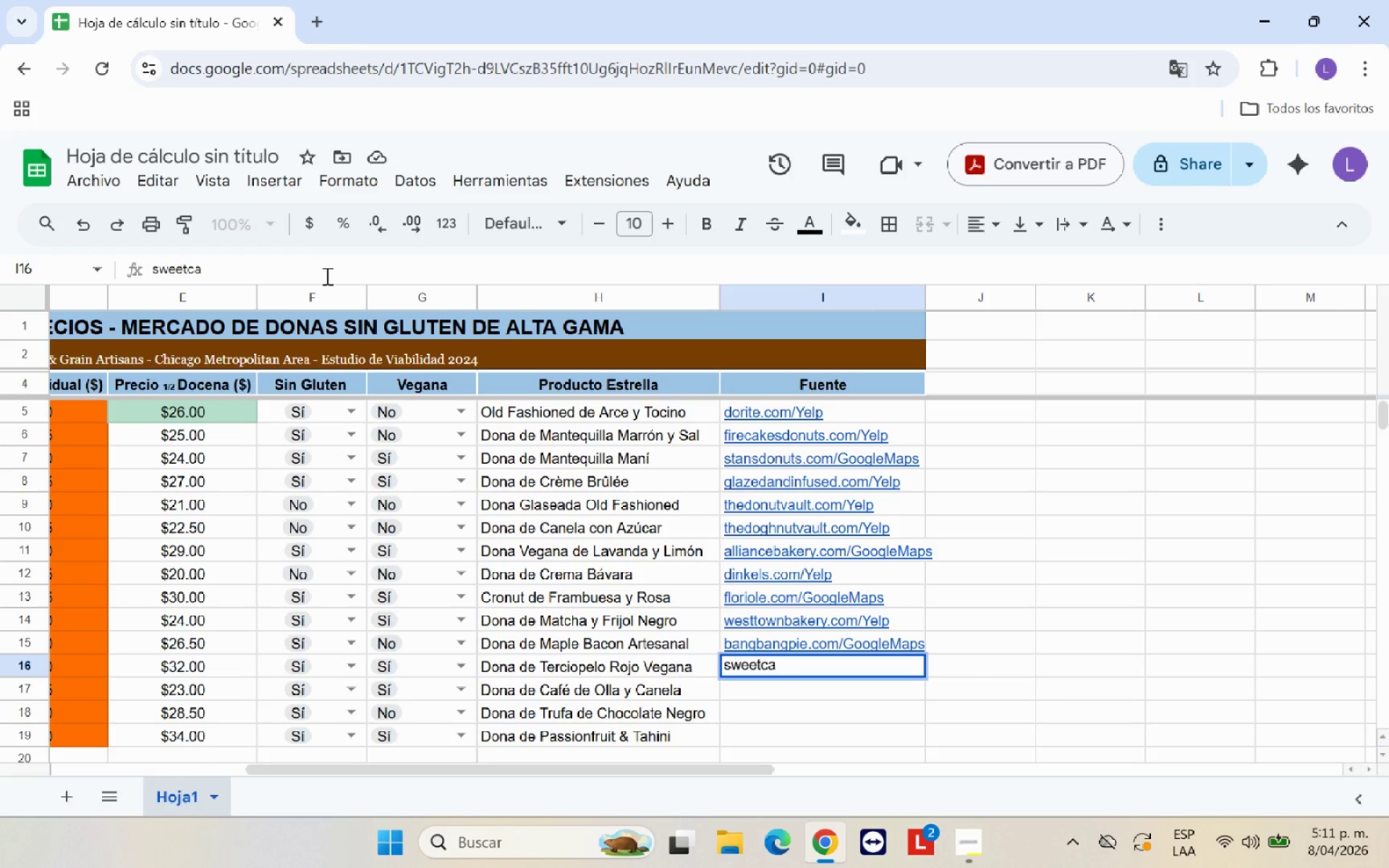 
wait(5.16)
 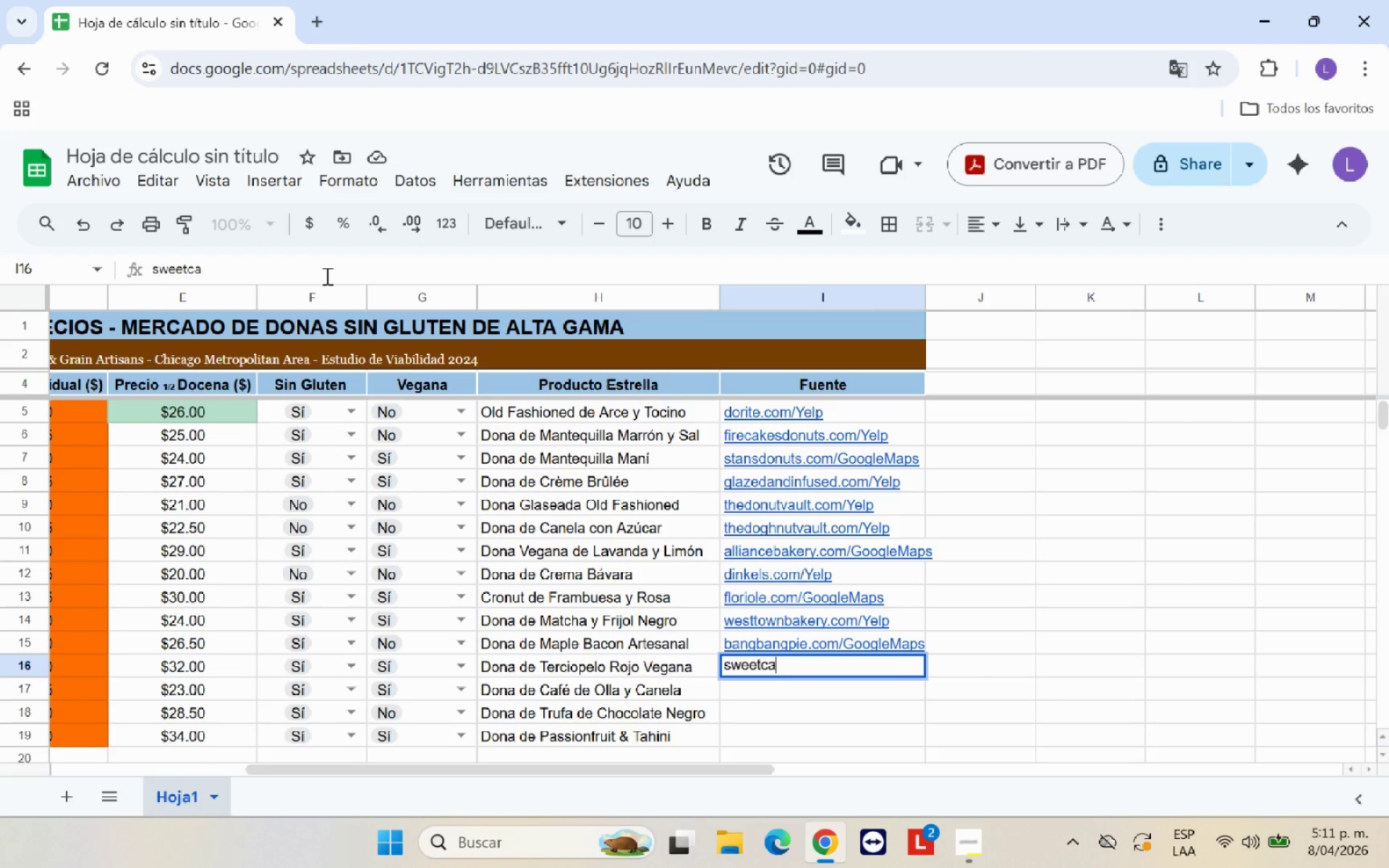 
key(Backspace)
key(Backspace)
type(cheese)
key(Backspace)
key(Backspace)
type(ksbakey.com&)
 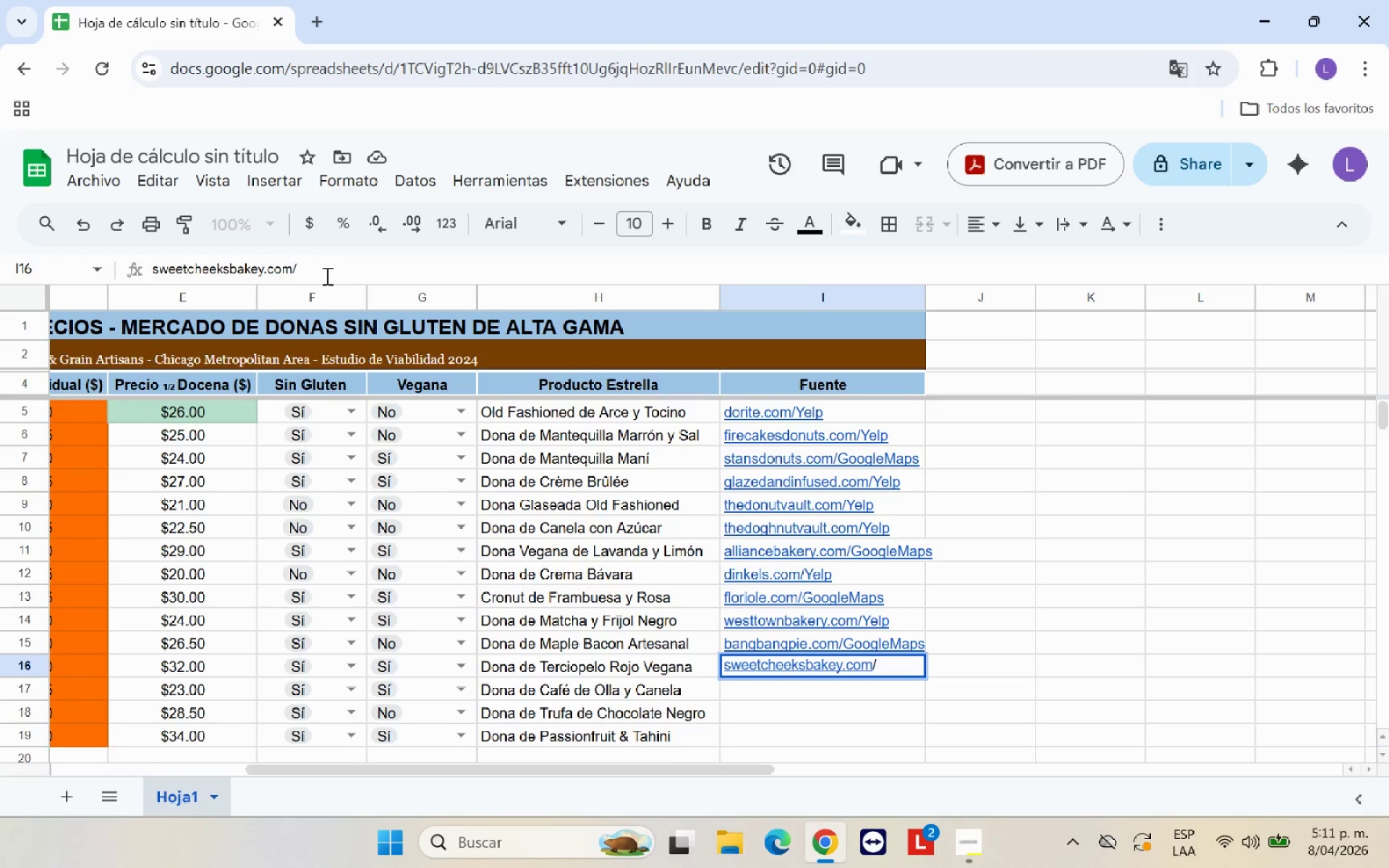 
type(Yelp)
 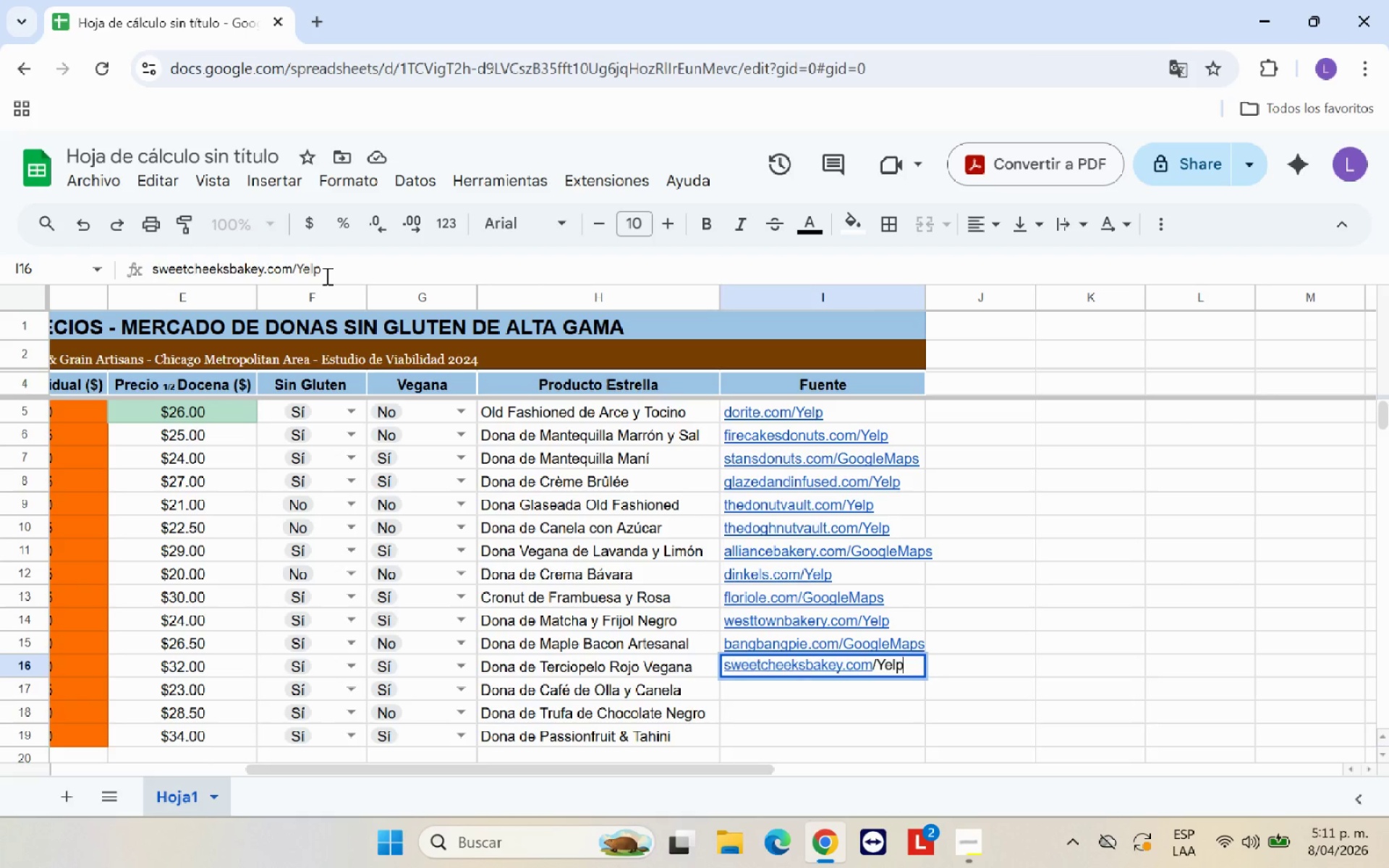 
key(Enter)
 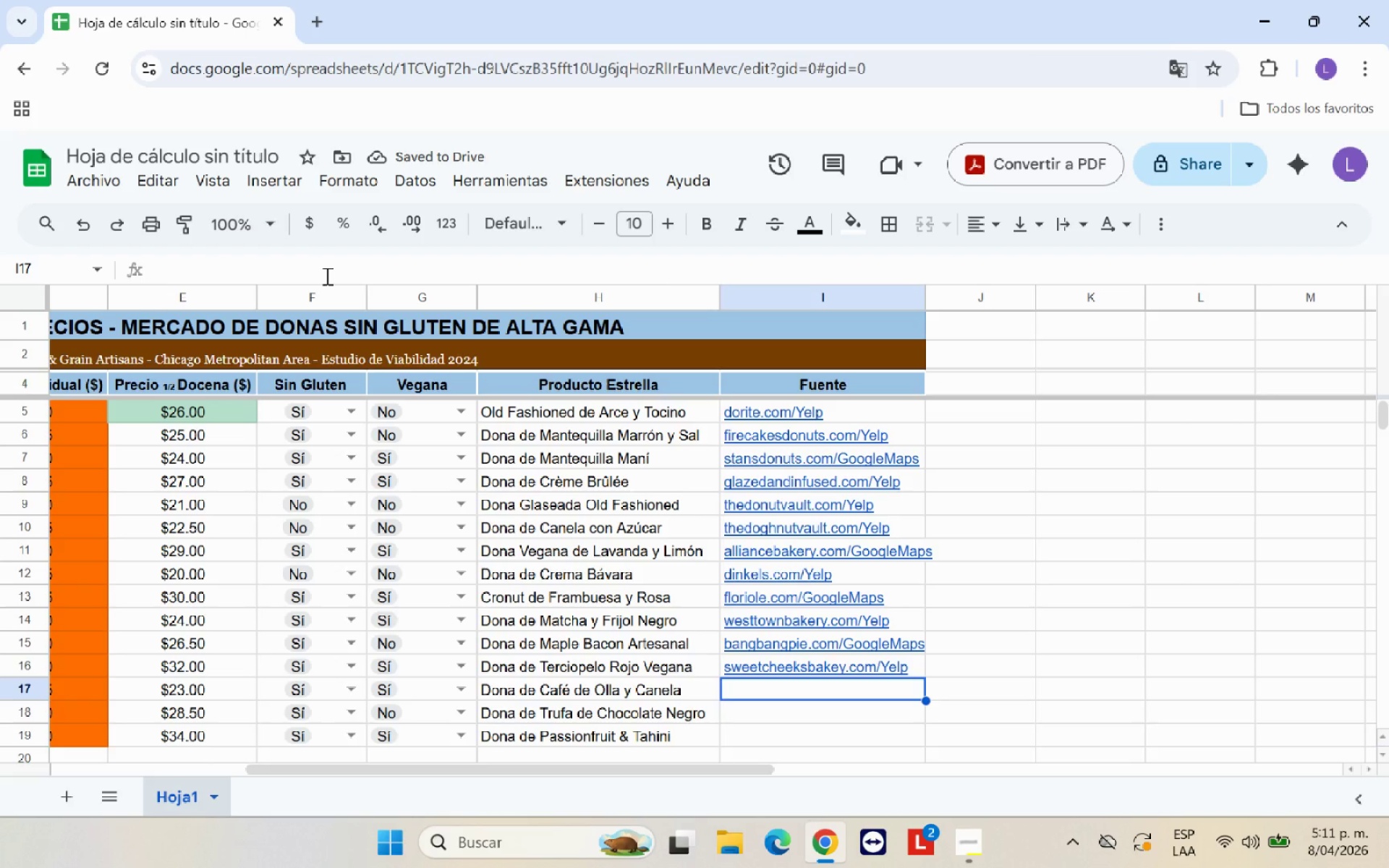 
type(knead)
 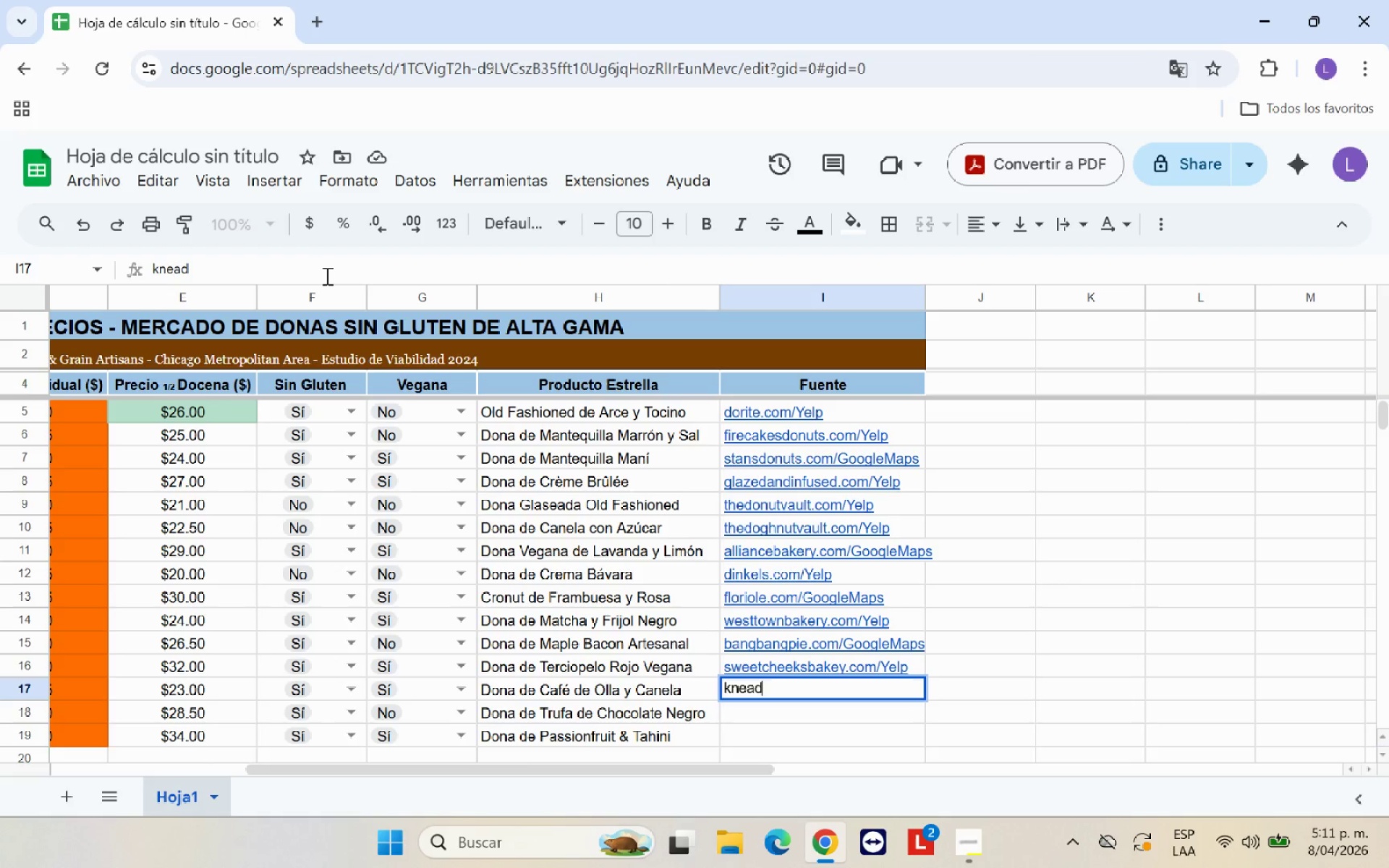 
type(bakey)
key(Backspace)
type(ry.com&GoogleMaps)
 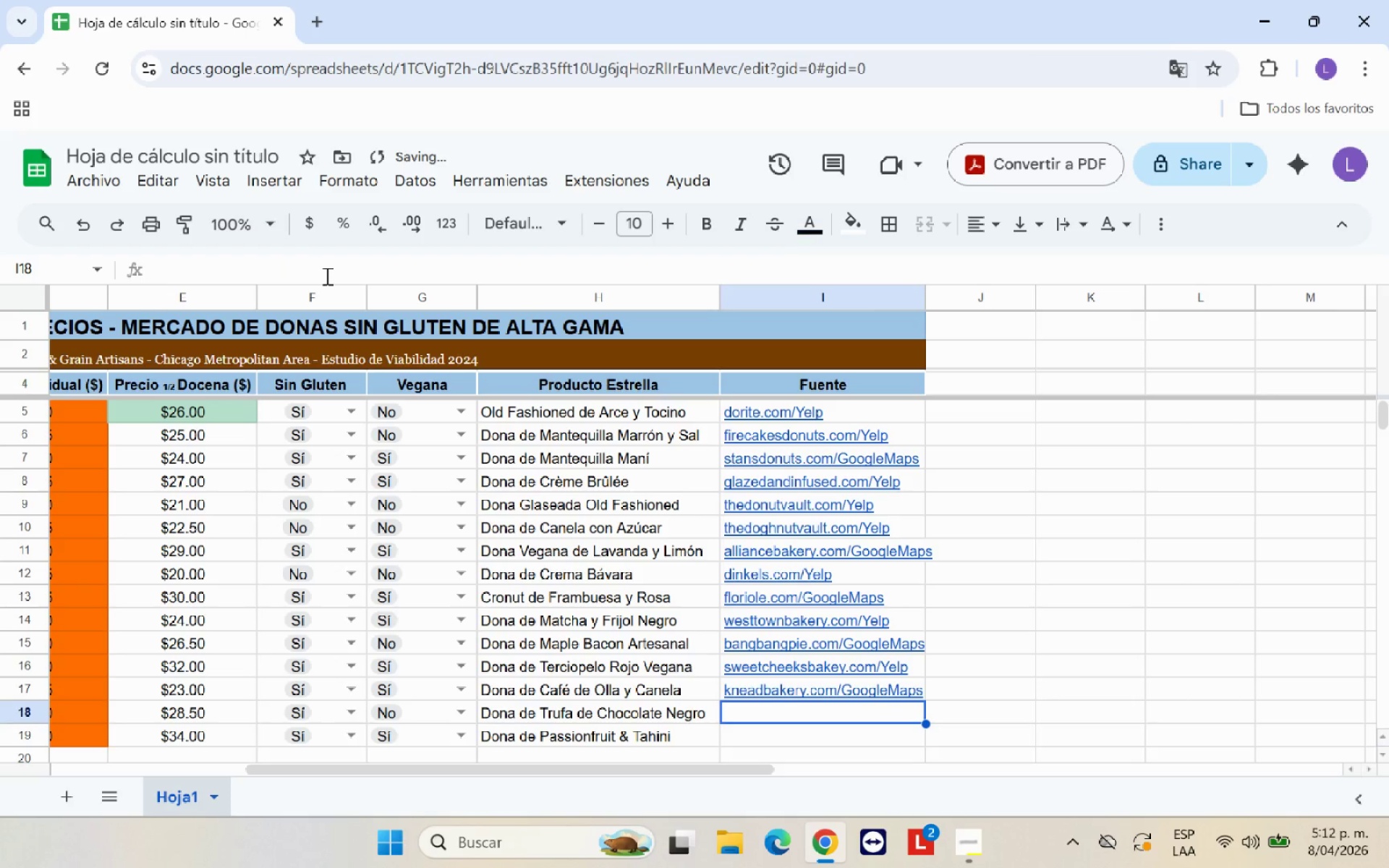 
 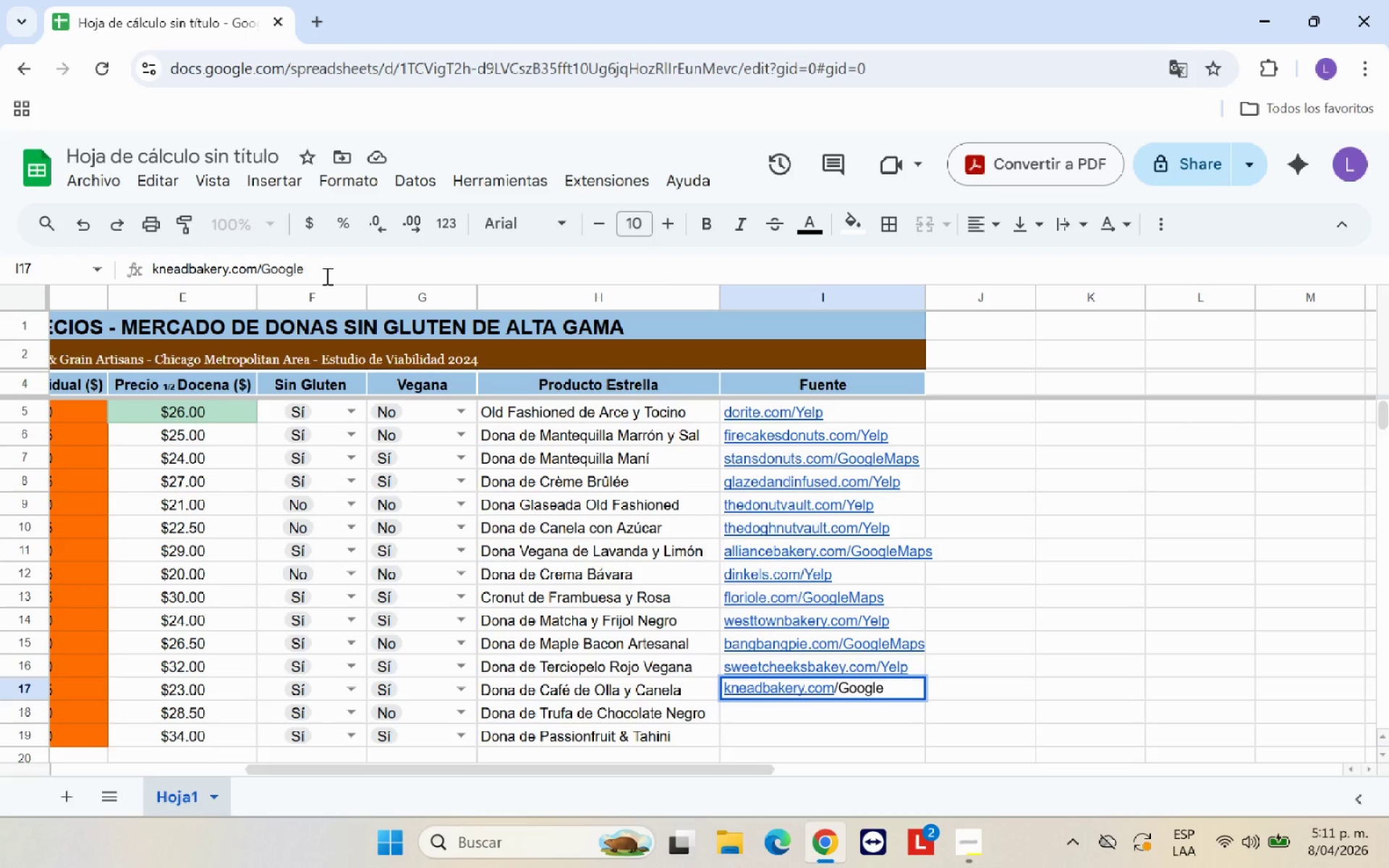 
key(Enter)
 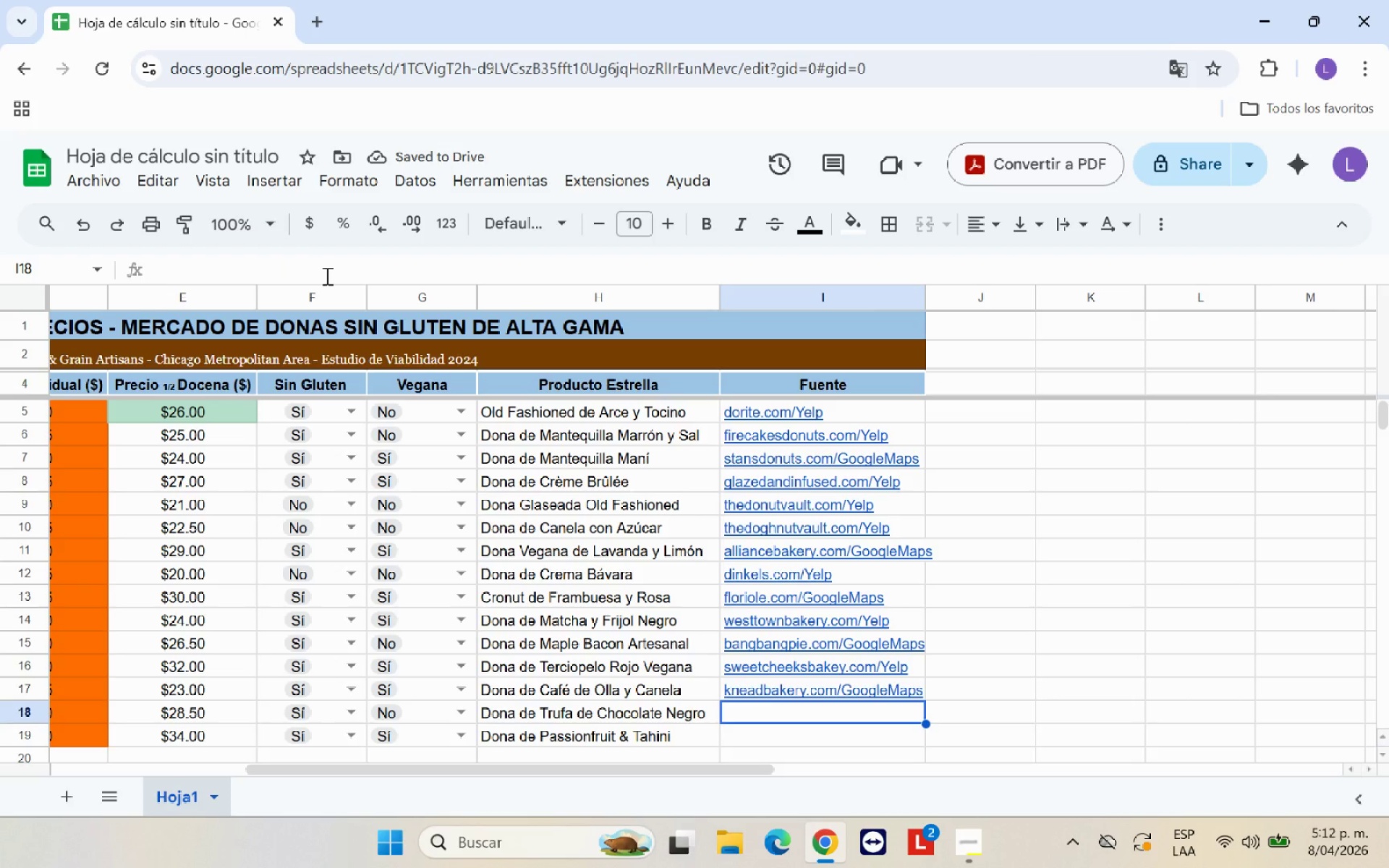 
wait(5.39)
 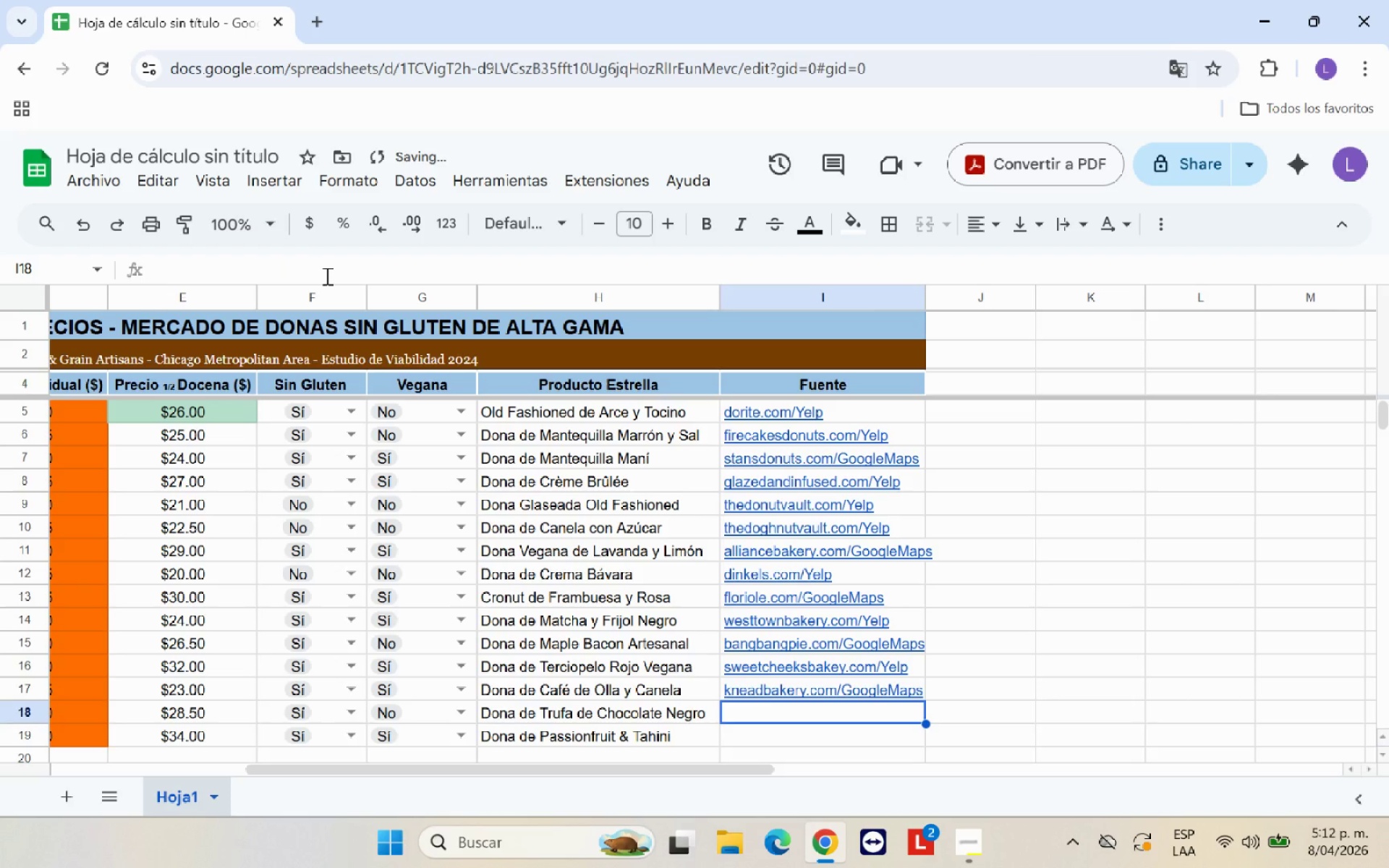 
type(katherineanne.com&Yelp)
 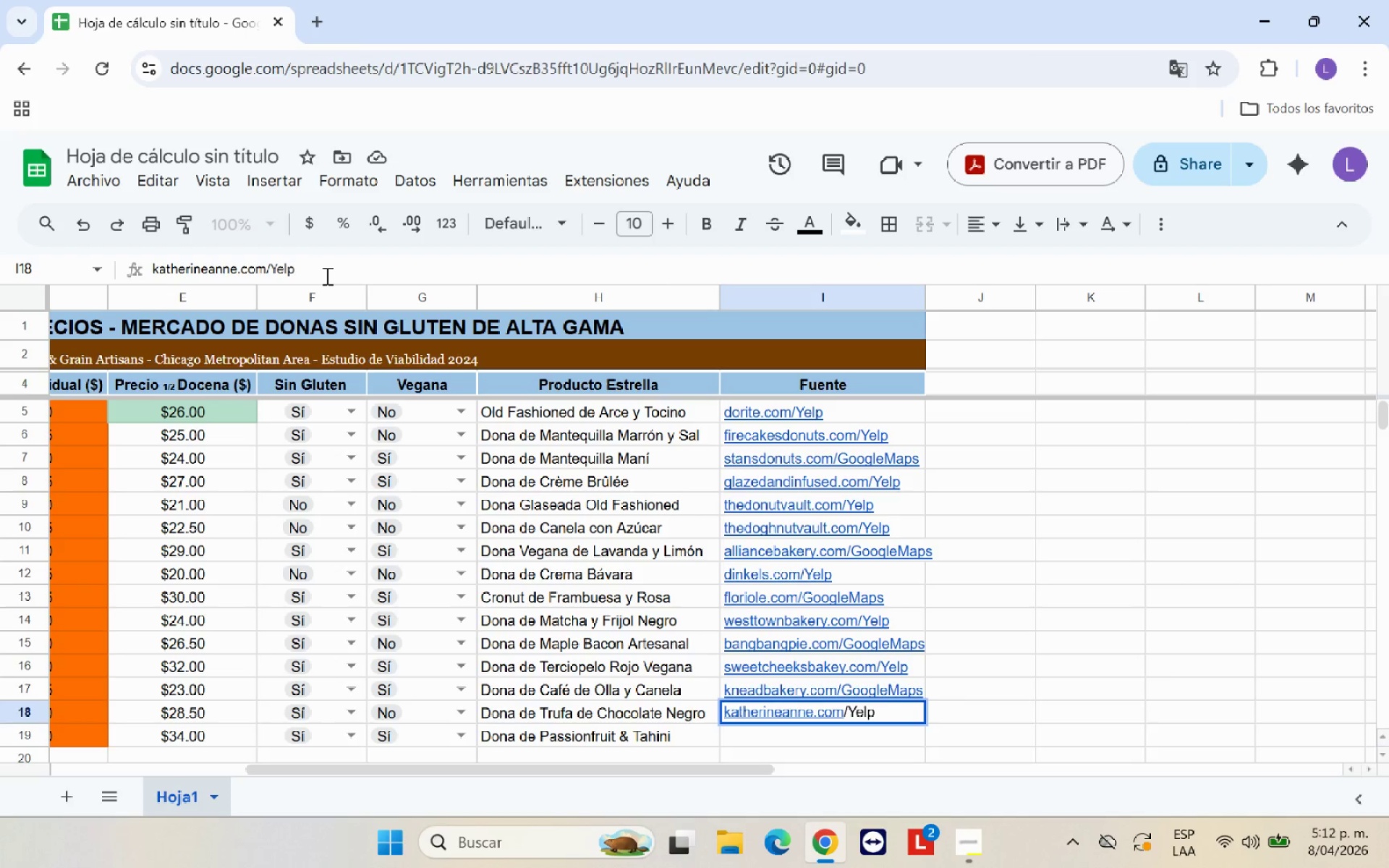 
key(Enter)
 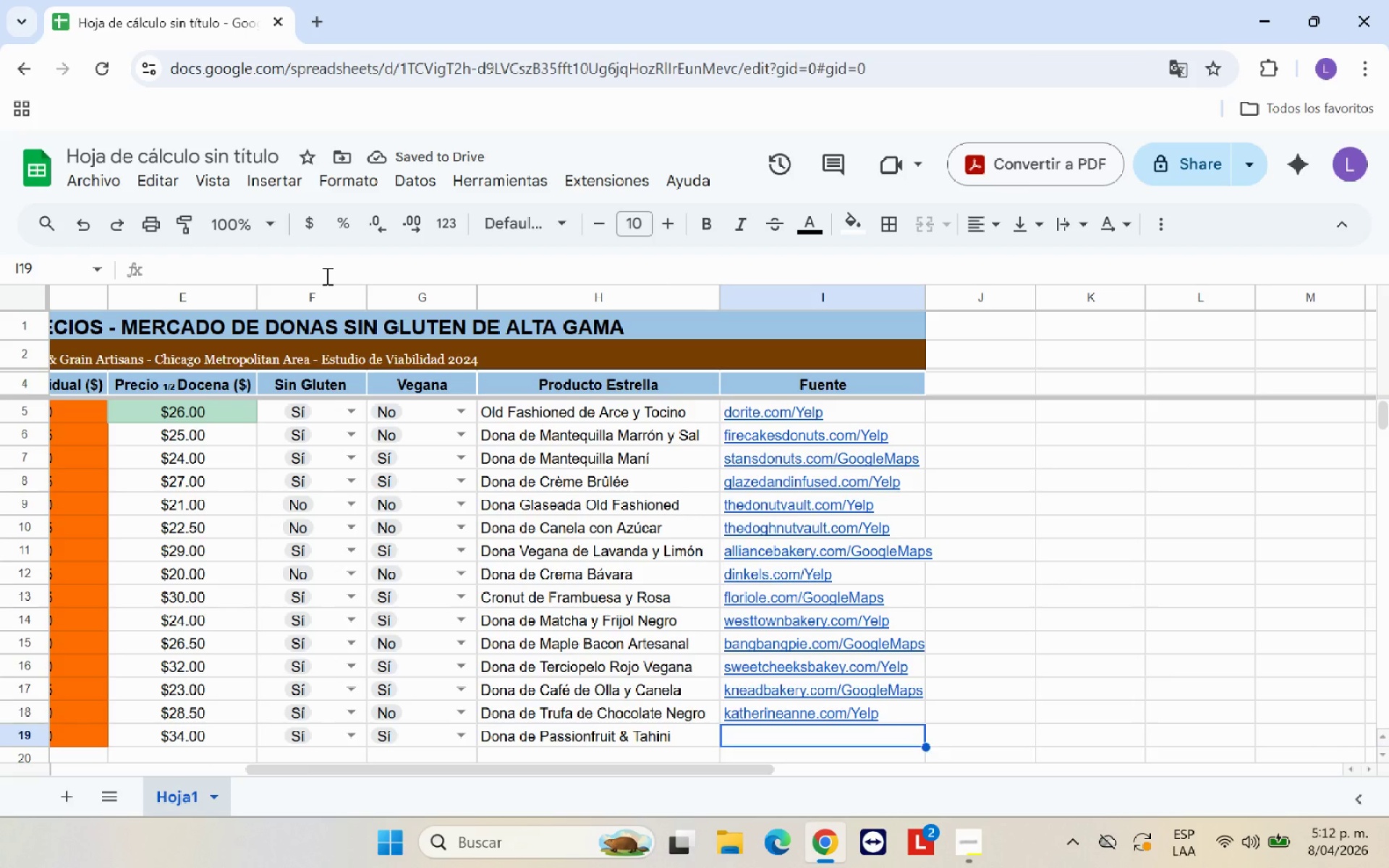 
type(bom)
 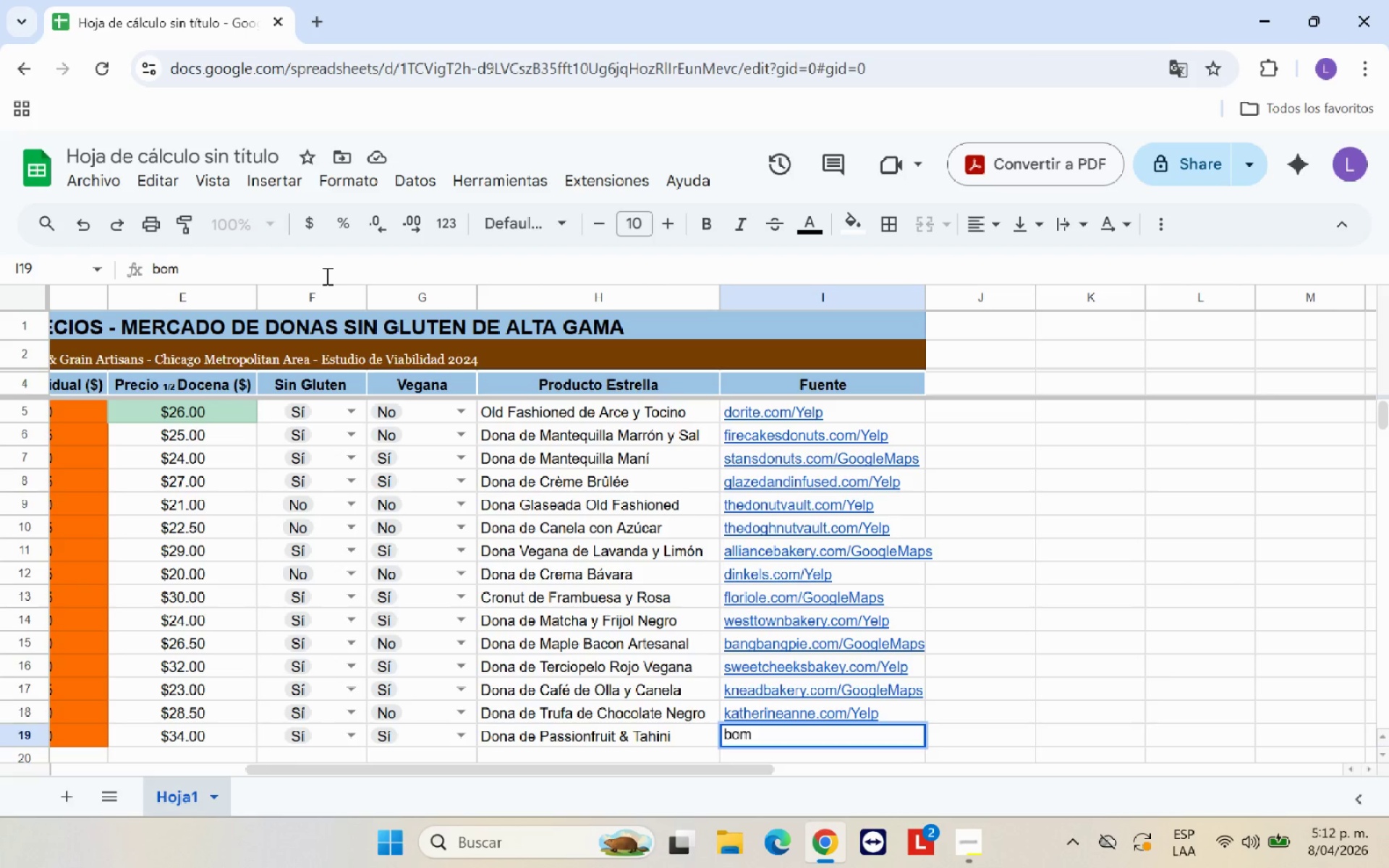 
type(bobar.com&H)
key(Backspace)
type(GoogleMpas)
key(Backspace)
key(Backspace)
key(Backspace)
type(aps)
 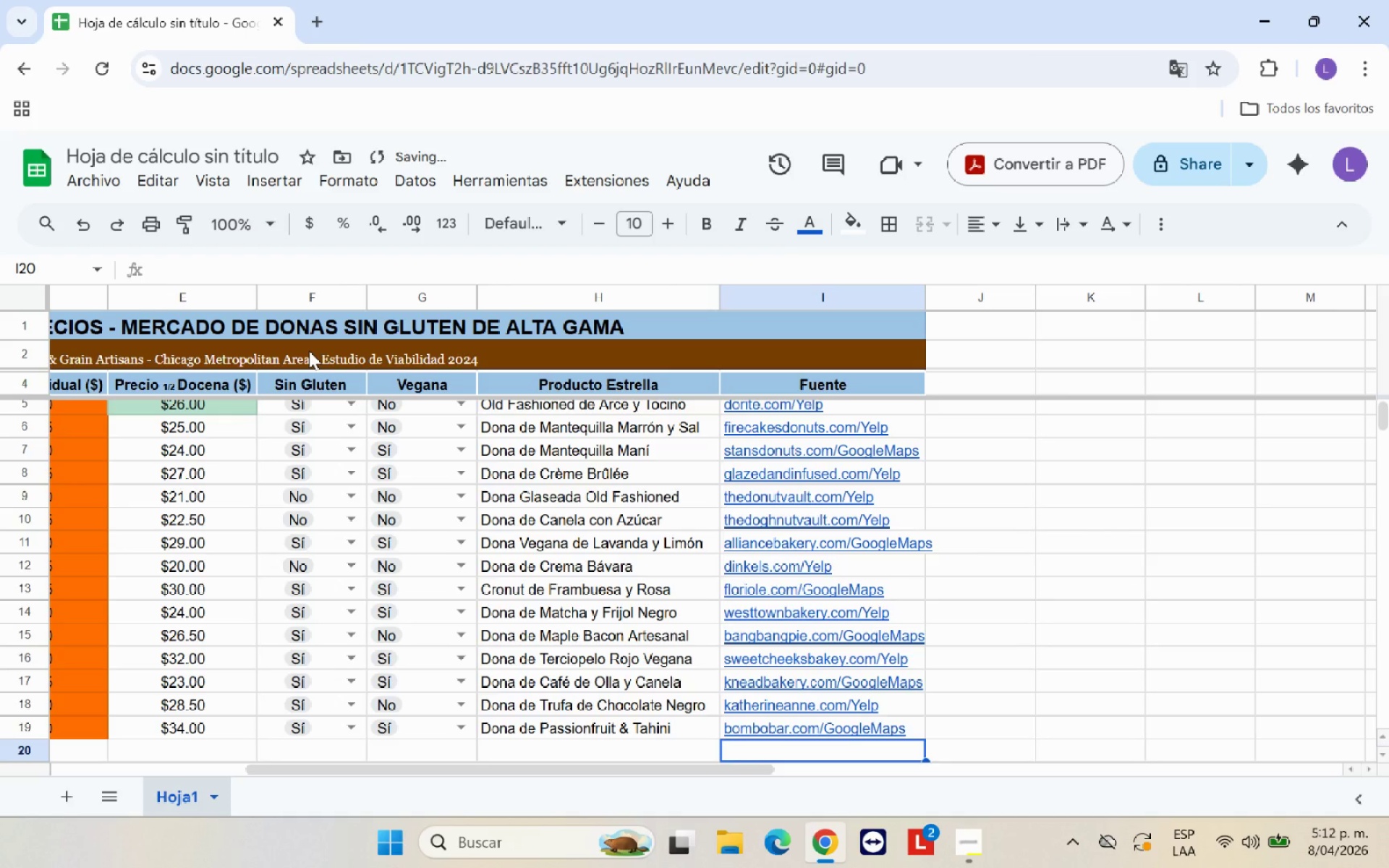 
 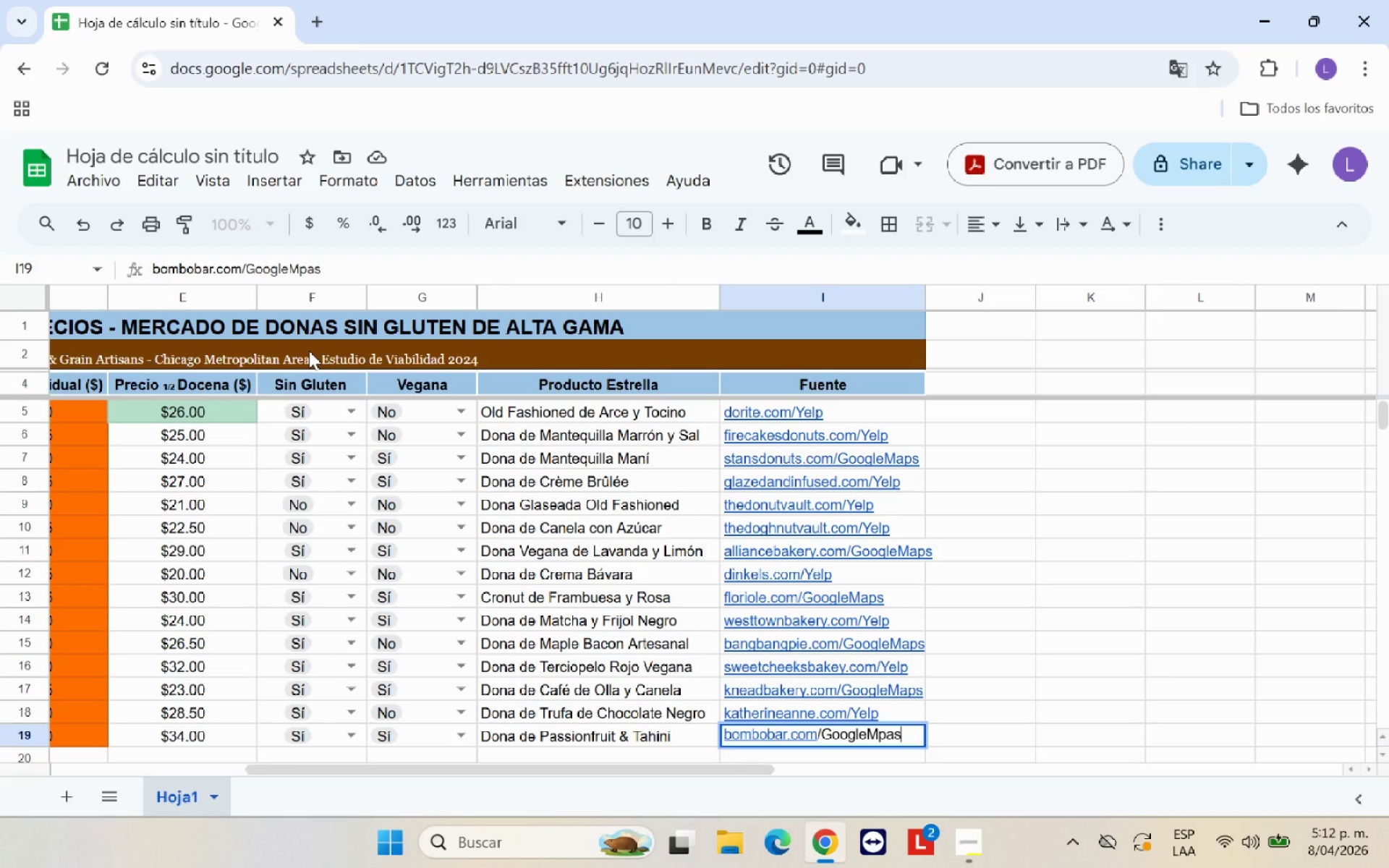 
key(Enter)
 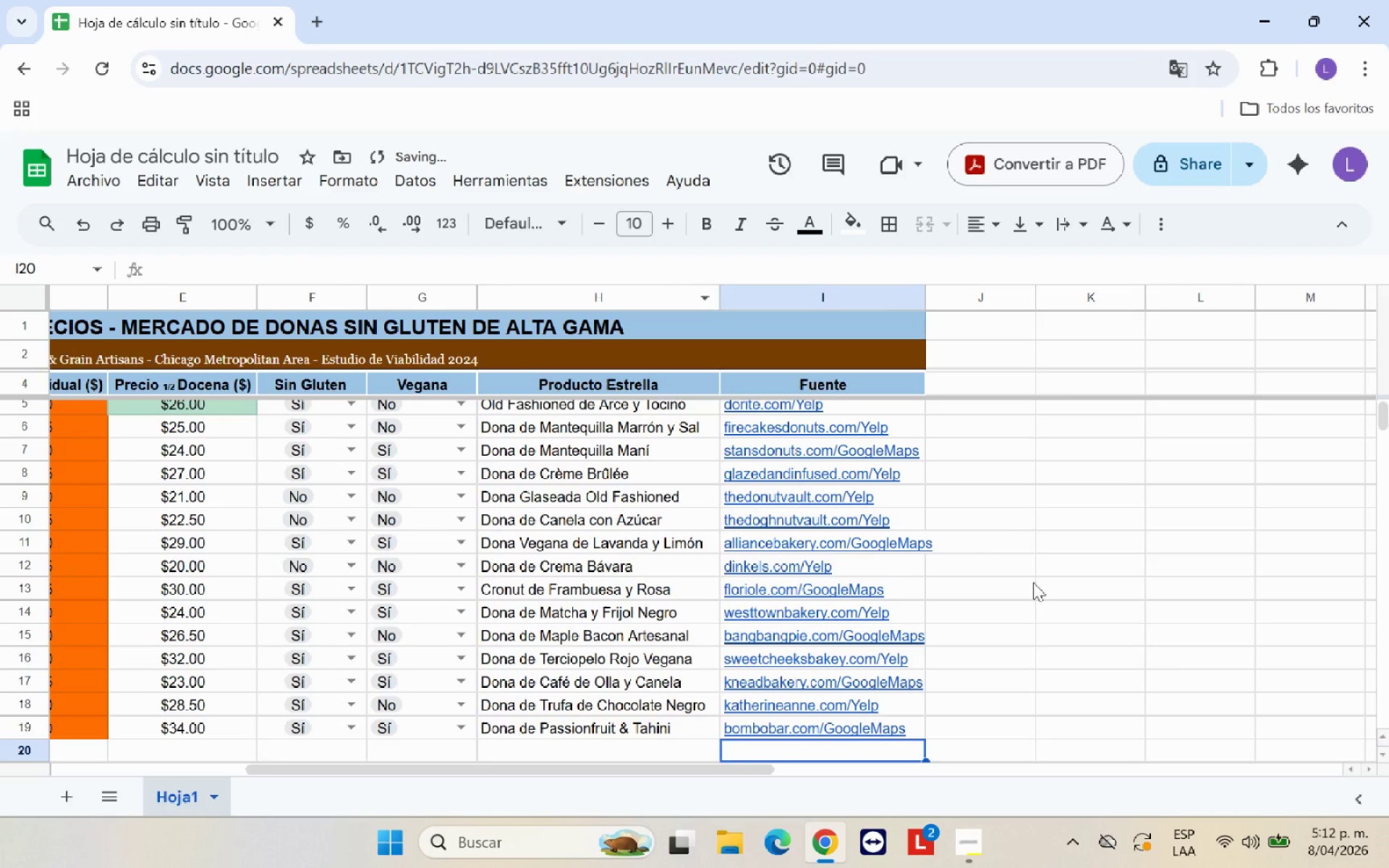 
scroll: coordinate [859, 568], scroll_direction: up, amount: 7.0
 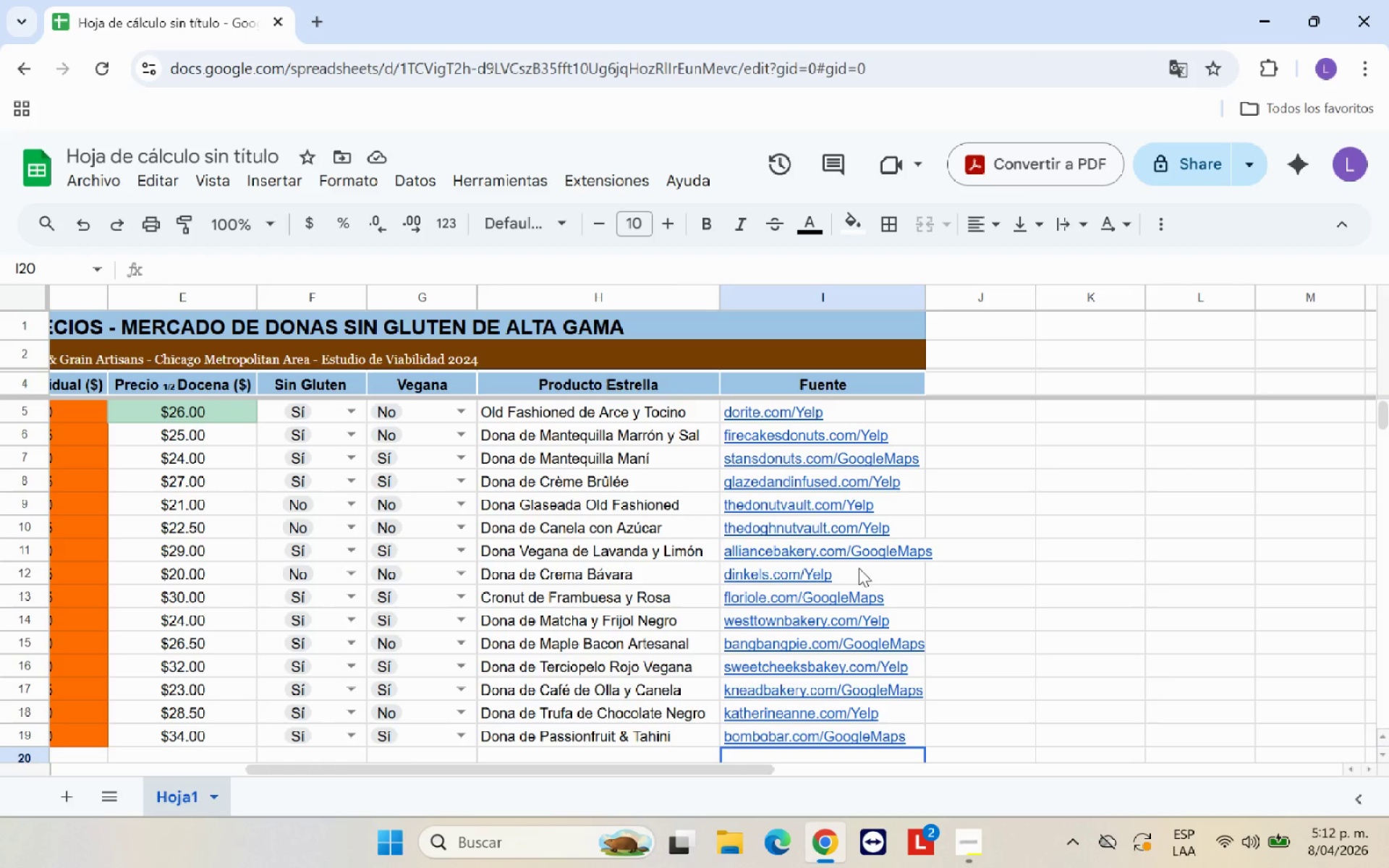 
wait(7.54)
 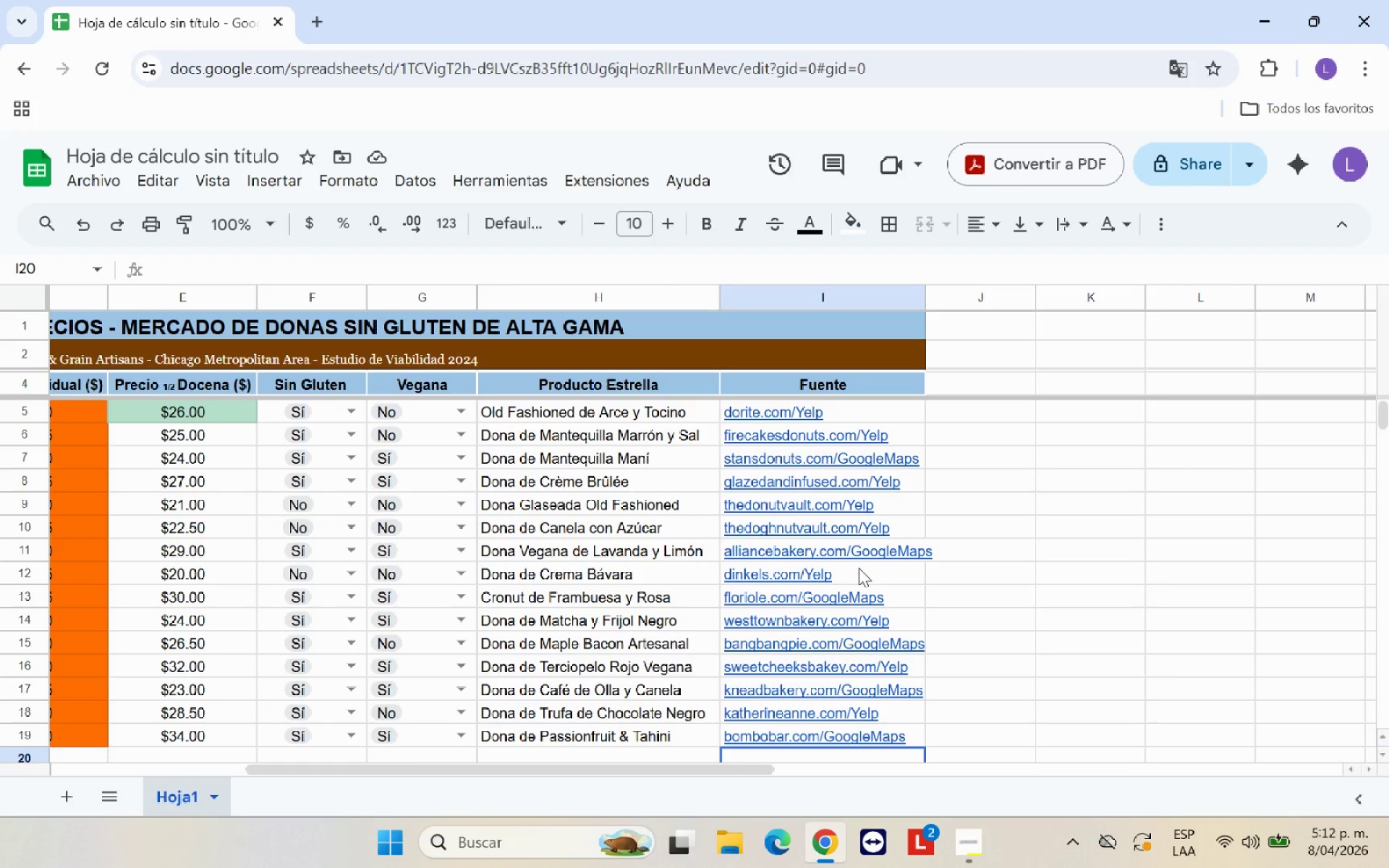 
scroll: coordinate [669, 593], scroll_direction: down, amount: 1.0
 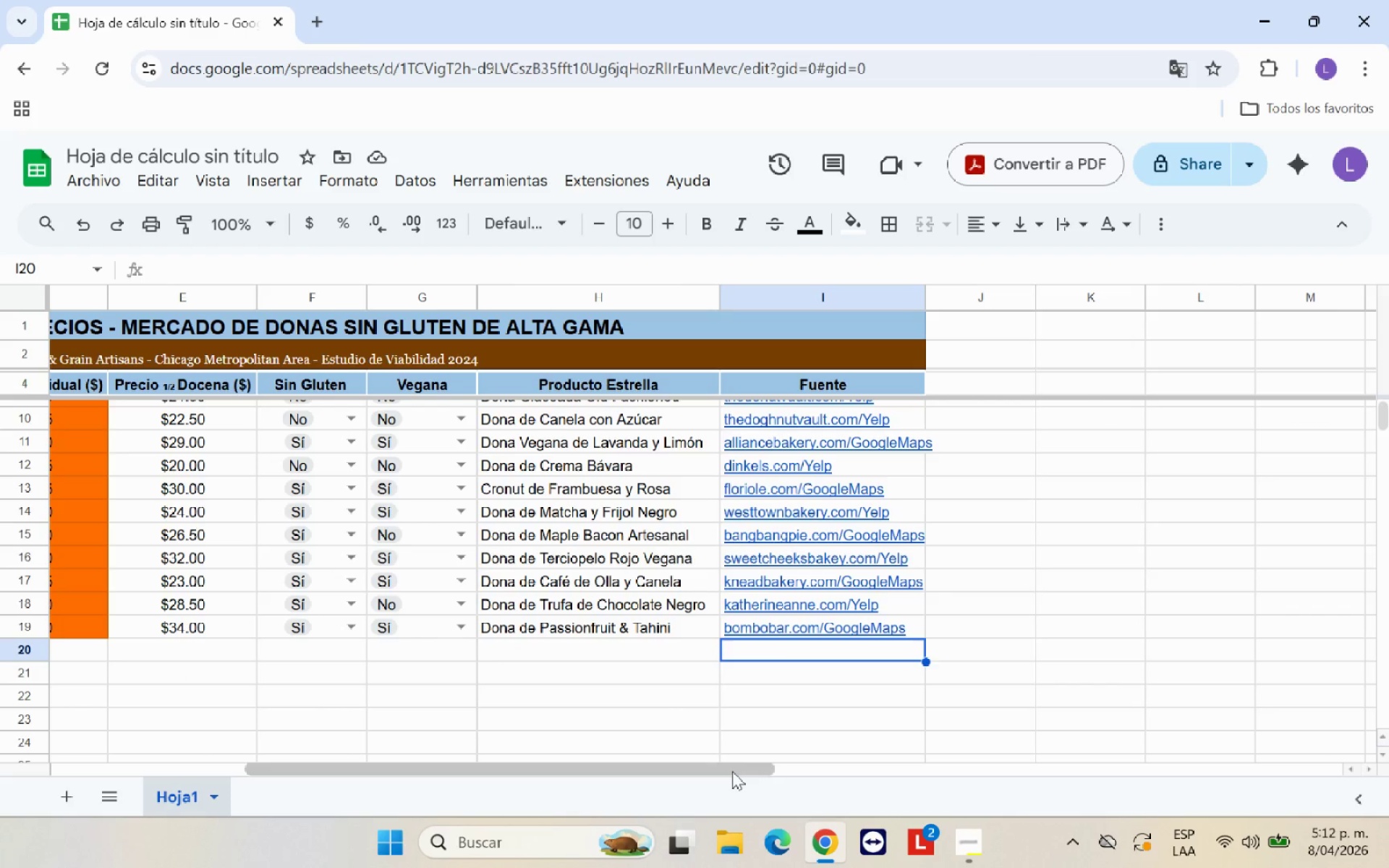 
left_click_drag(start_coordinate=[728, 767], to_coordinate=[399, 780])
 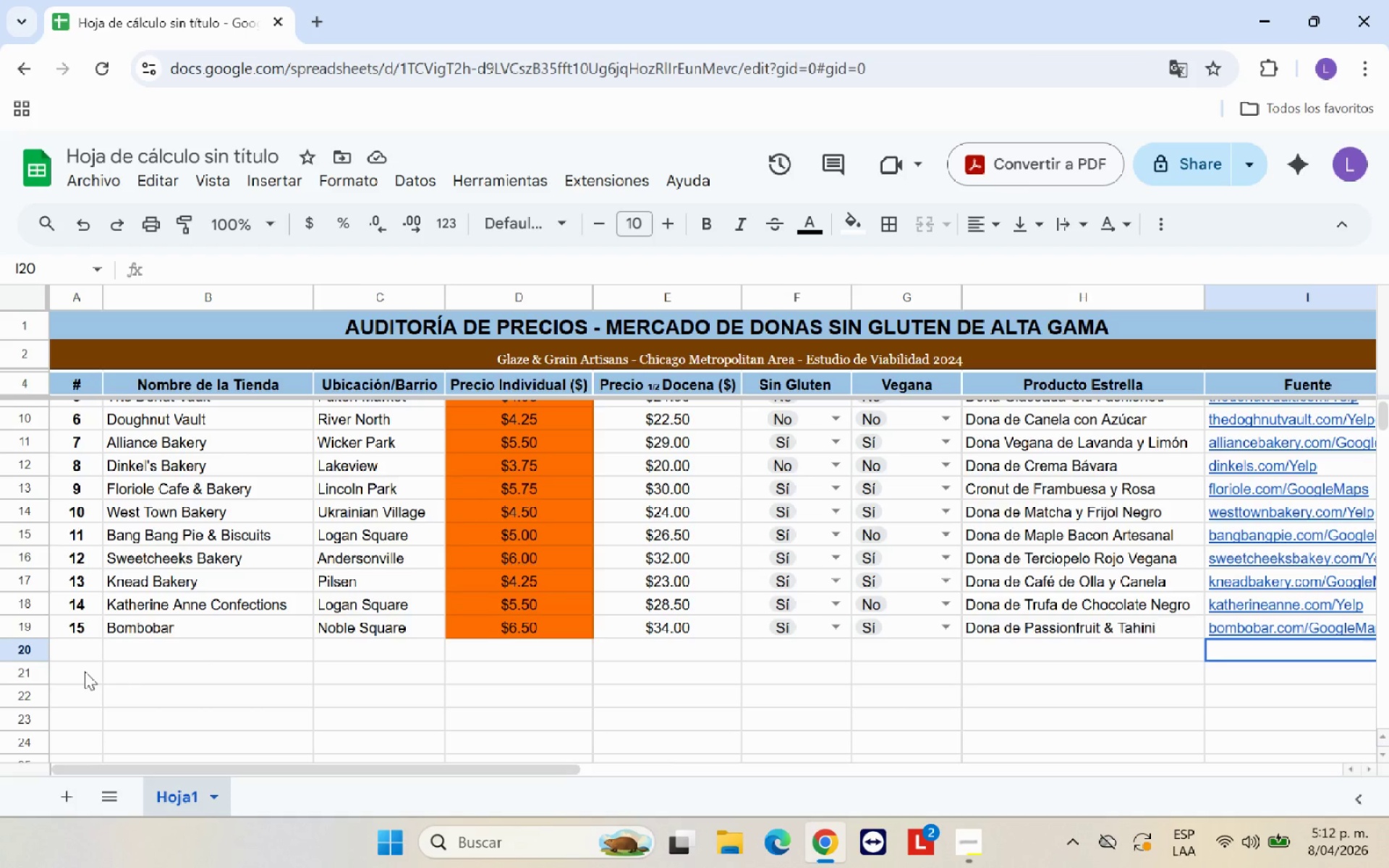 
left_click([81, 668])
 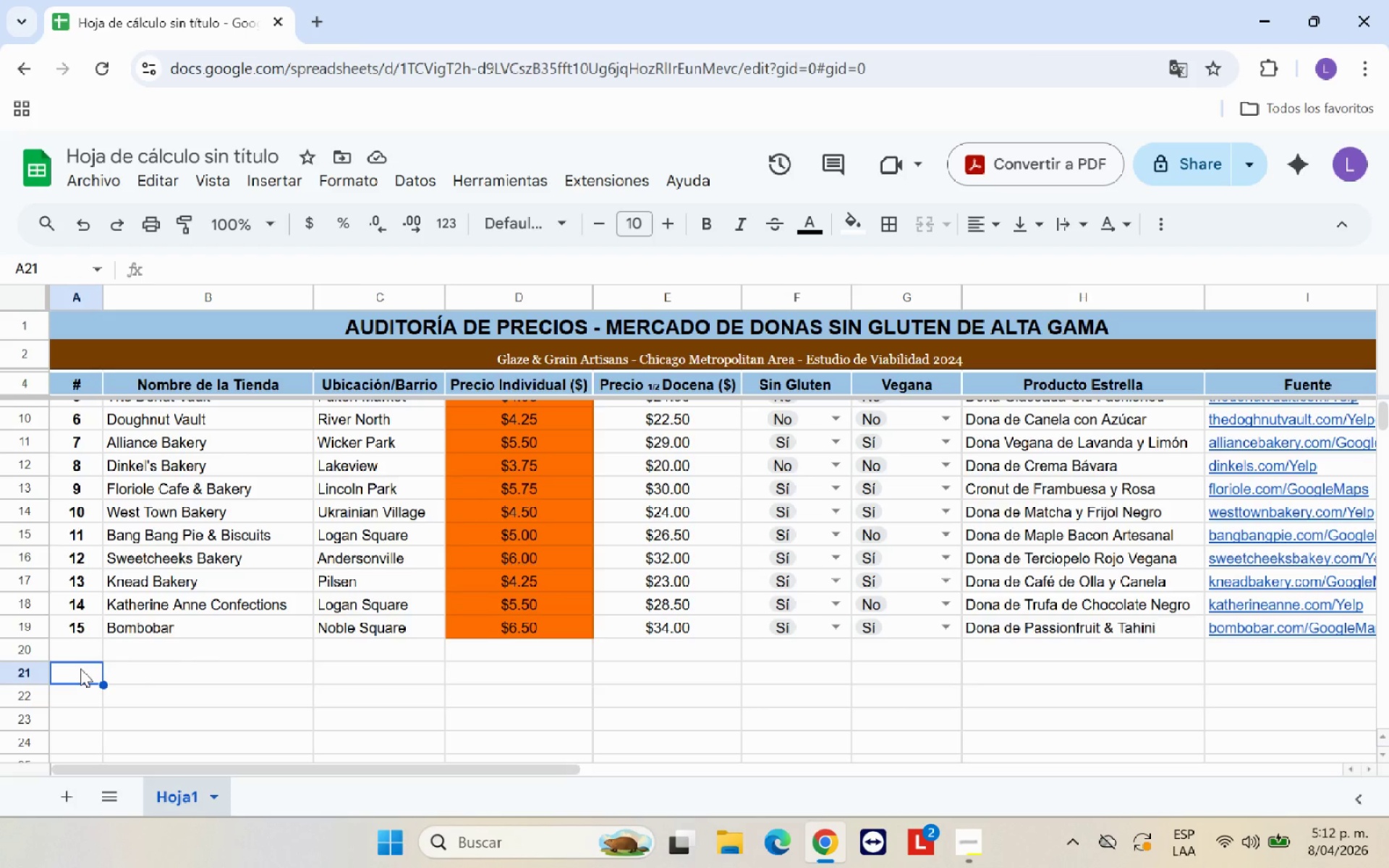 
type(ESTADI)
key(Backspace)
type(STICAS RESUMEN - PRECIO INDIVIDUAL *$()
 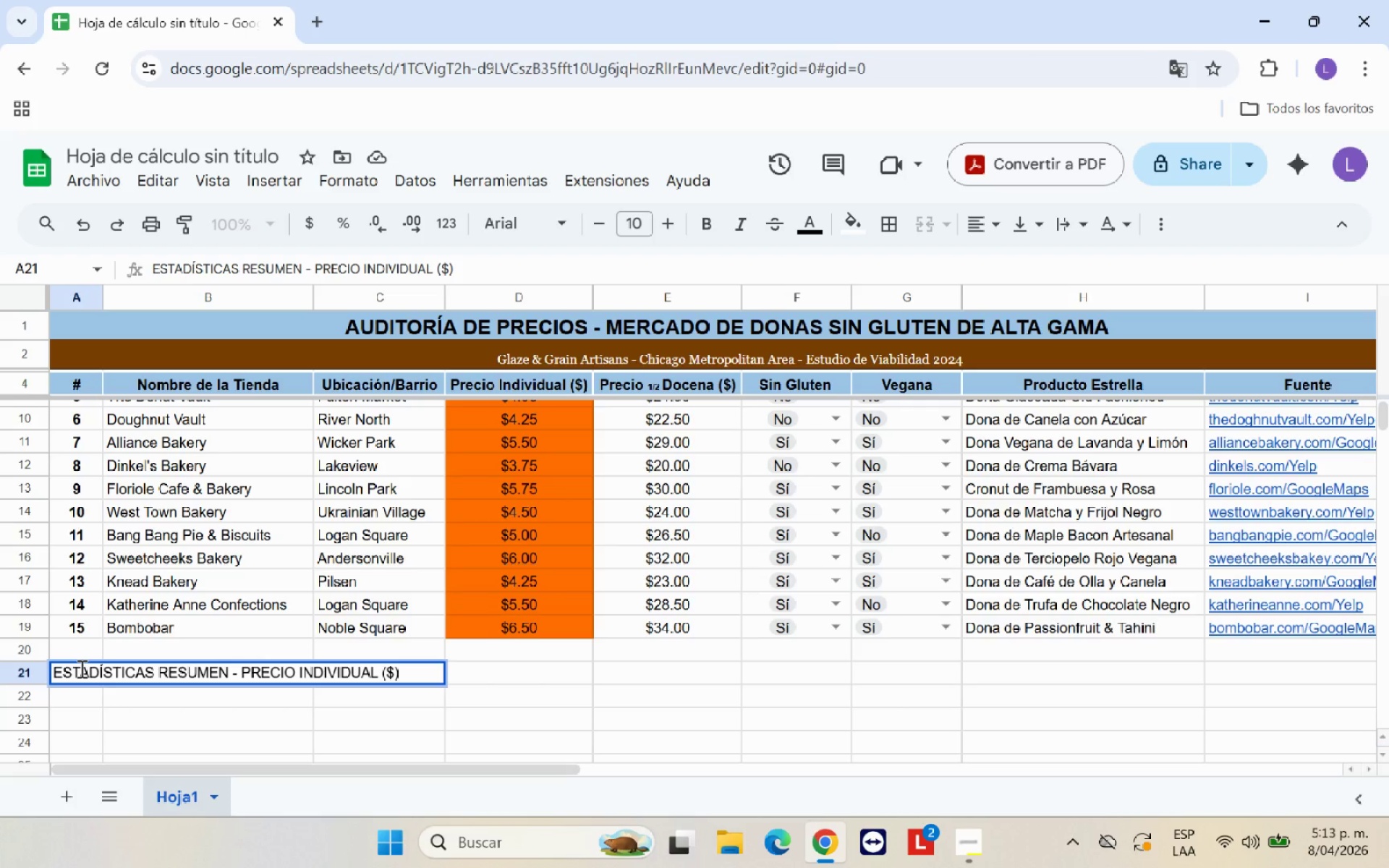 
hold_key(key=Semicolon, duration=0.38)
 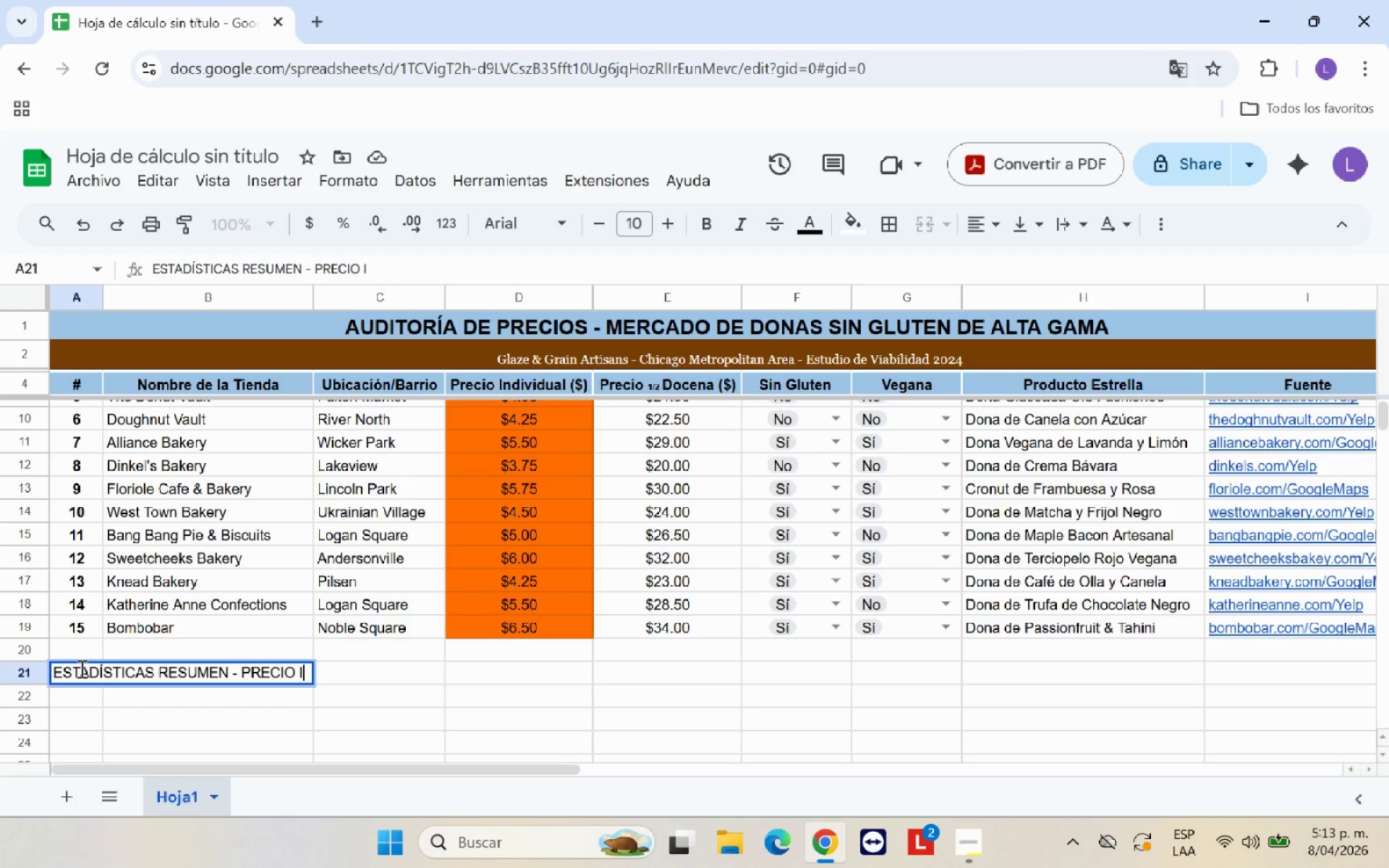 
wait(6.38)
 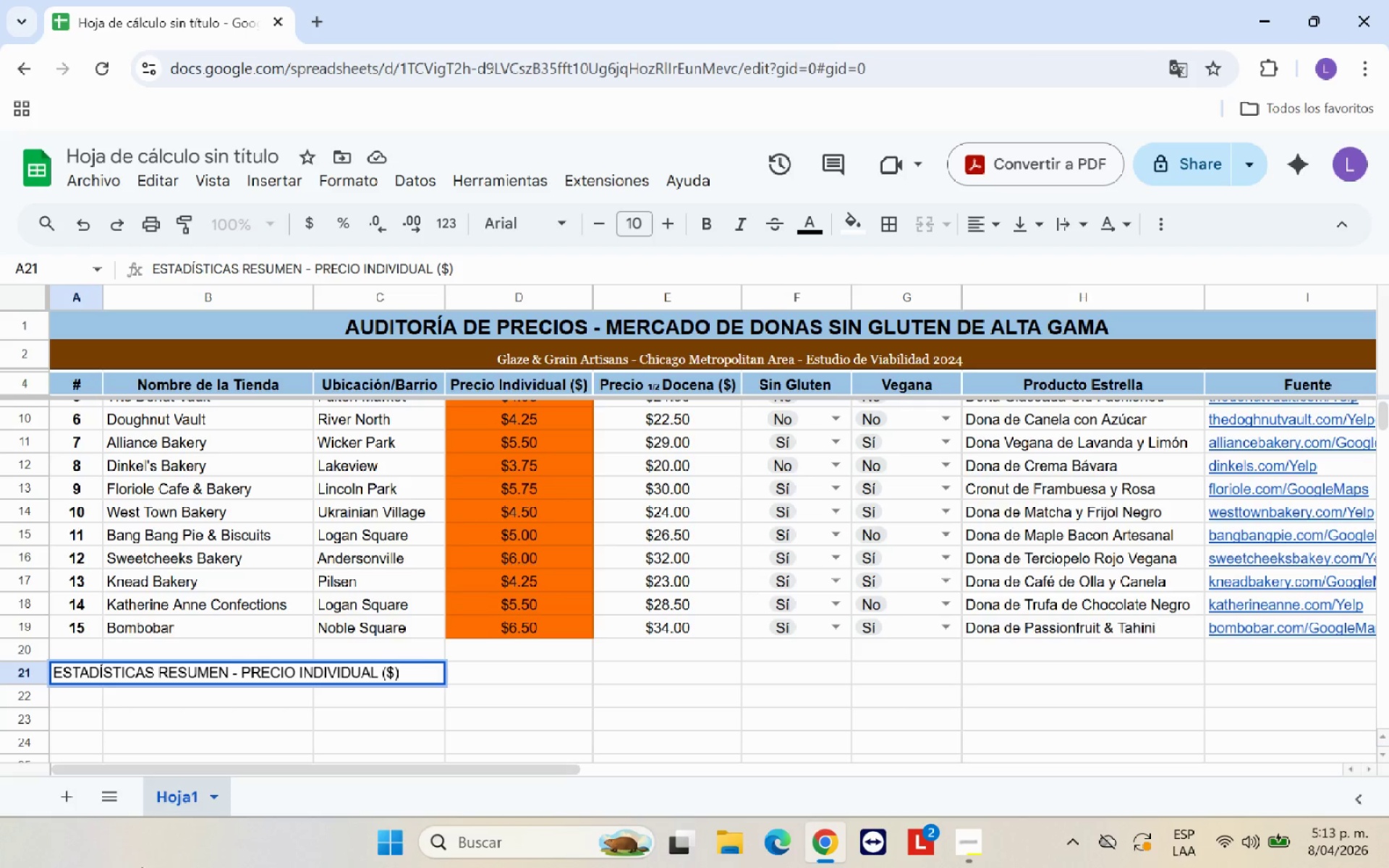 
left_click([506, 705])
 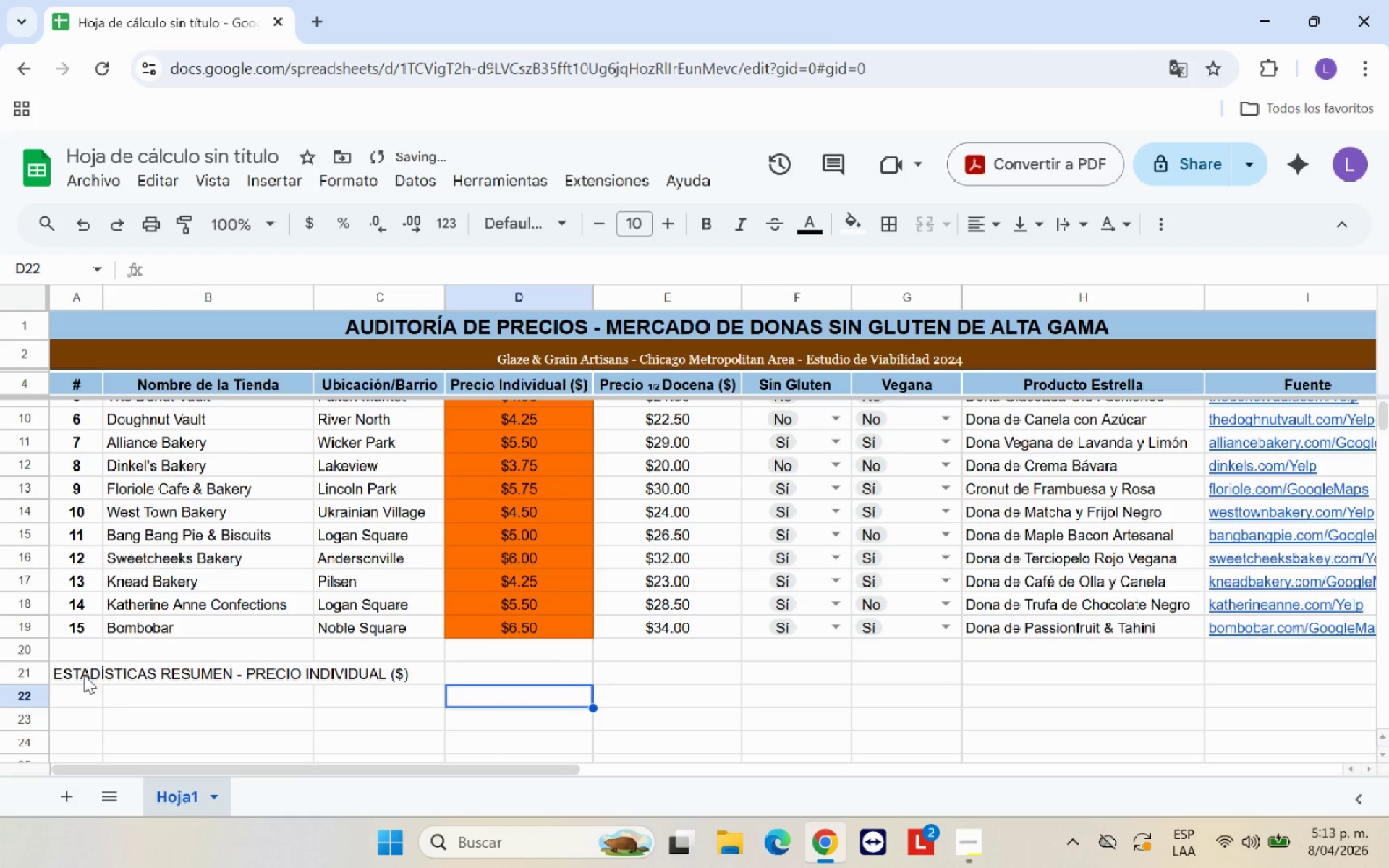 
left_click([79, 671])
 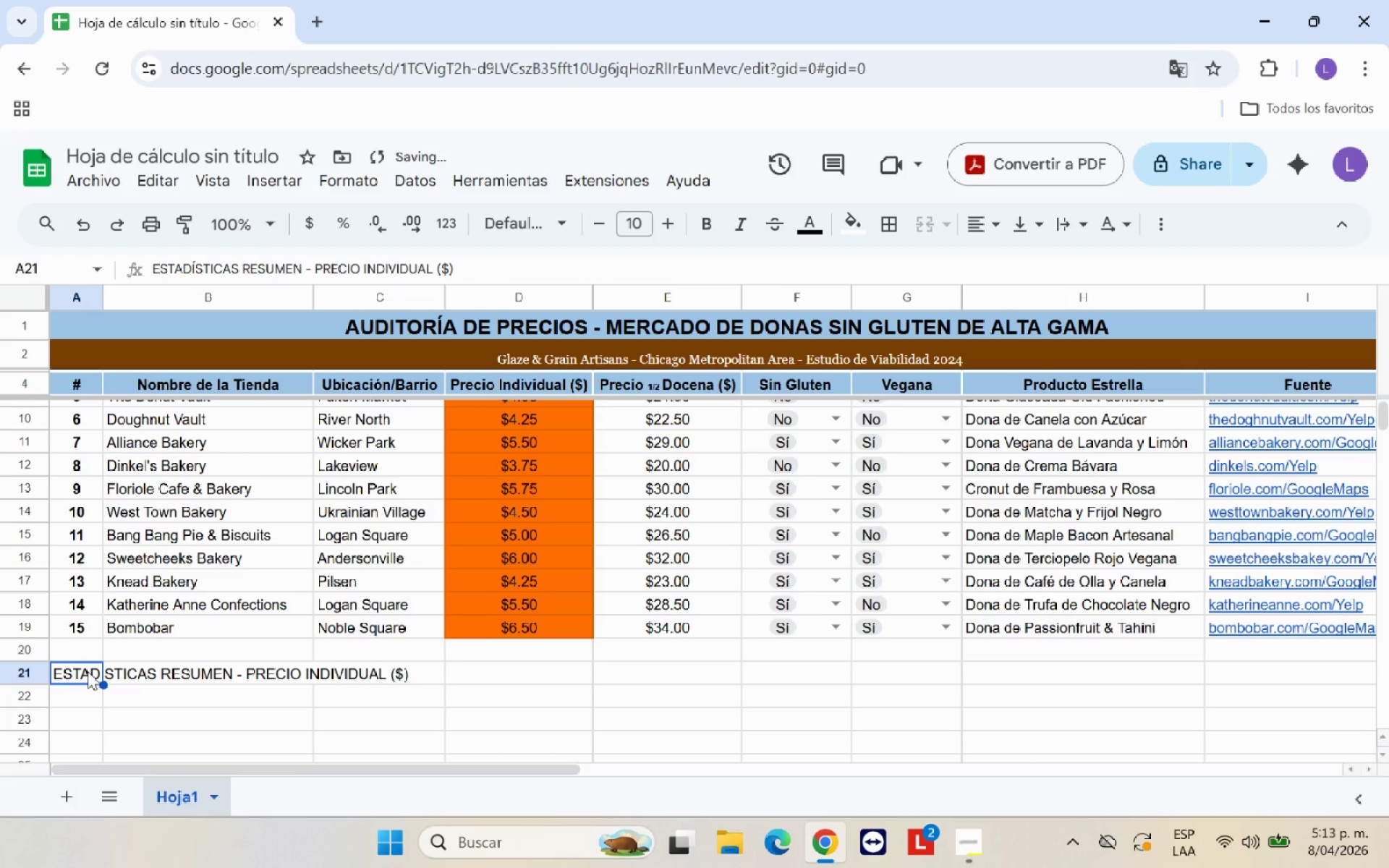 
left_click_drag(start_coordinate=[88, 671], to_coordinate=[1305, 668])
 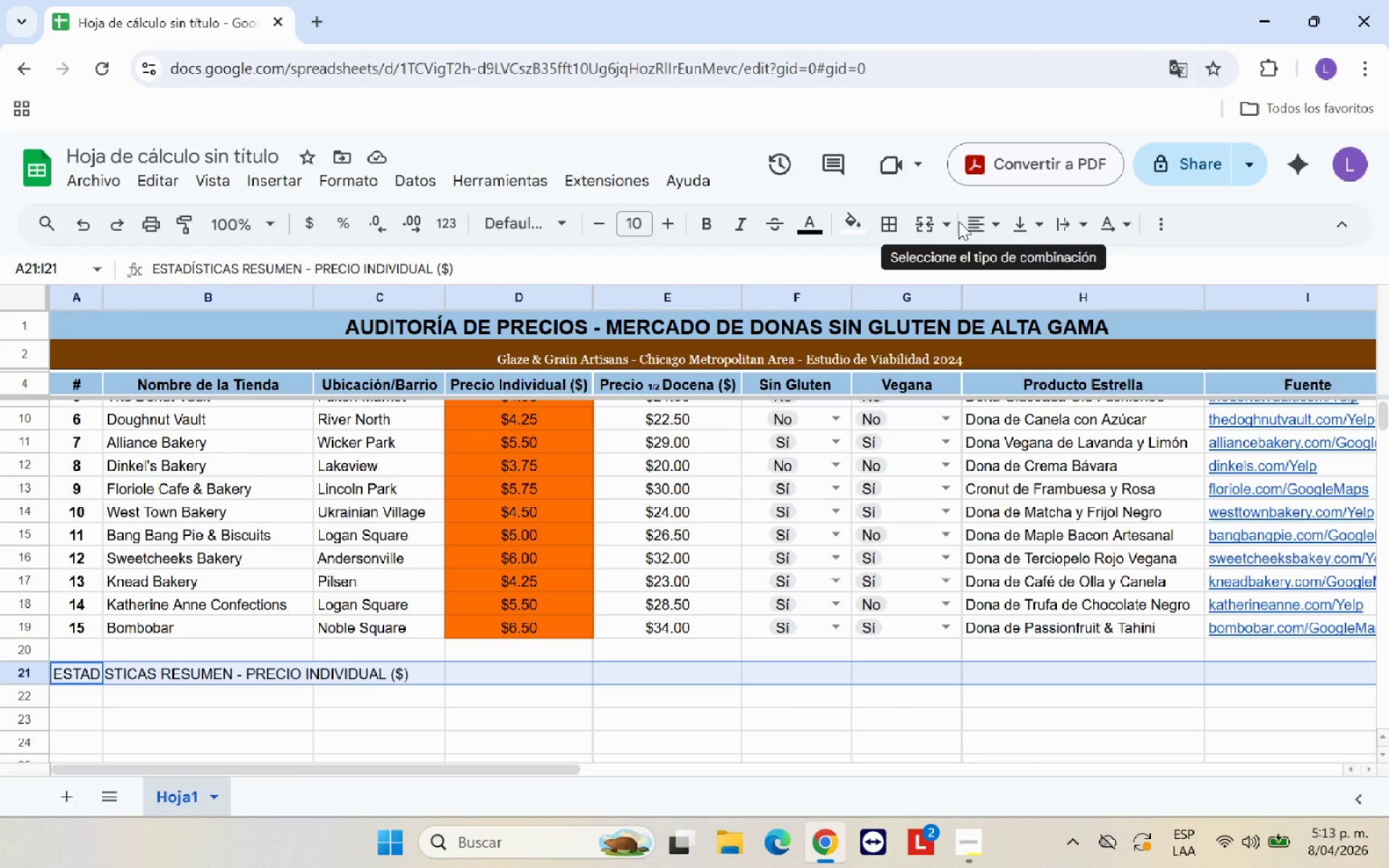 
left_click([926, 222])
 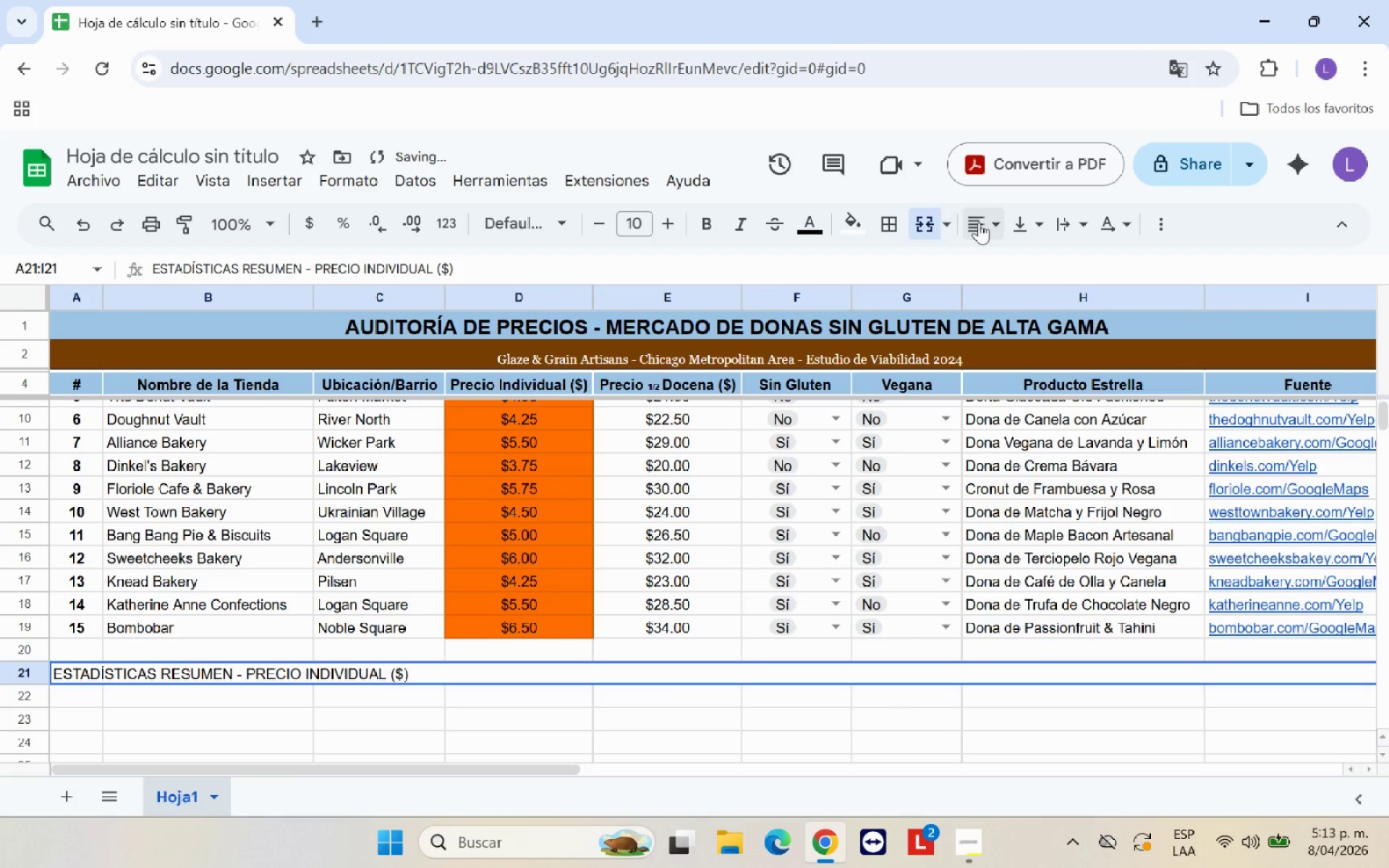 
left_click([982, 222])
 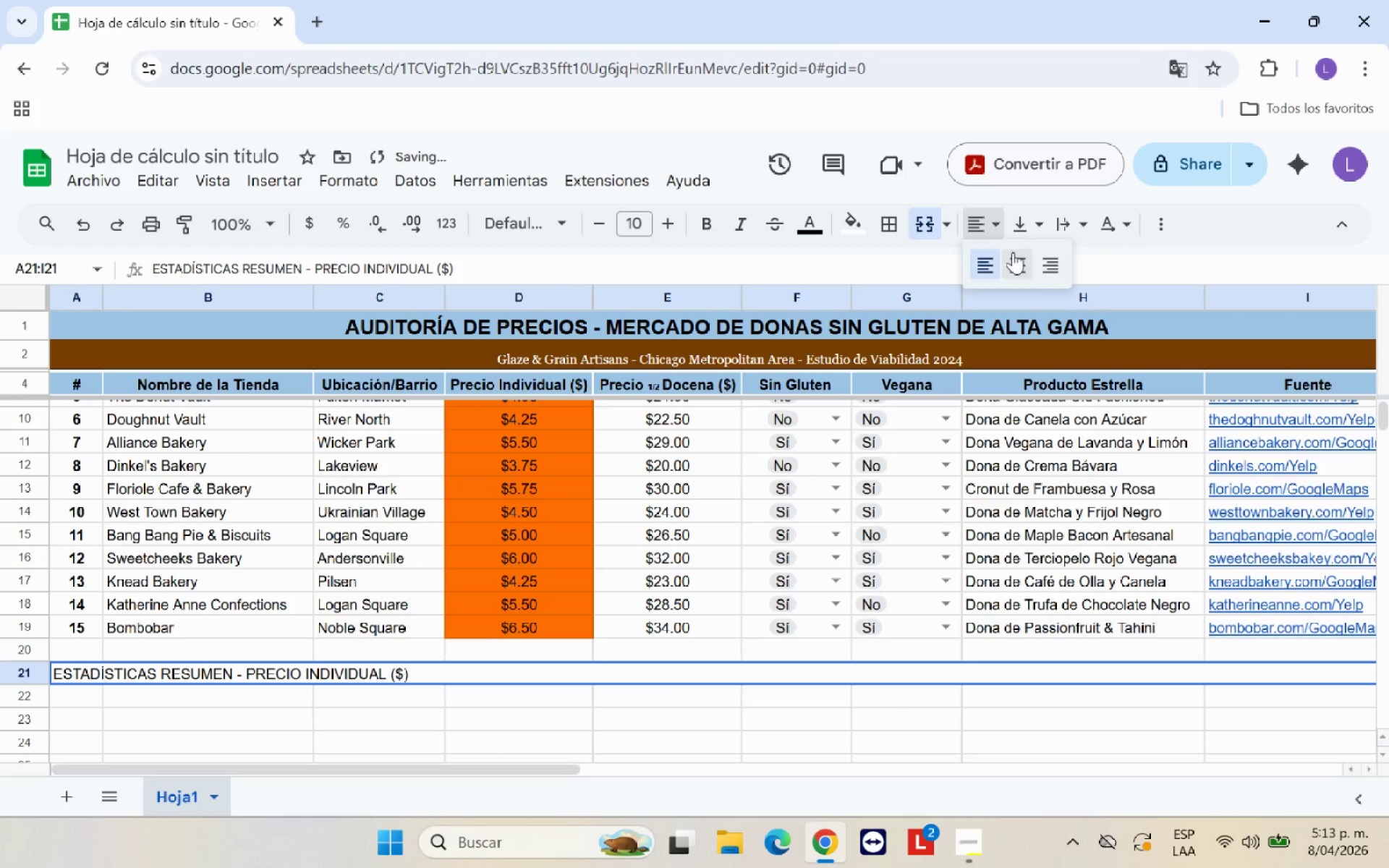 
left_click([1021, 255])
 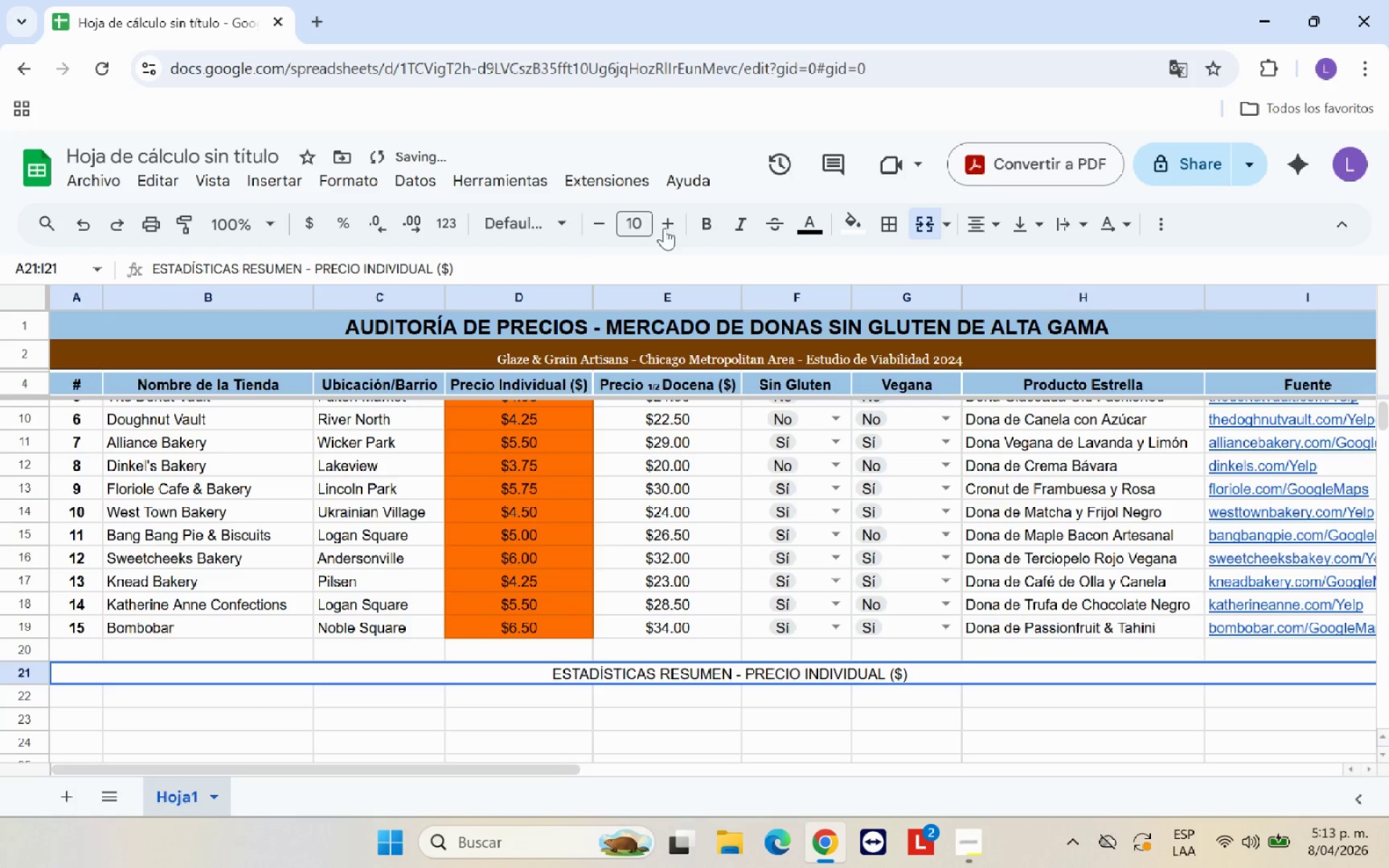 
left_click([715, 226])
 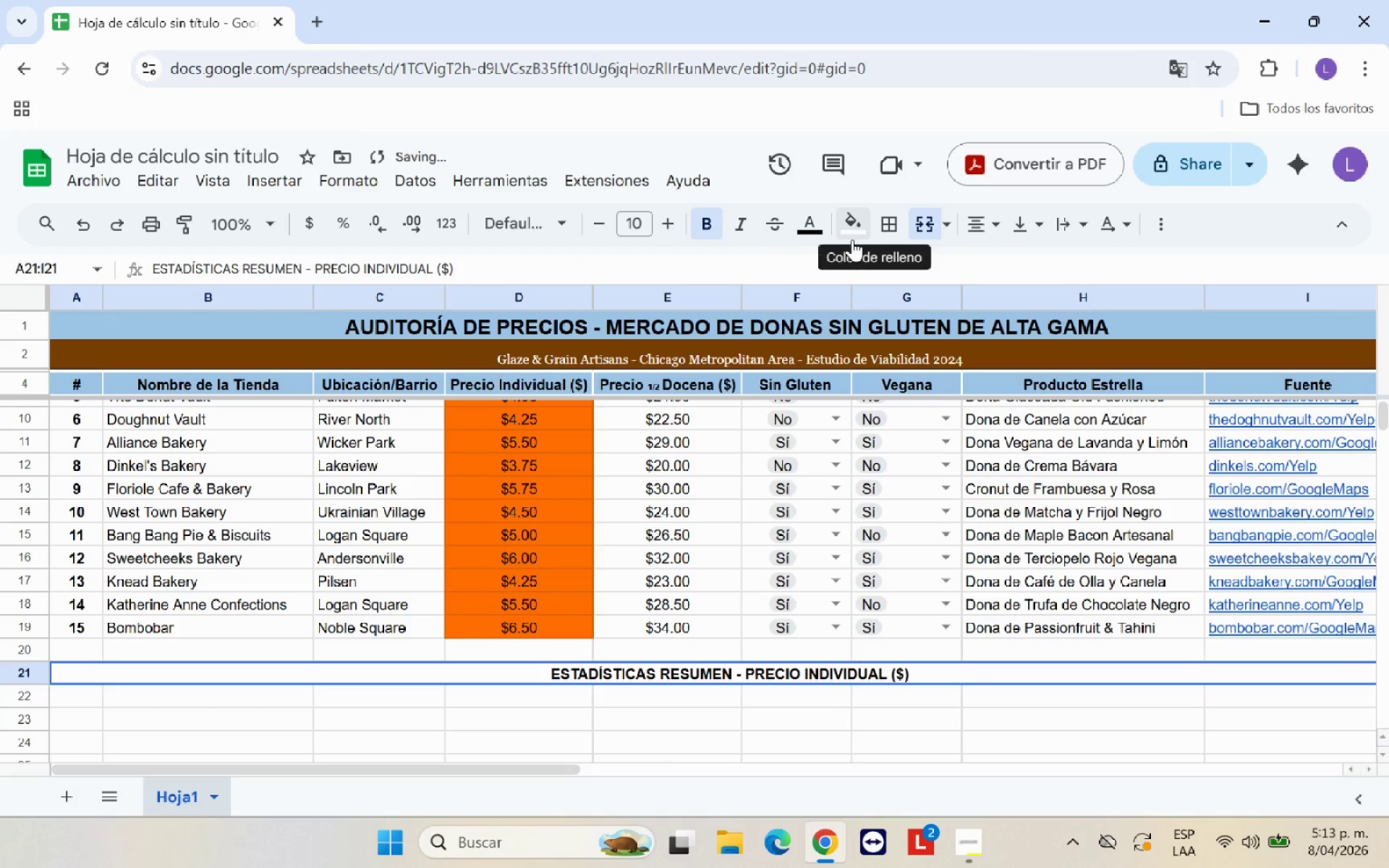 
left_click([854, 232])
 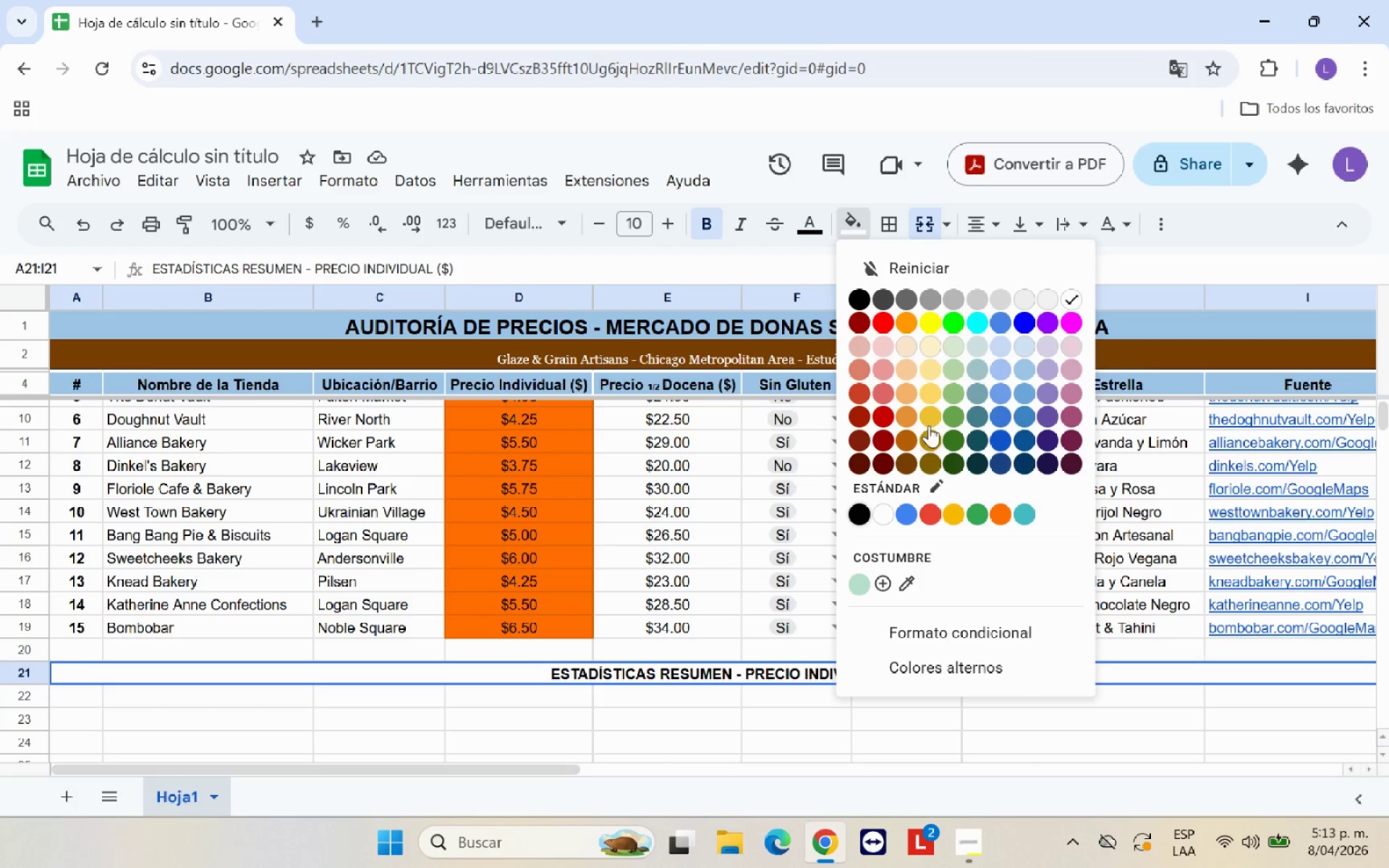 
left_click([932, 420])
 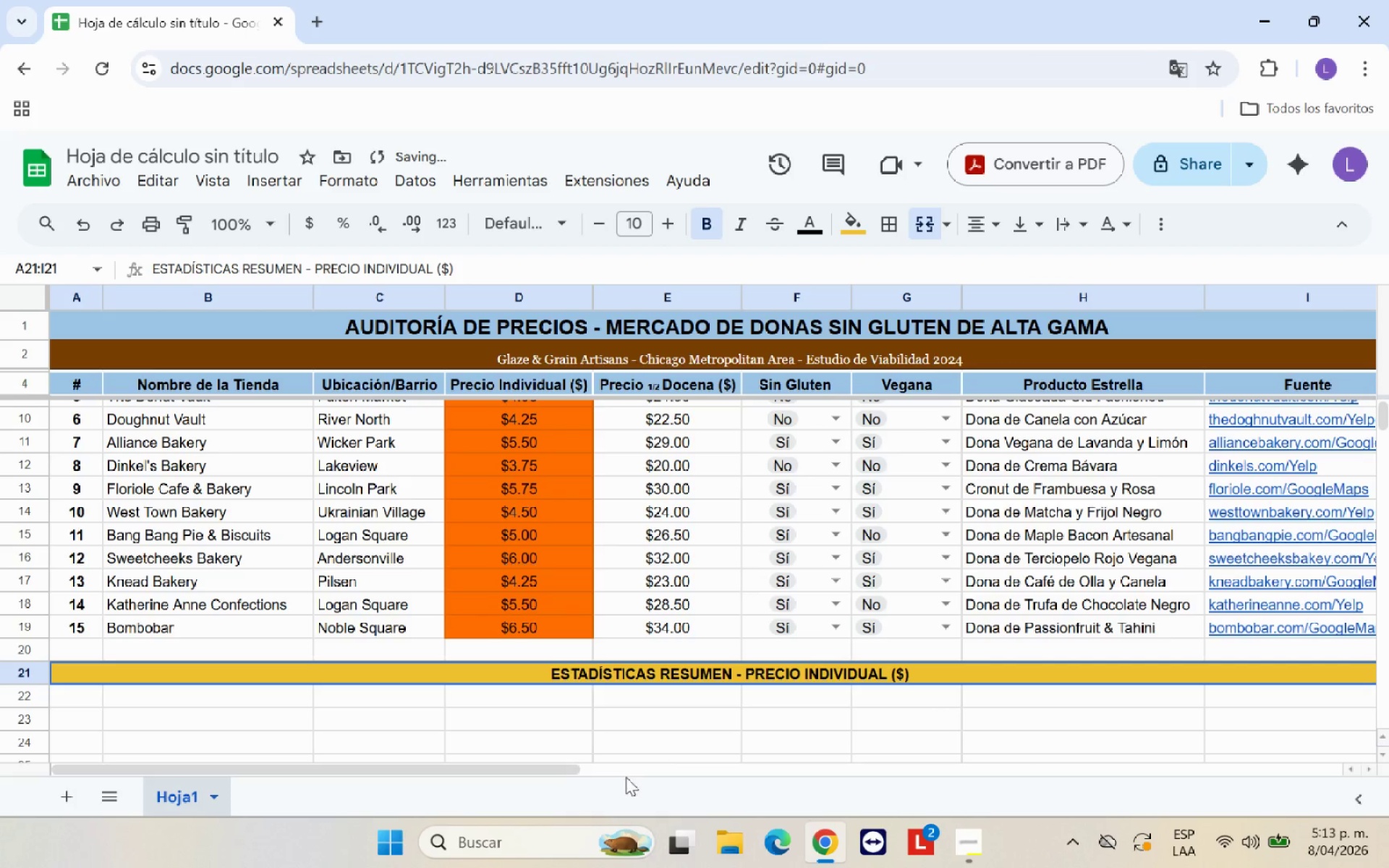 
left_click([670, 720])
 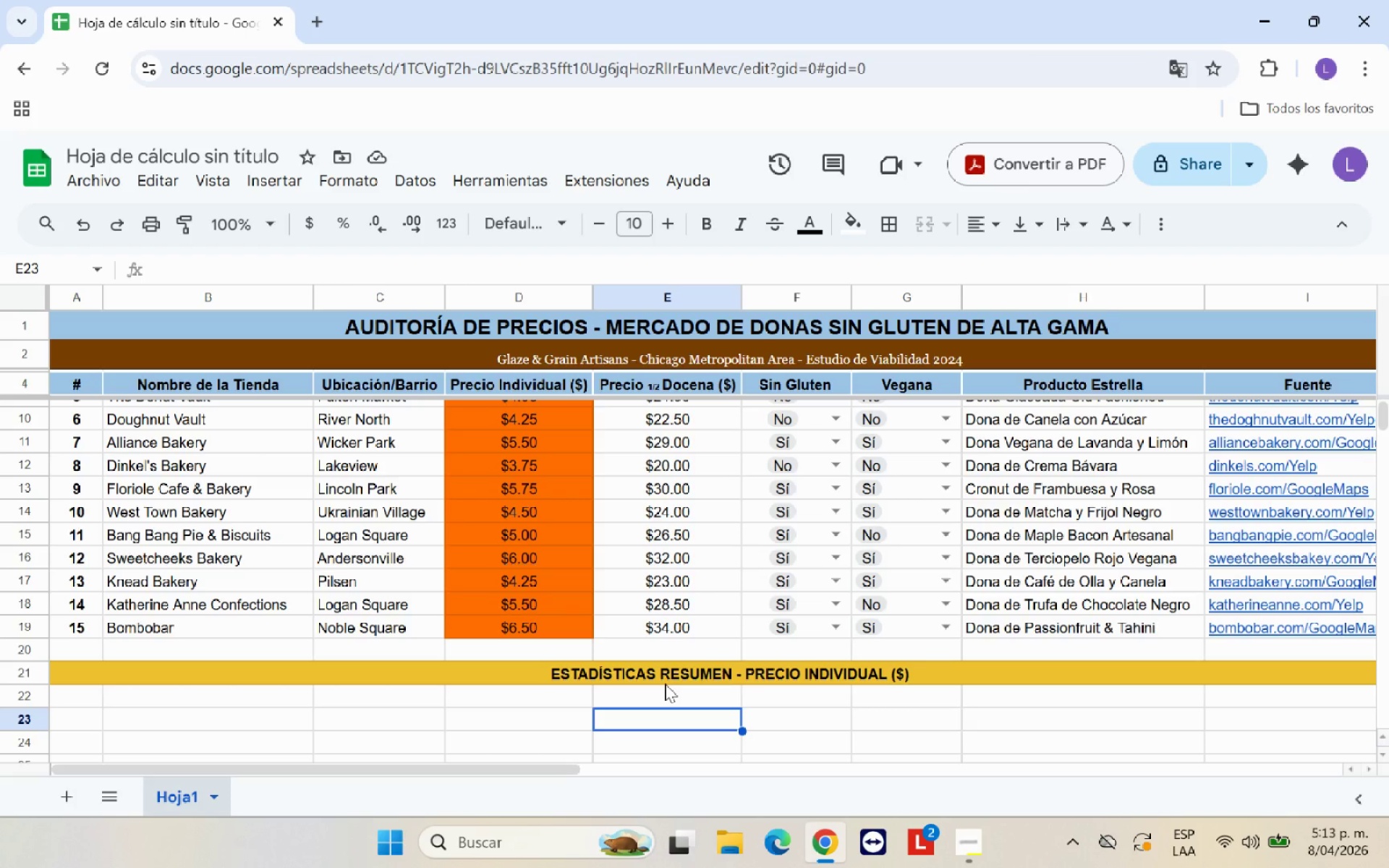 
wait(5.95)
 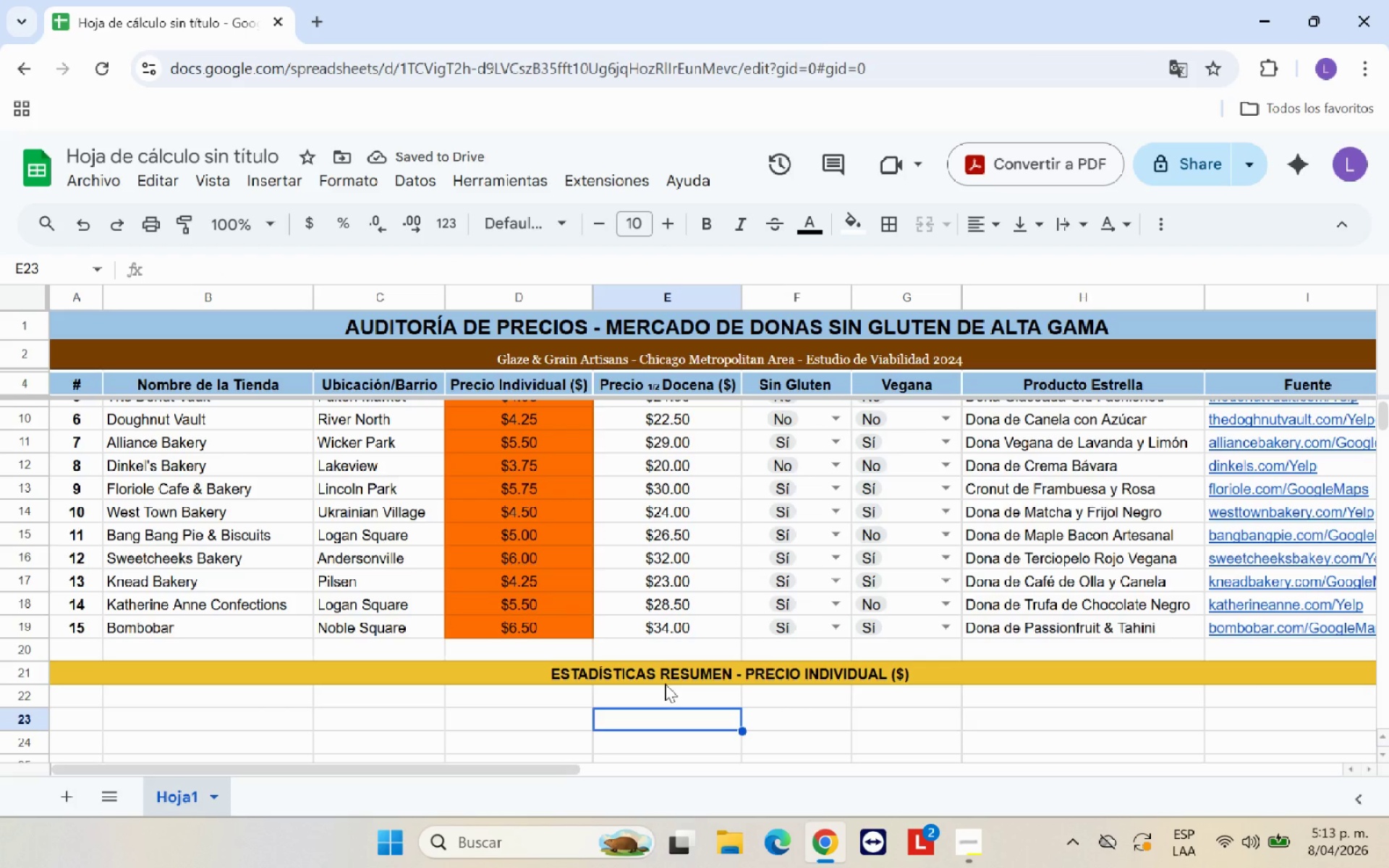 
left_click([660, 673])
 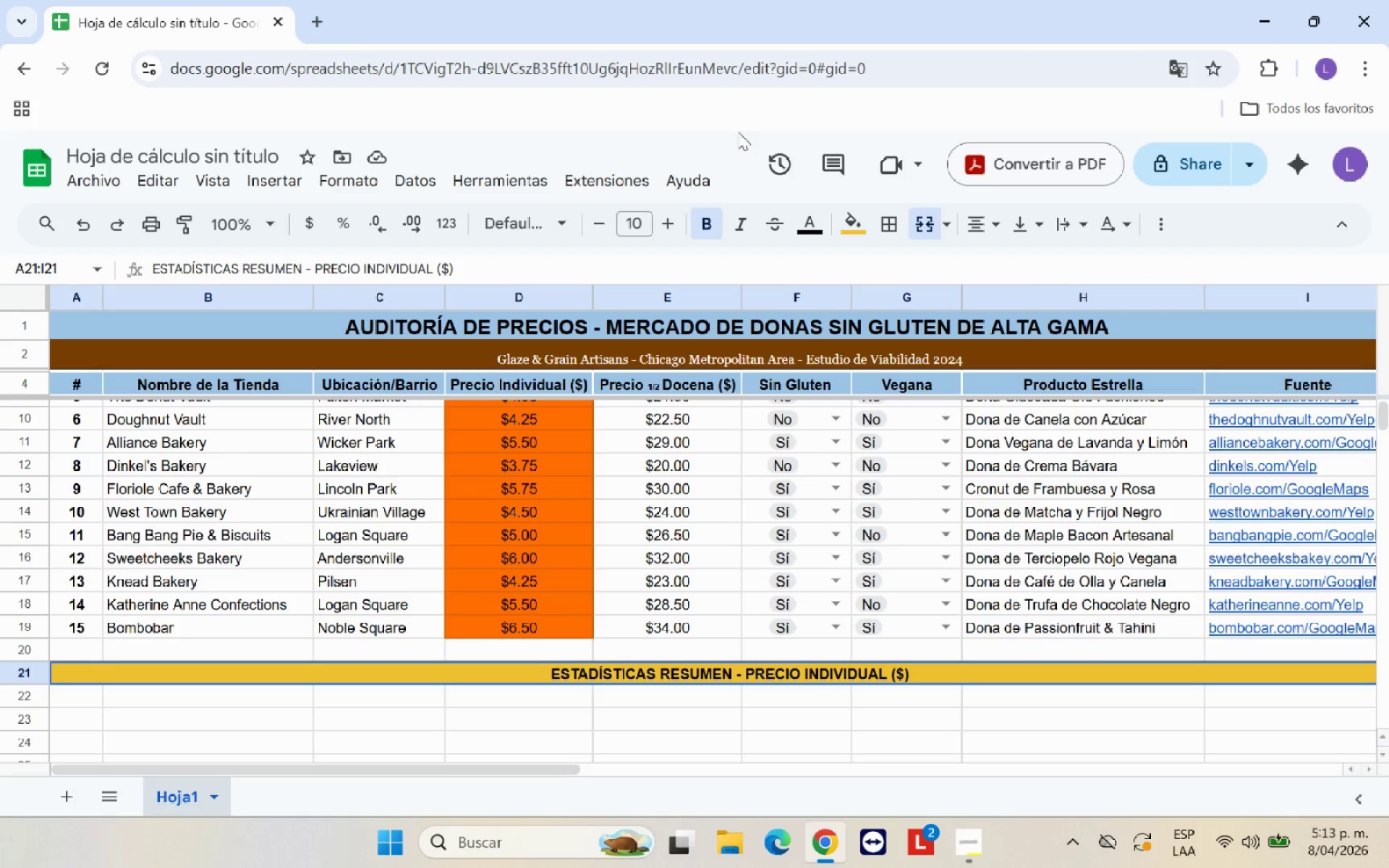 
left_click([664, 213])
 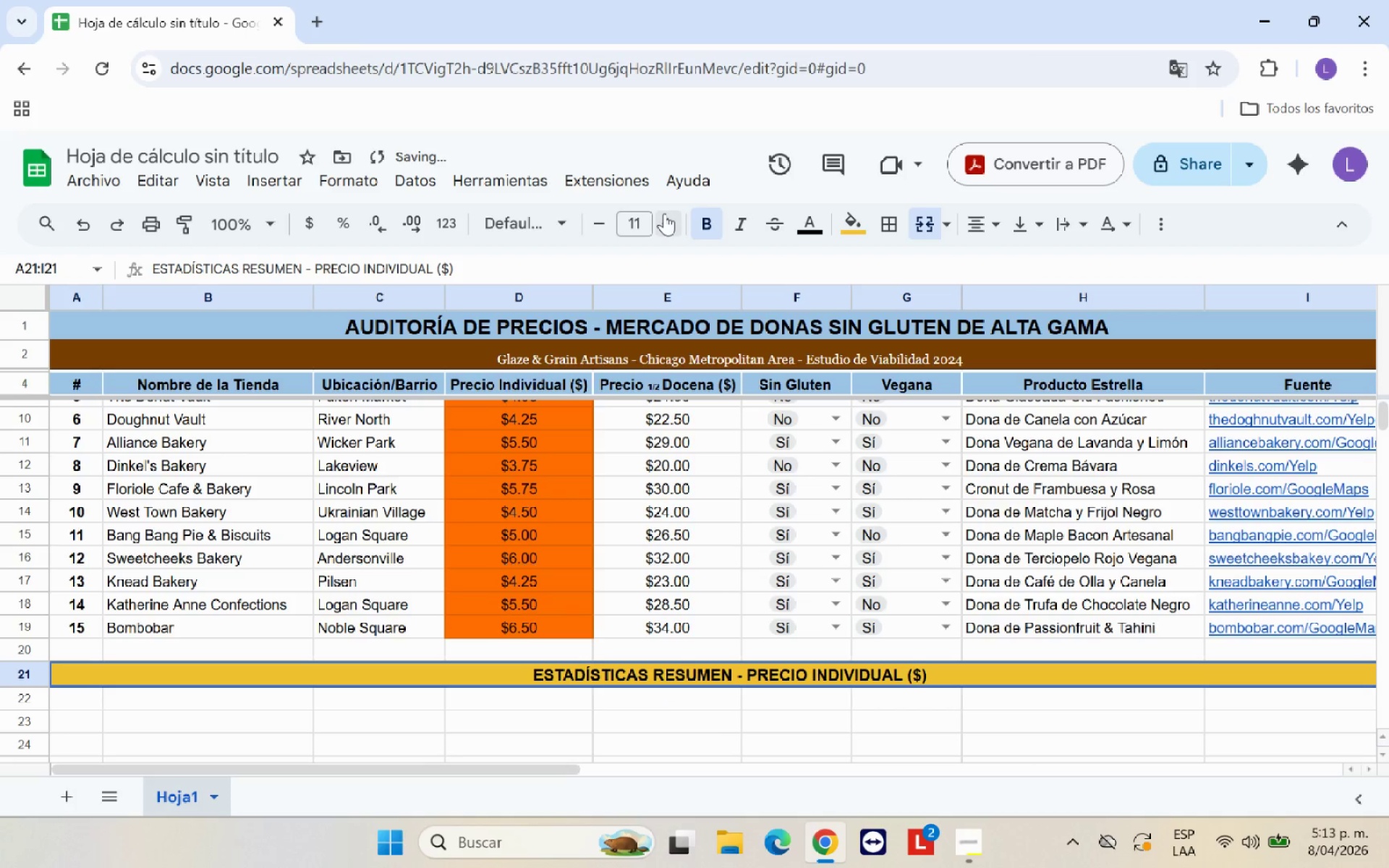 
left_click([664, 213])
 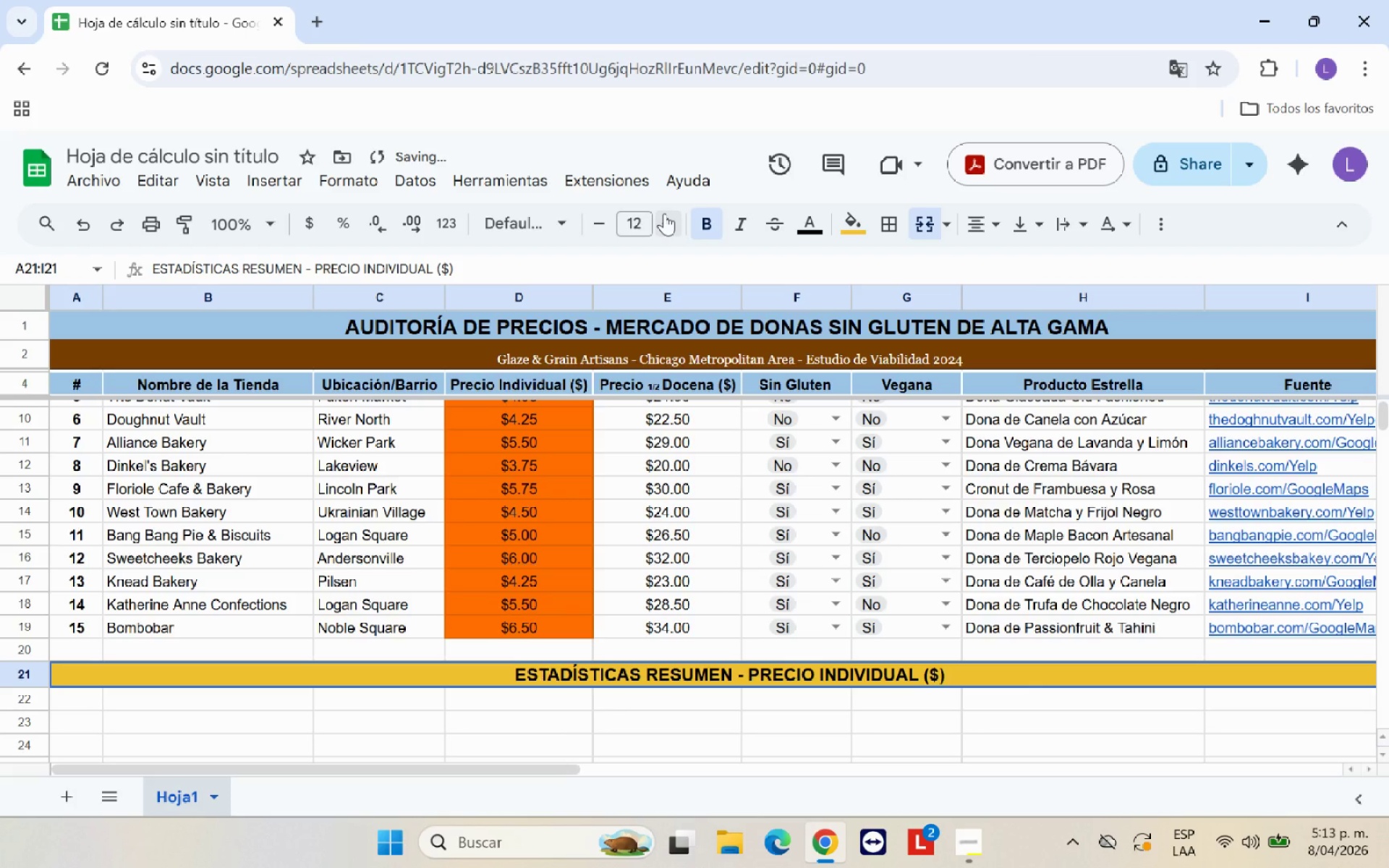 
left_click([664, 213])
 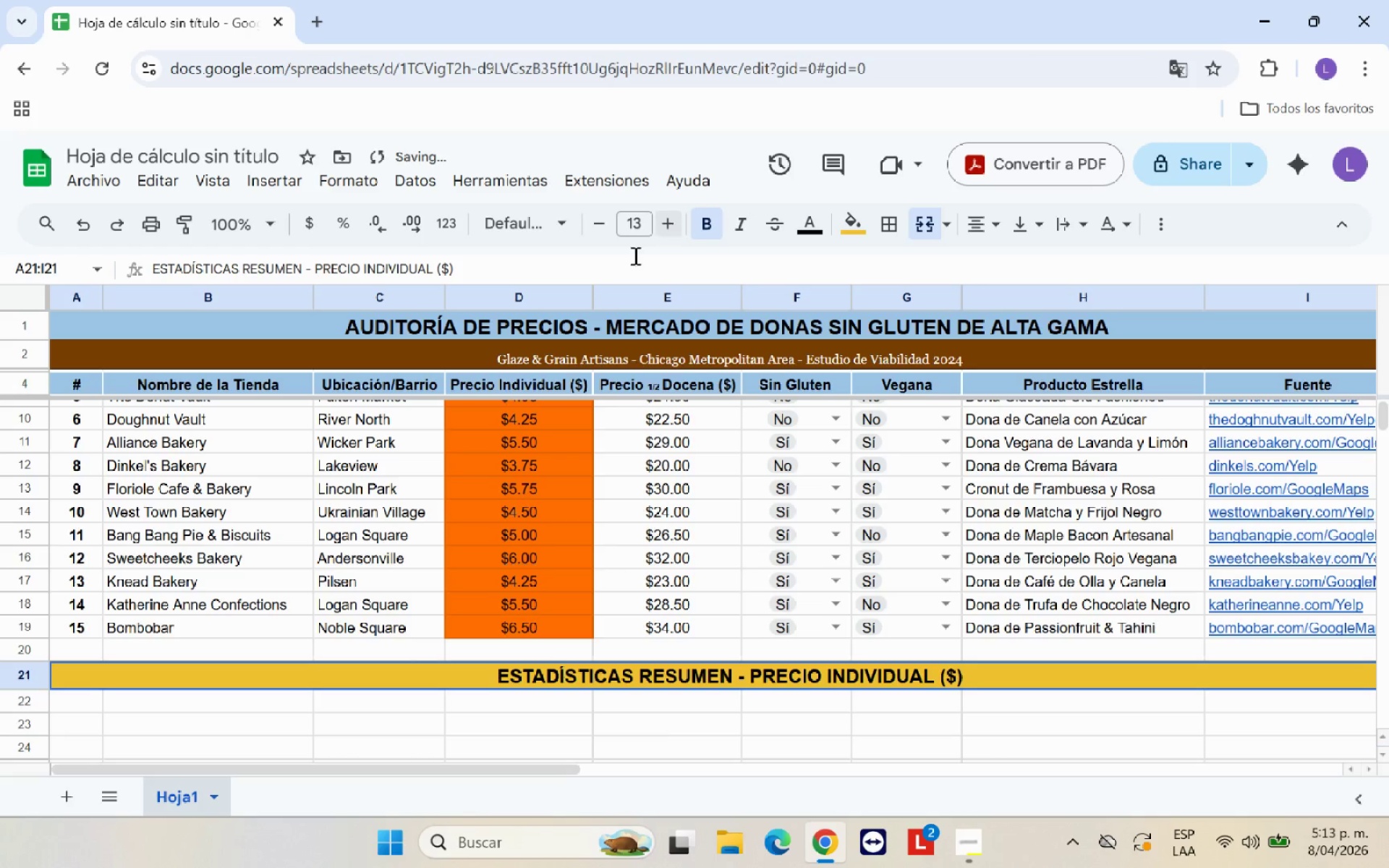 
left_click([598, 697])
 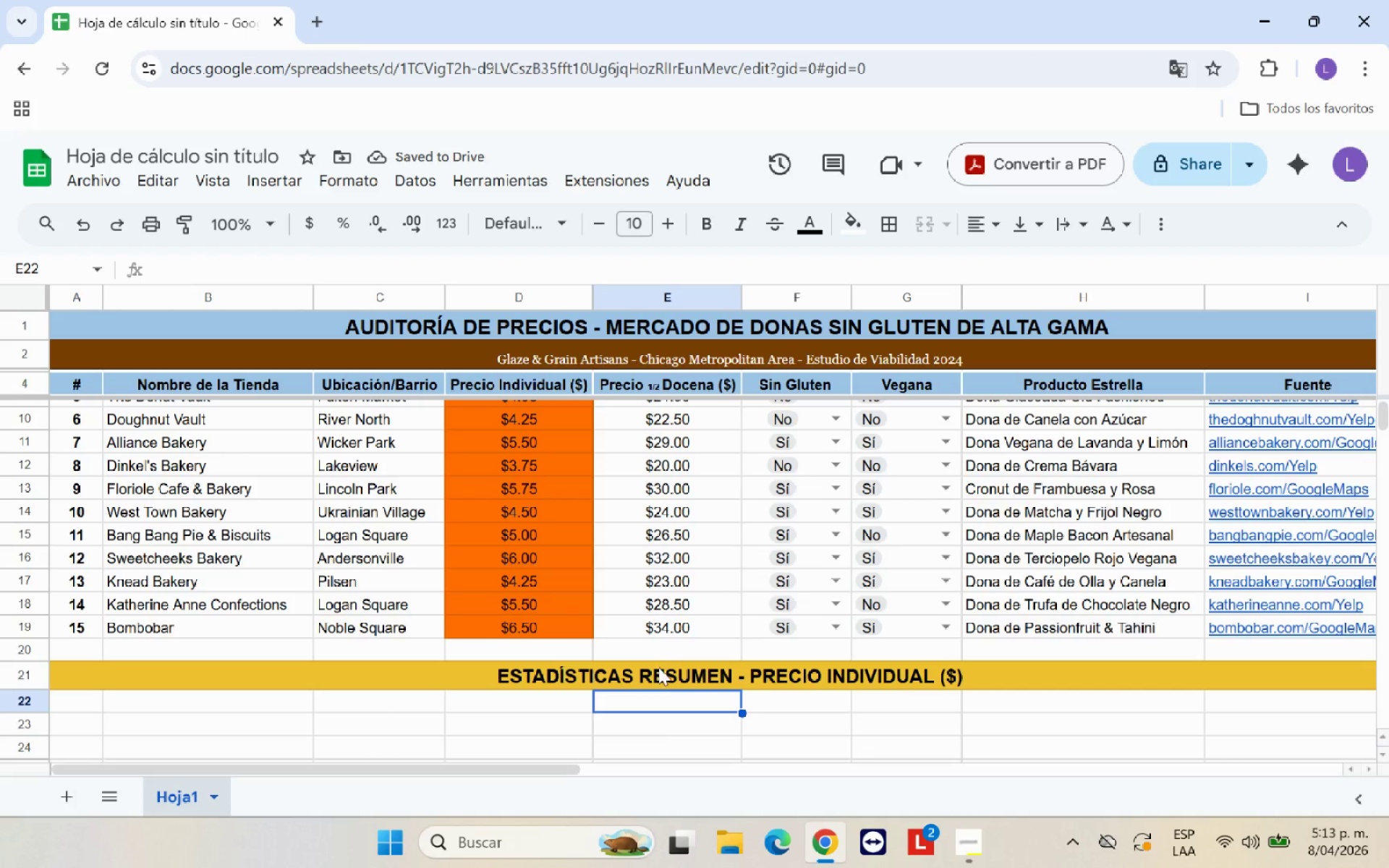 
left_click([660, 672])
 